 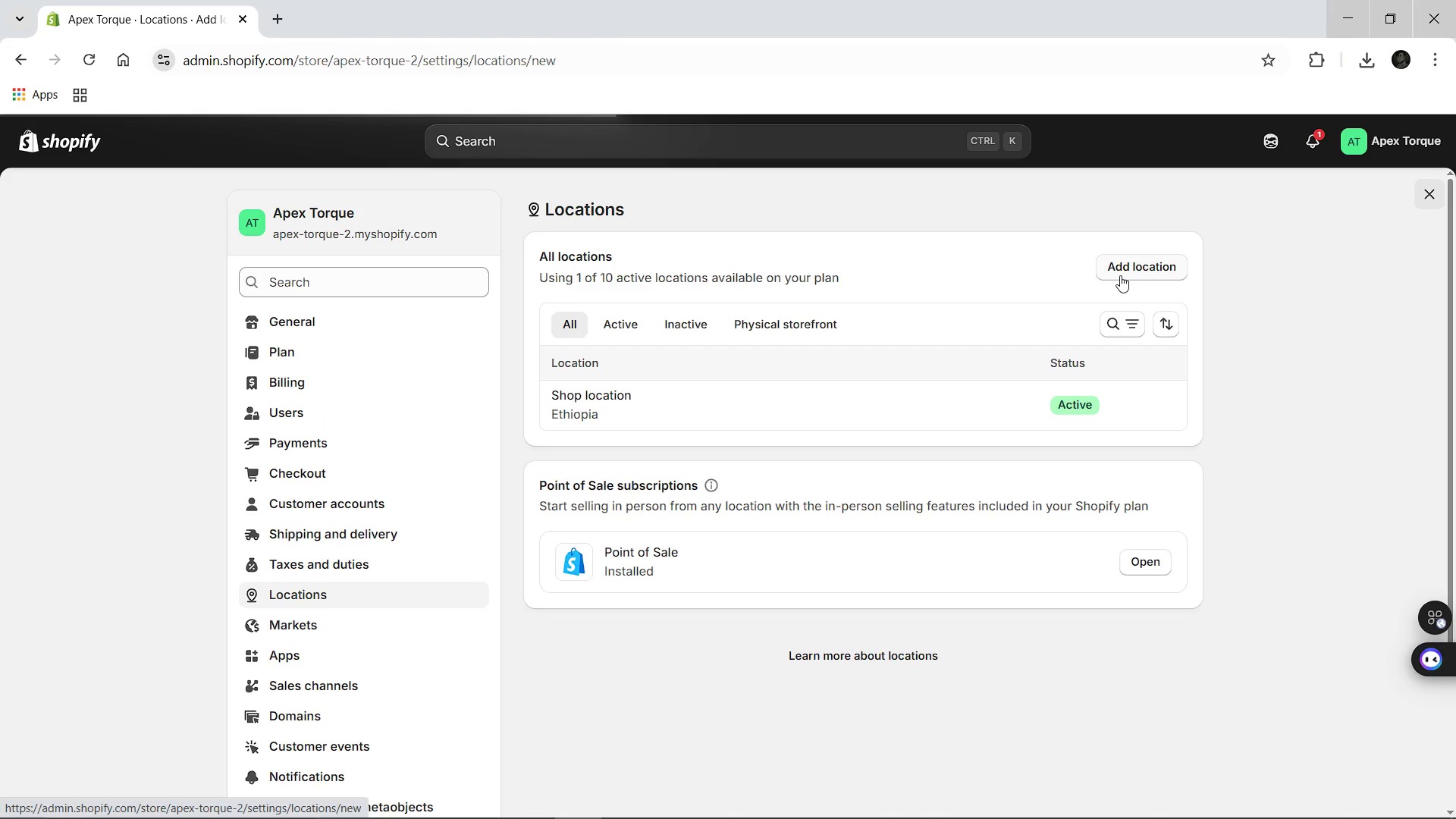 
left_click([1163, 318])
 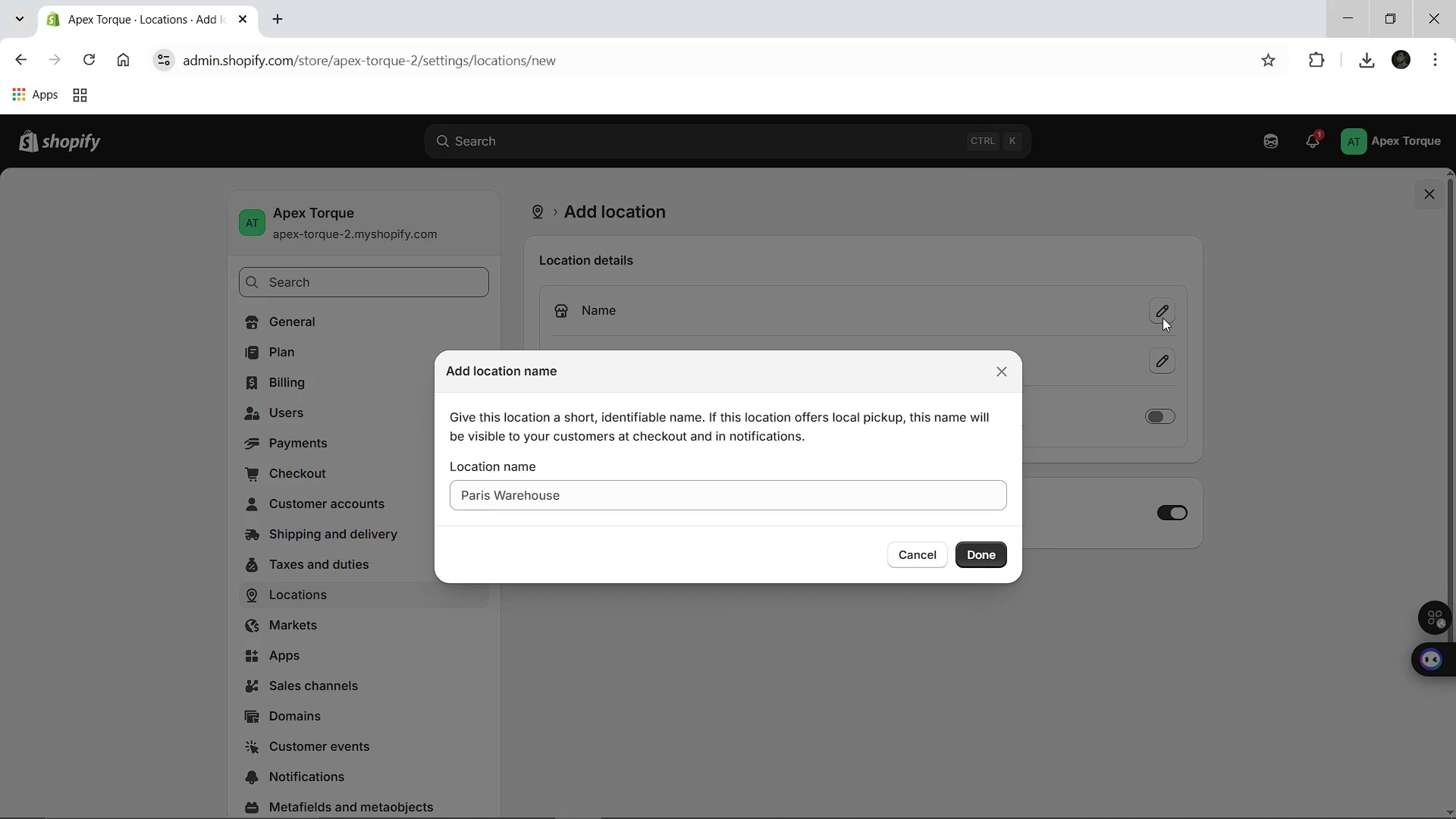 
type(Midw)
 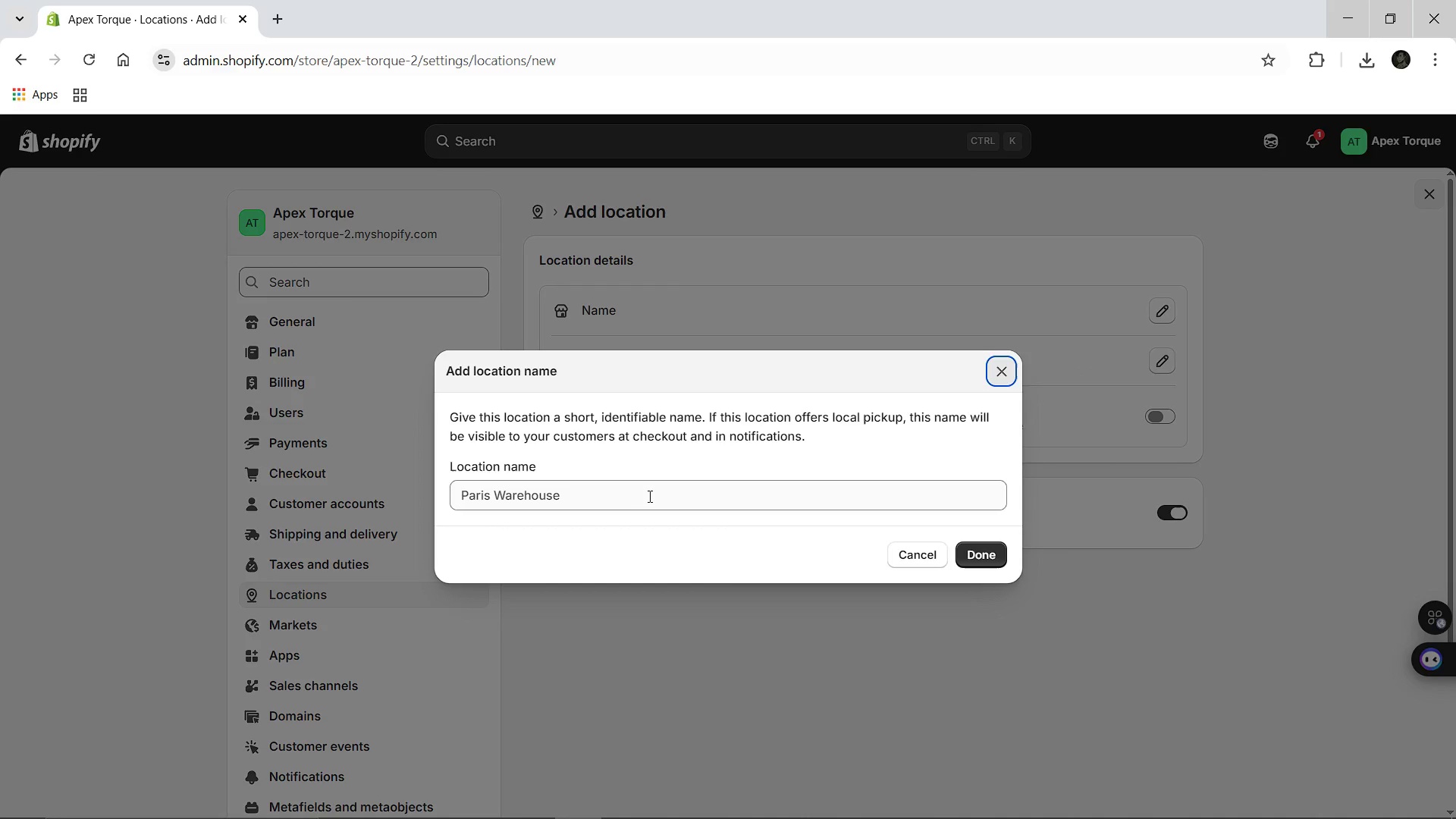 
left_click([648, 496])
 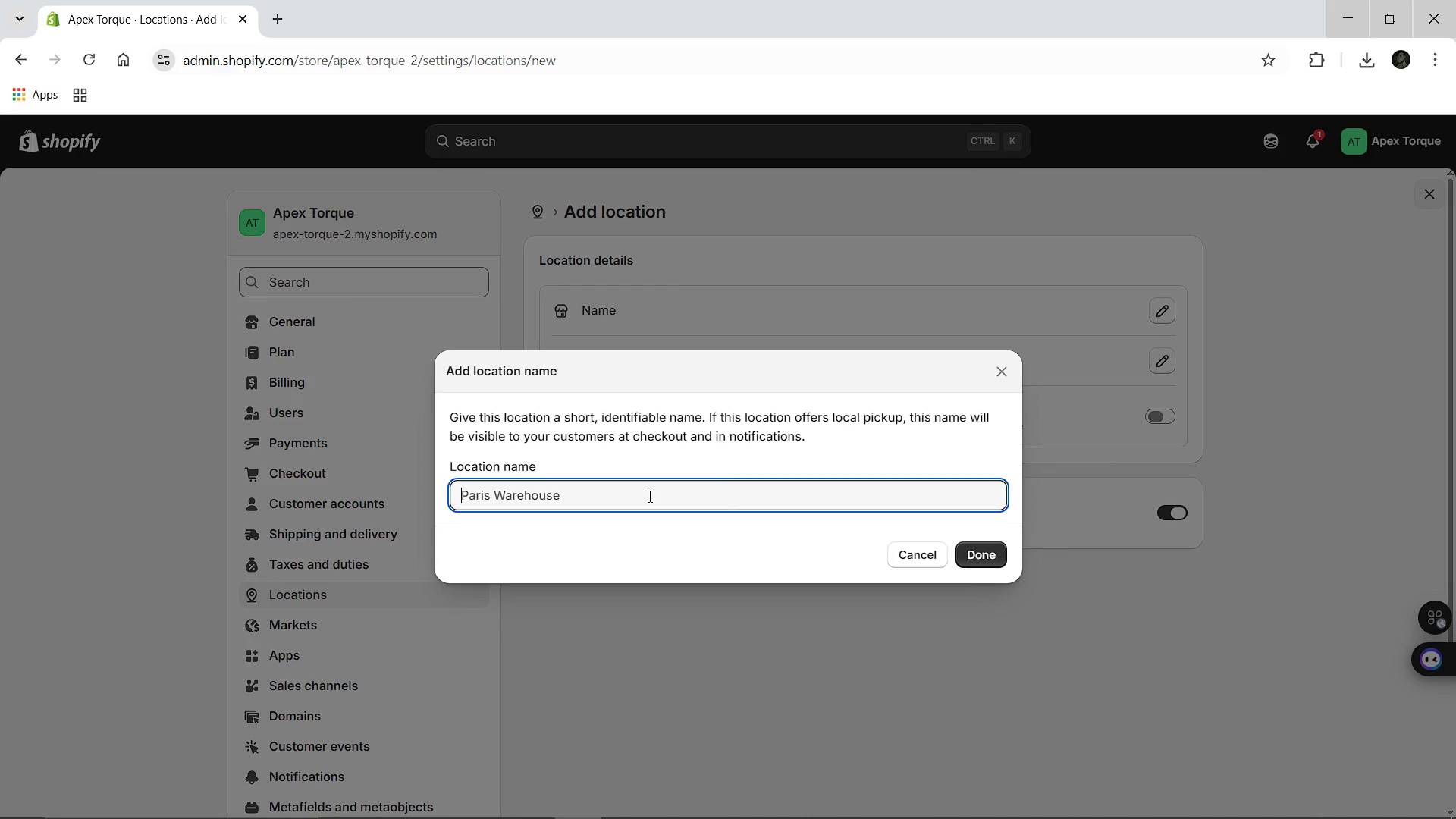 
hold_key(key=ShiftLeft, duration=0.75)
 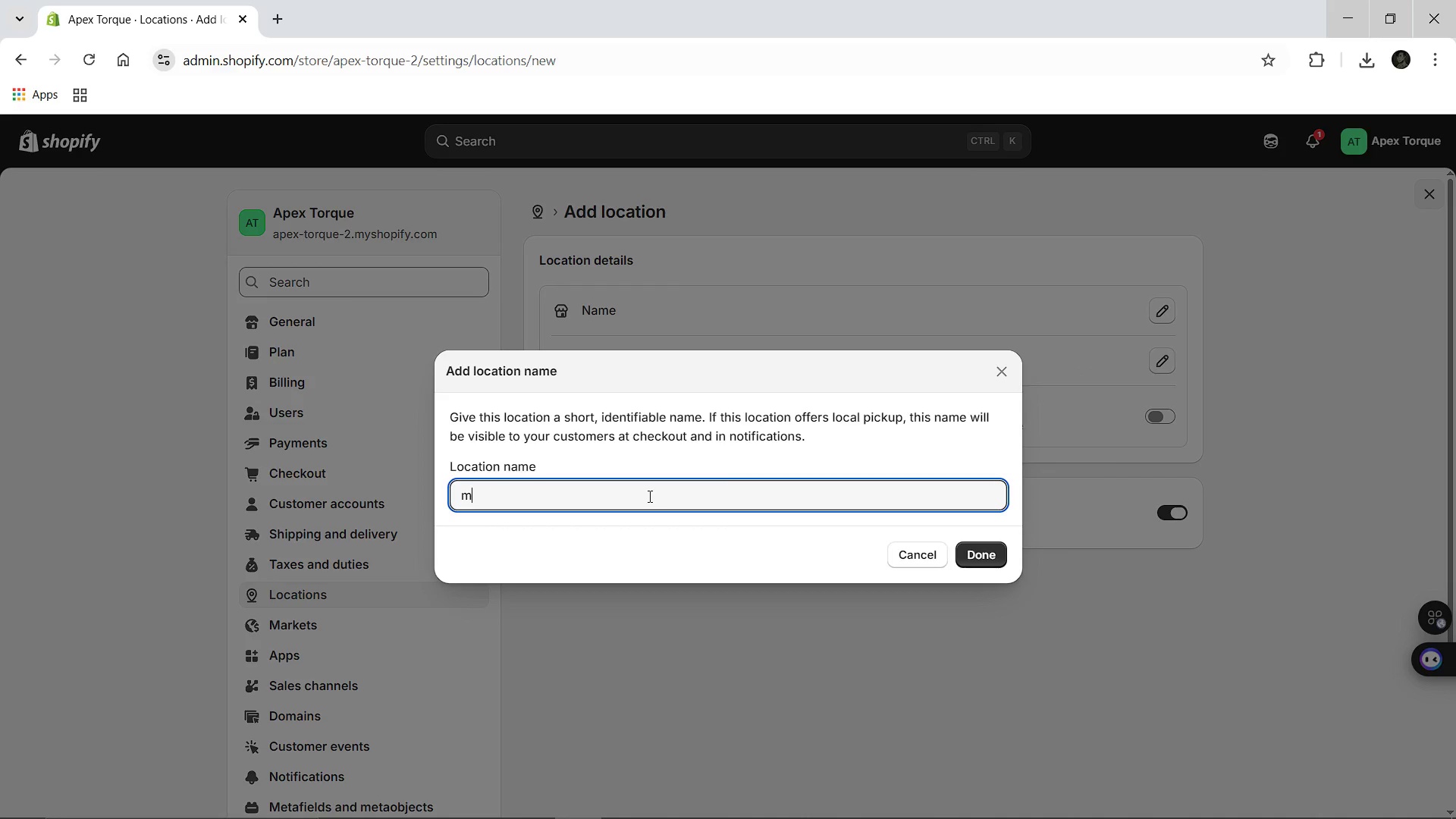 
type(m)
key(Backspace)
type(Midwest Industrial Tools)
 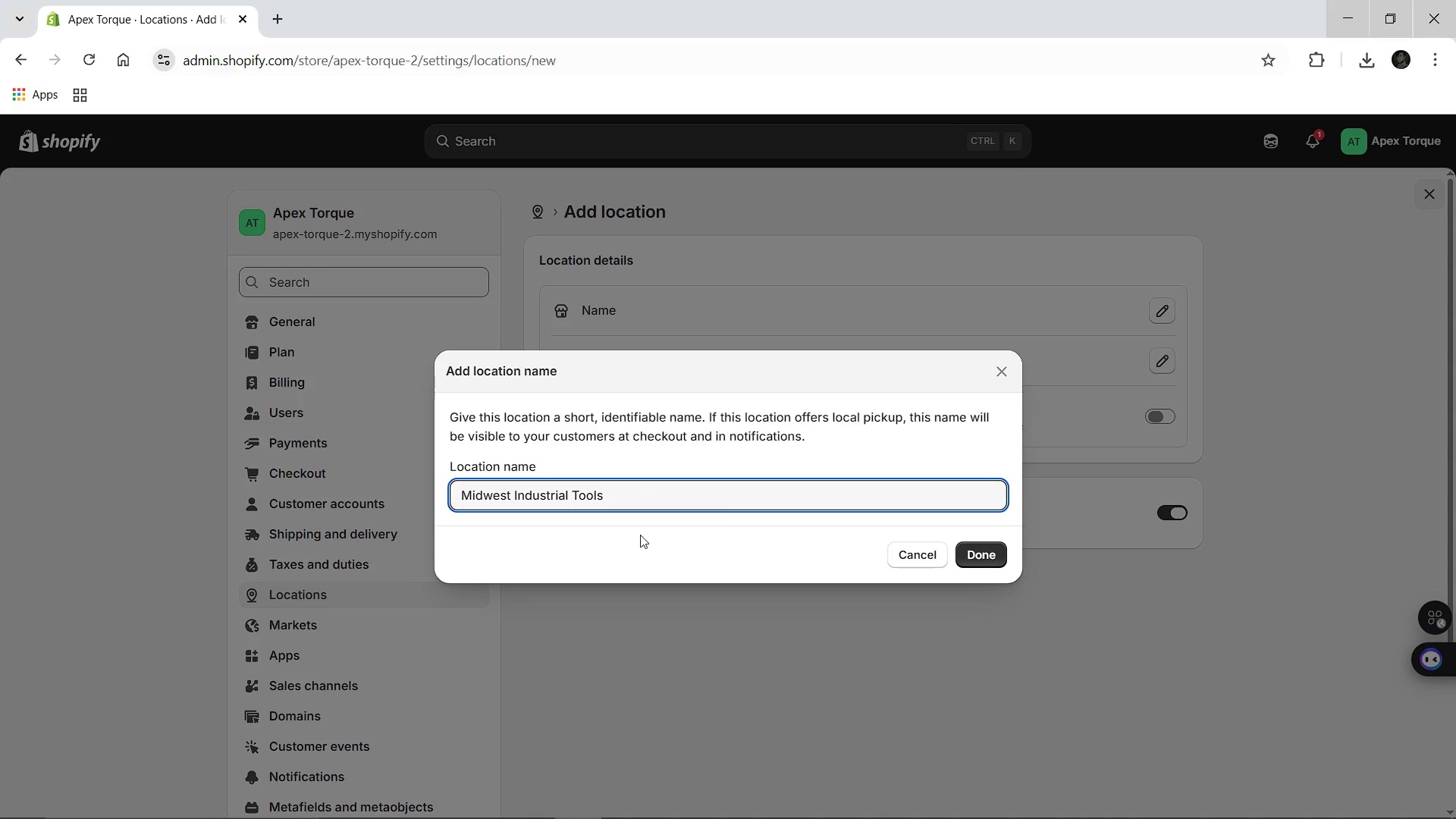 
left_click([981, 552])
 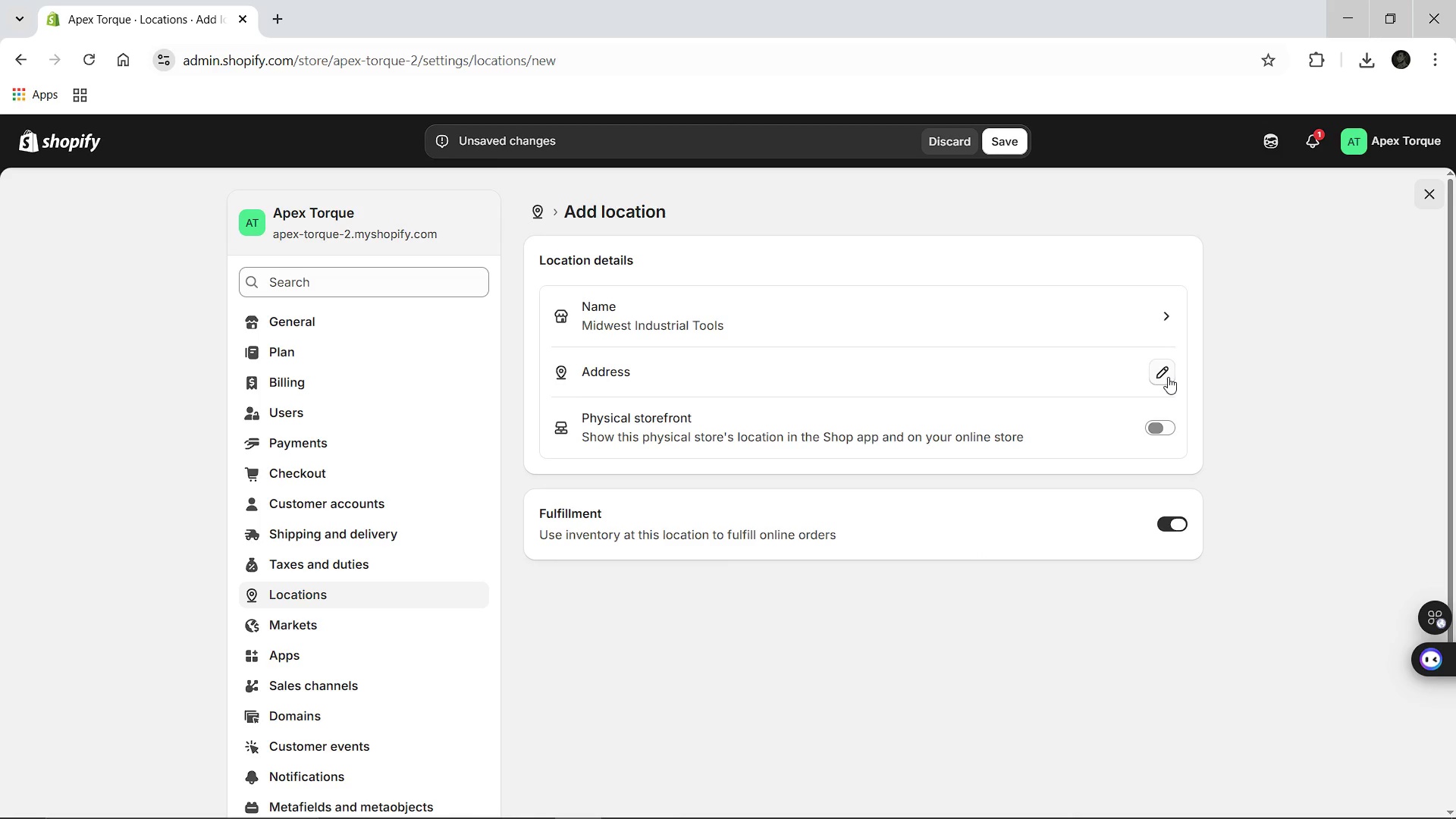 
left_click([1168, 377])
 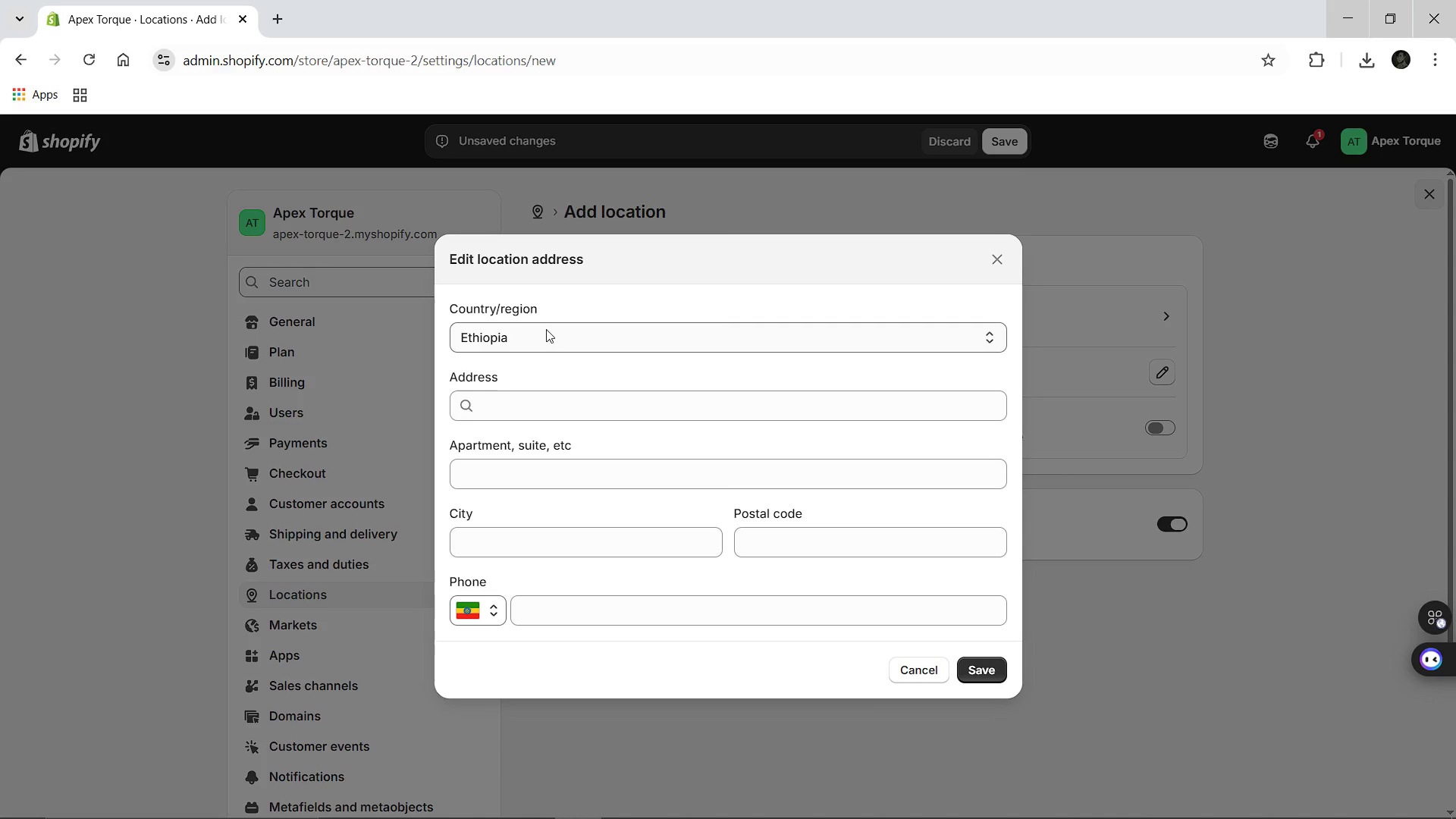 
left_click([546, 329])
 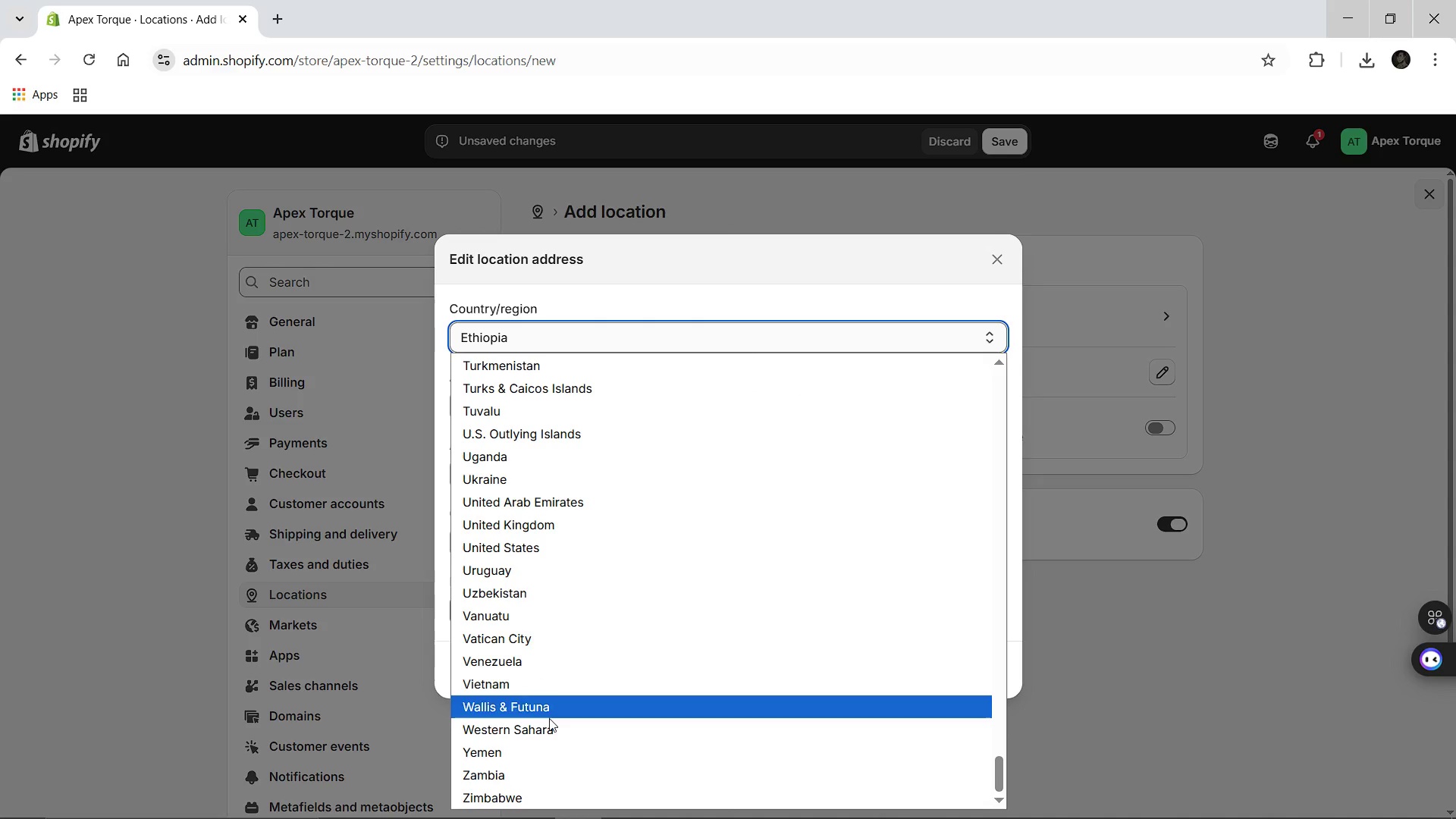 
wait(6.58)
 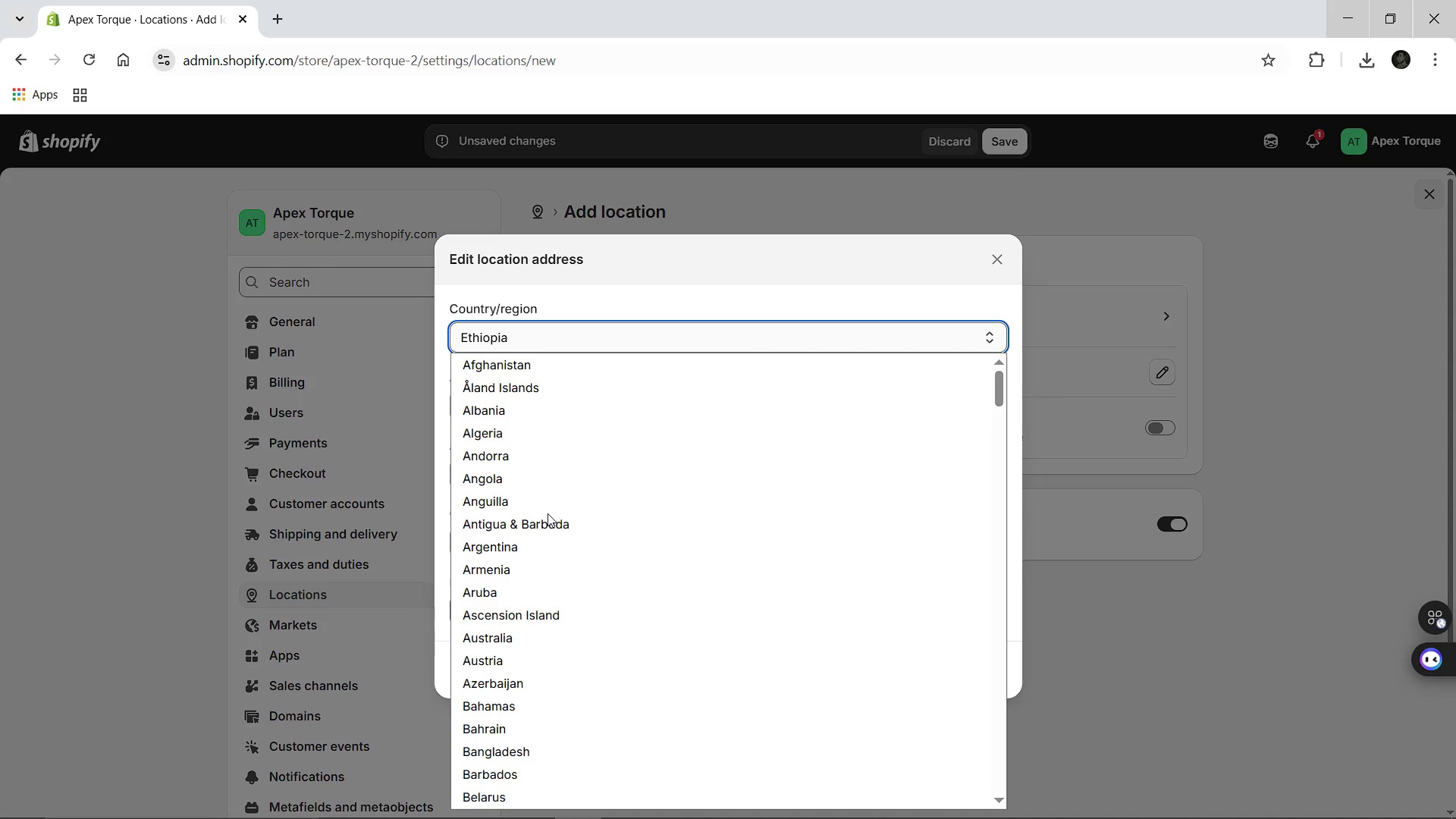 
left_click([517, 601])
 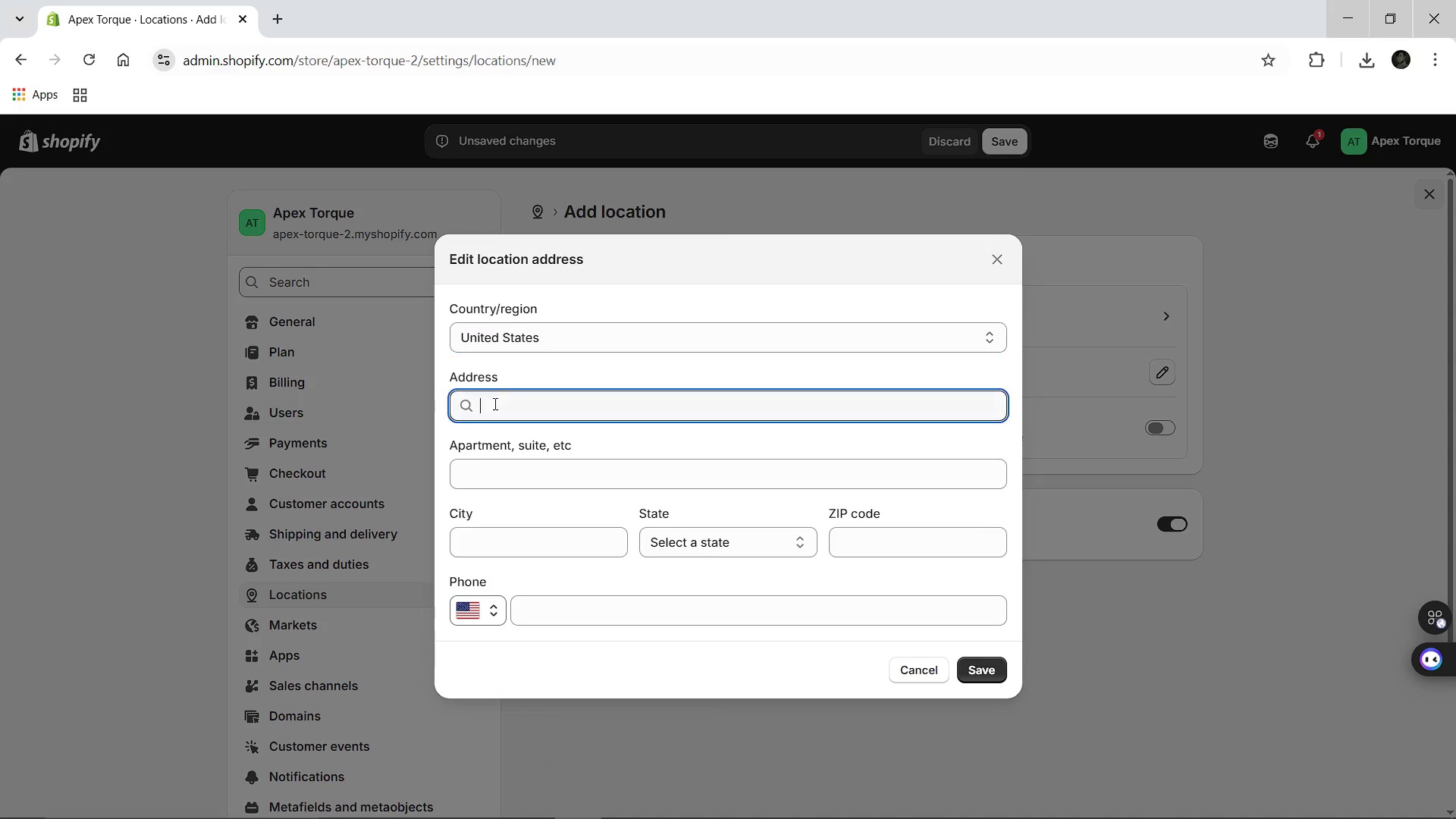 
left_click([494, 403])
 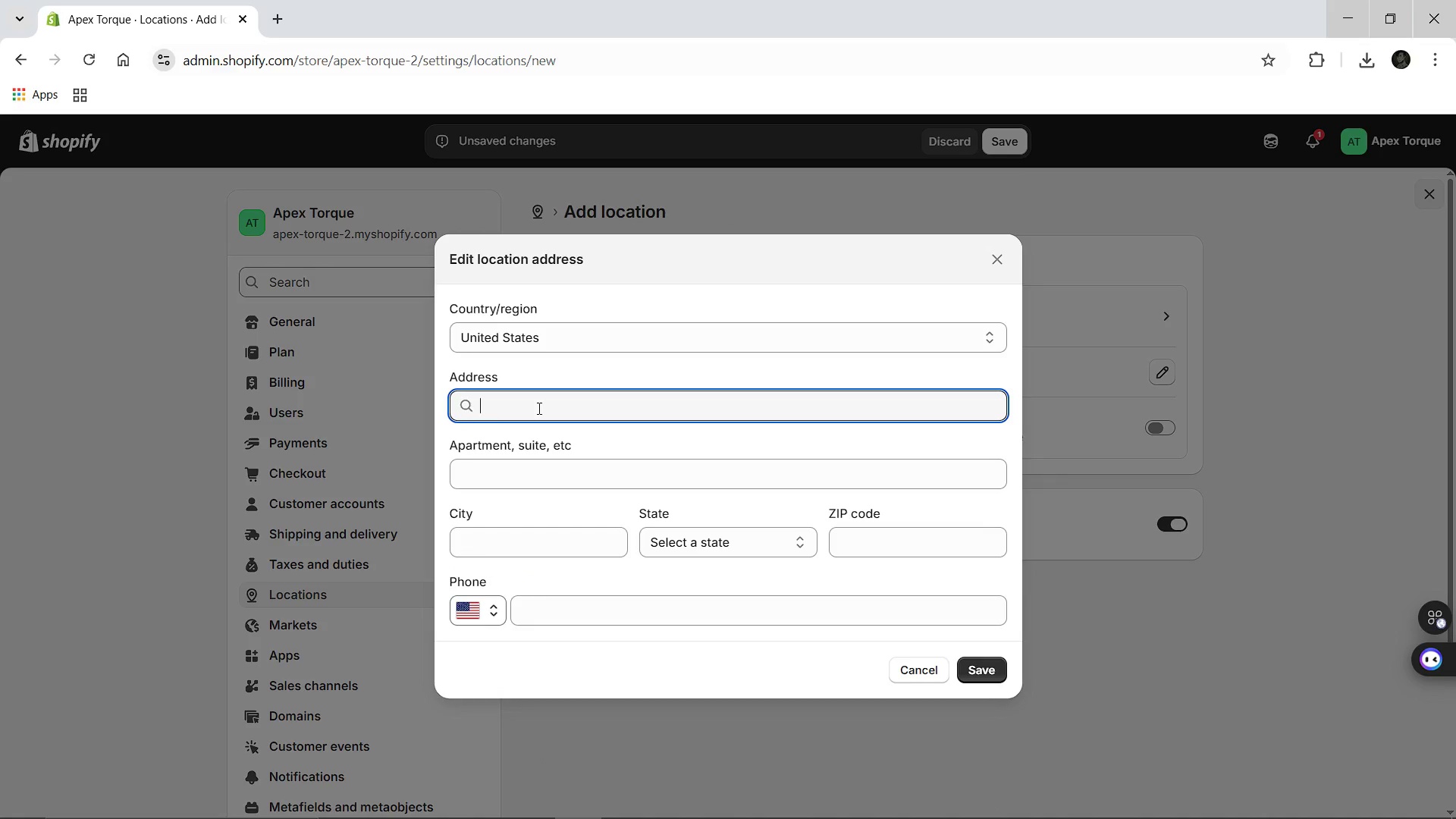 
type(2500 w)
key(Backspace)
type(West Fluton S)
key(Backspace)
key(Backspace)
key(Backspace)
key(Backspace)
key(Backspace)
key(Backspace)
key(Backspace)
type(ulton Street)
 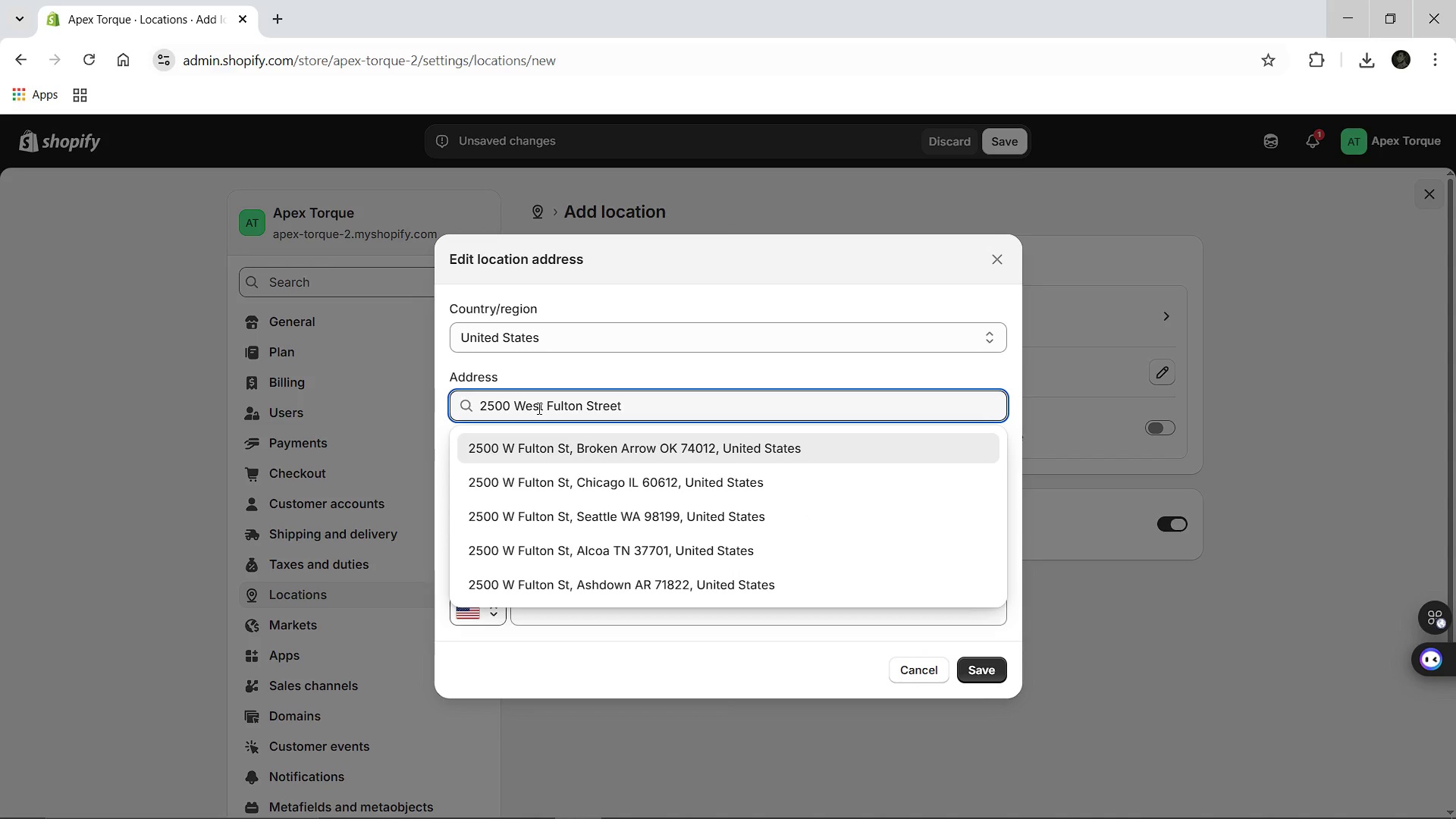 
left_click([754, 381])
 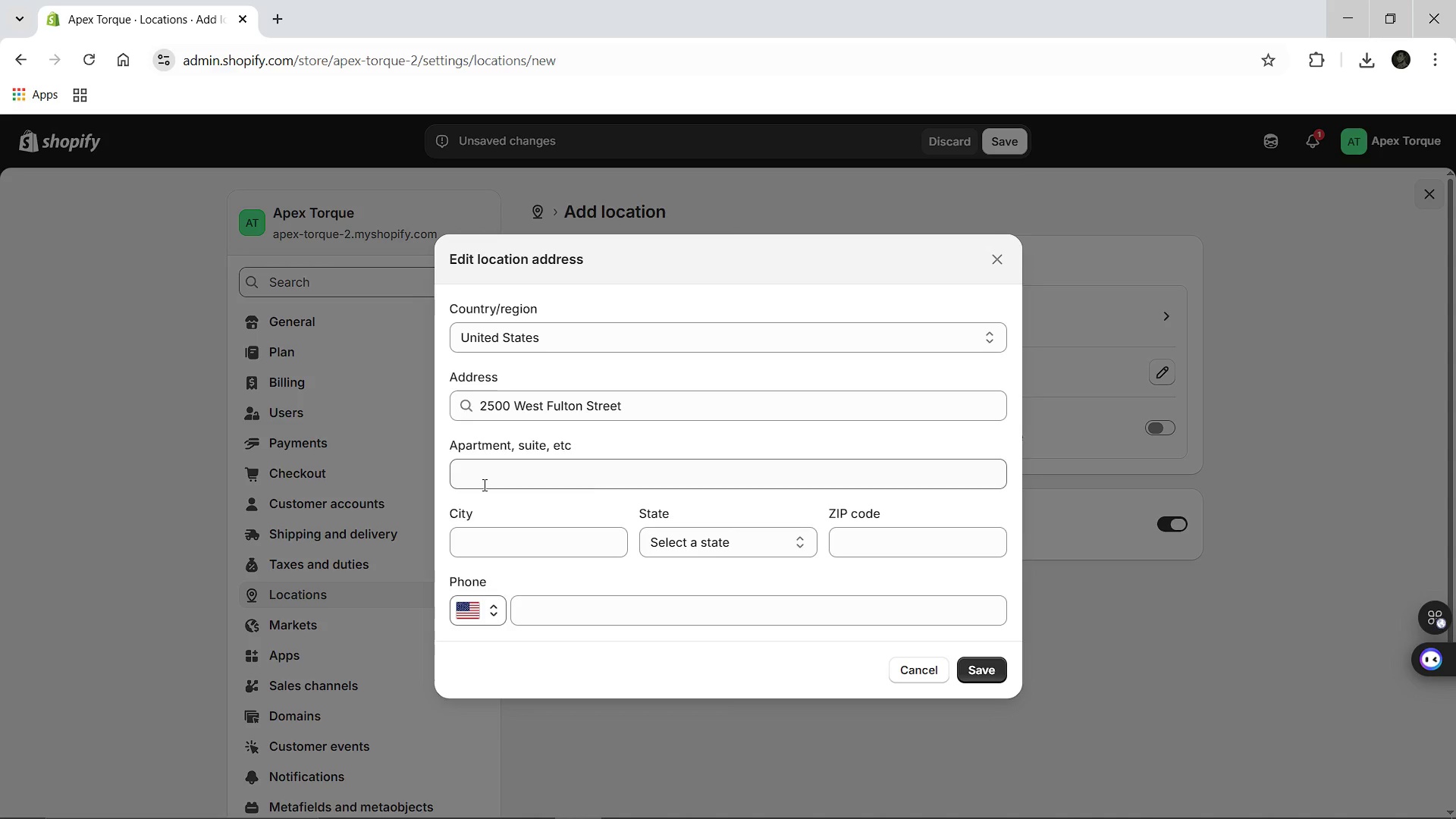 
left_click([485, 533])
 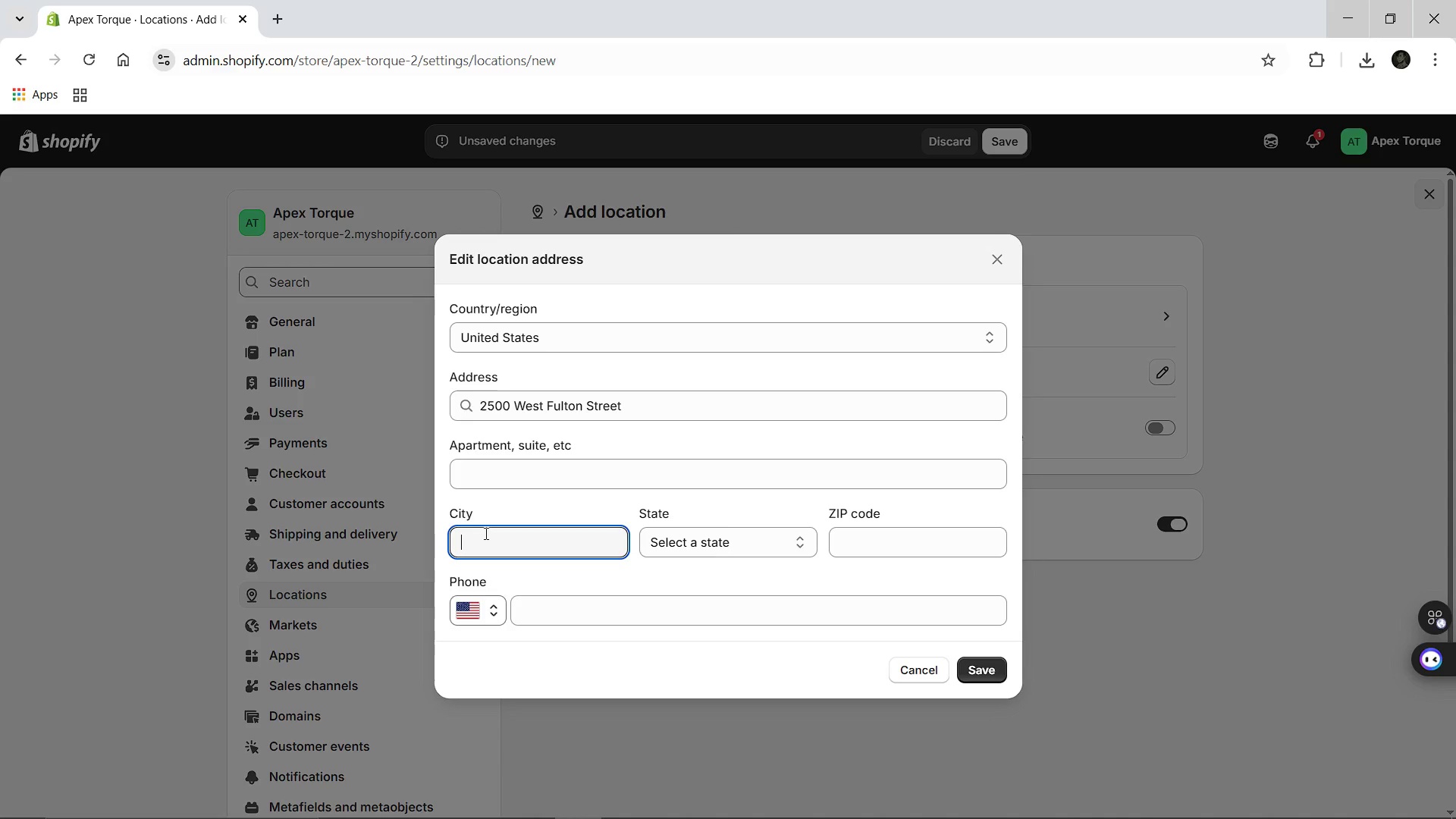 
type(Chicago)
 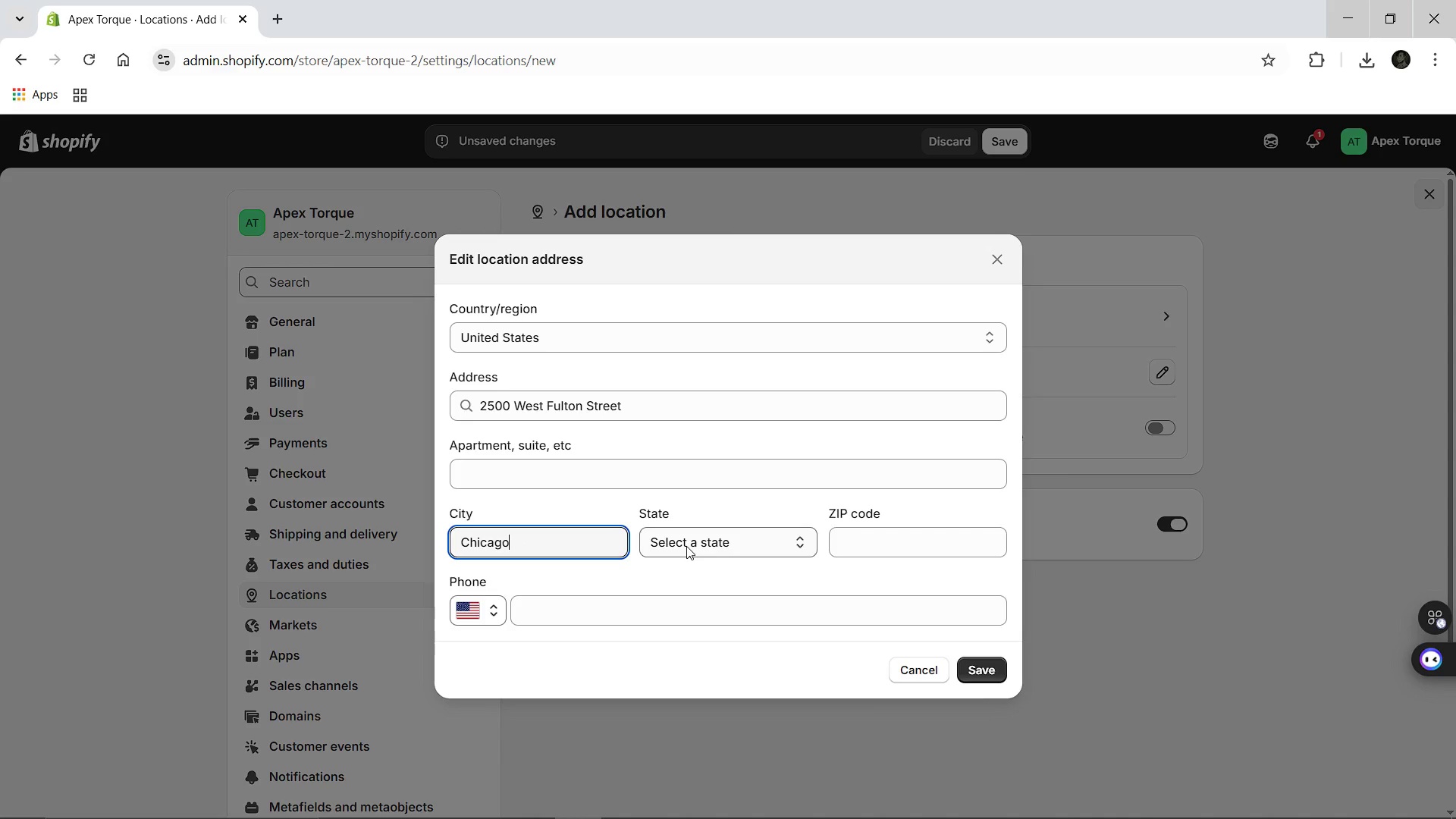 
left_click([686, 546])
 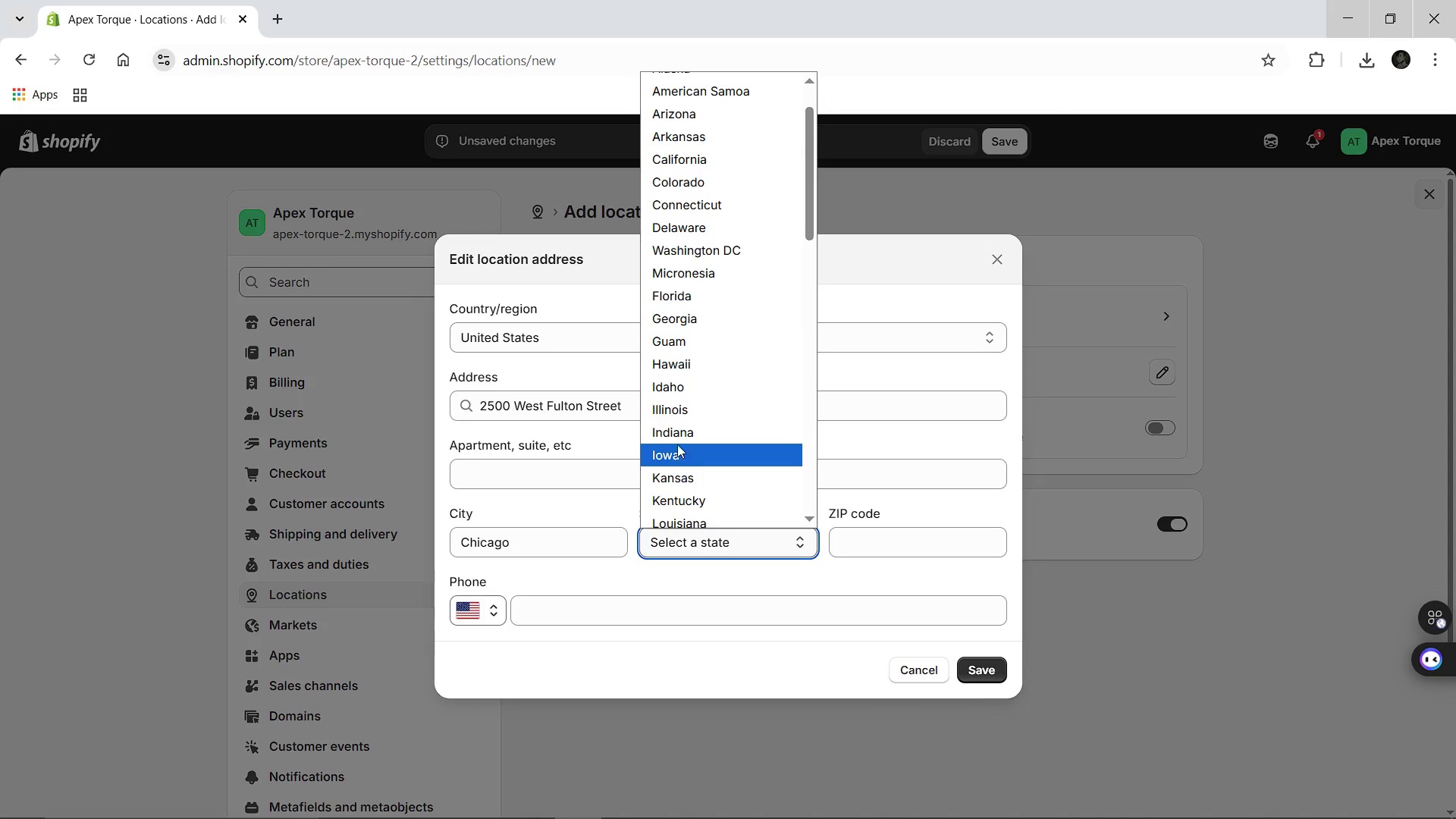 
wait(7.7)
 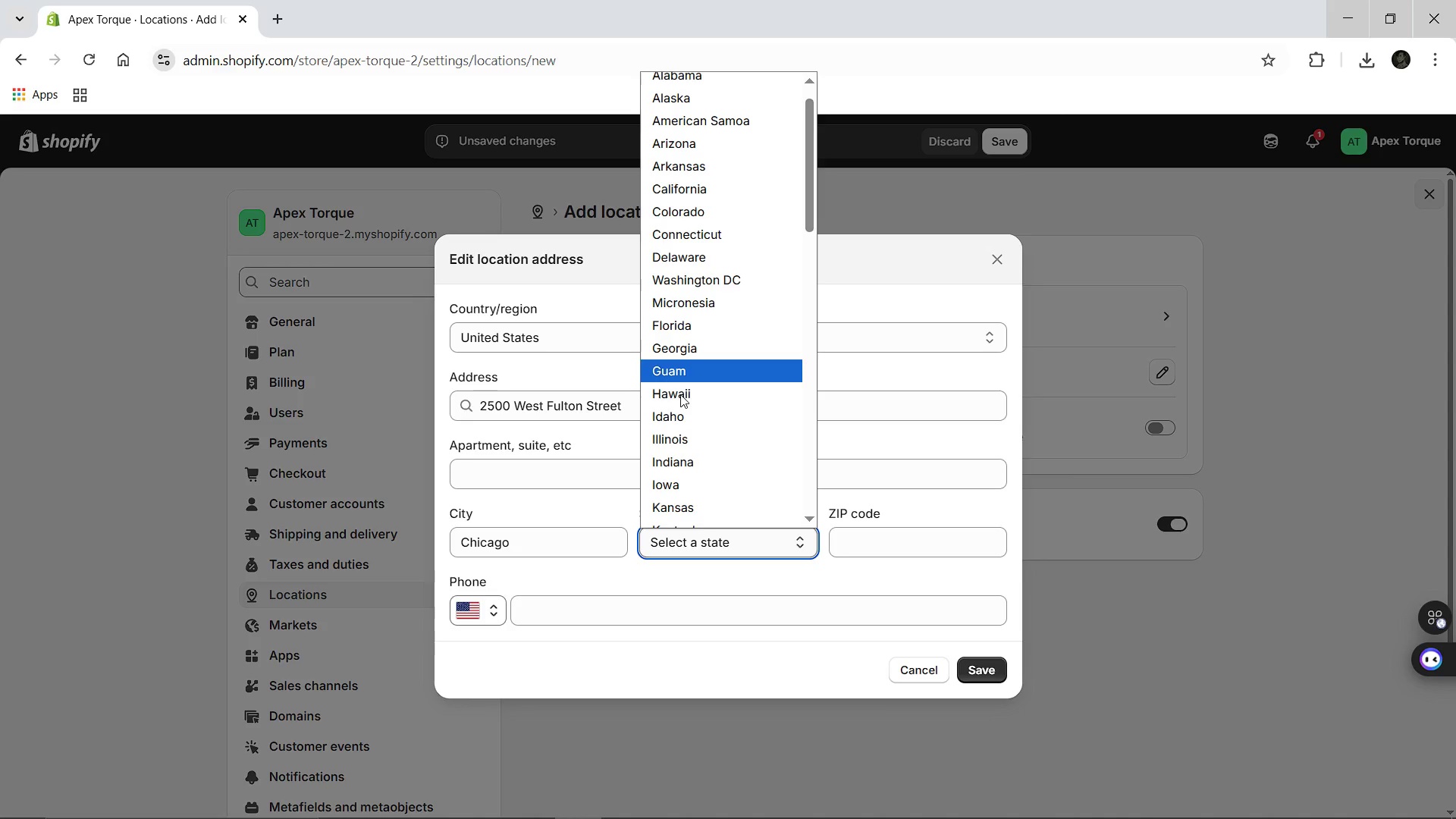 
left_click([677, 416])
 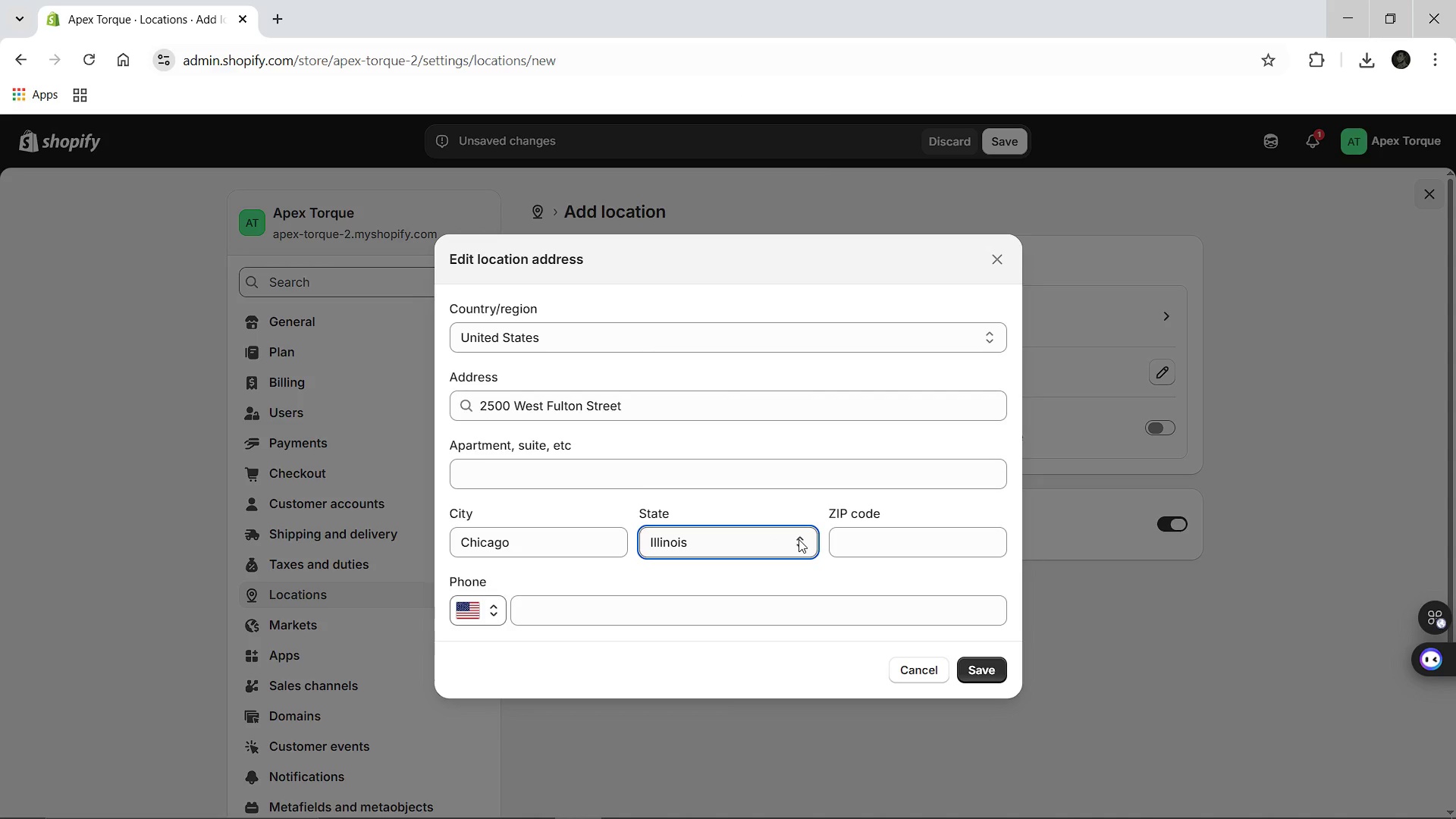 
left_click([799, 539])
 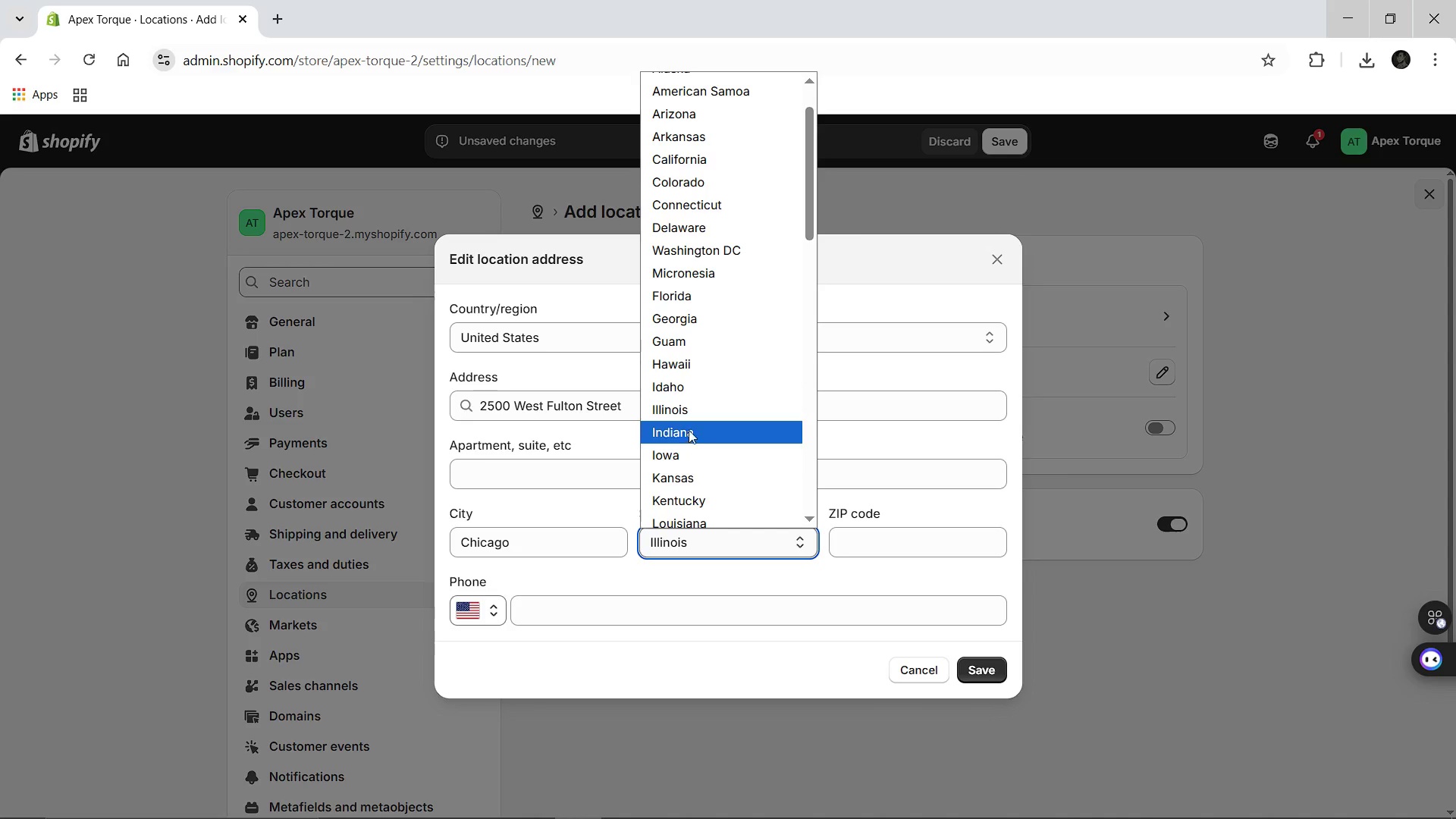 
wait(10.08)
 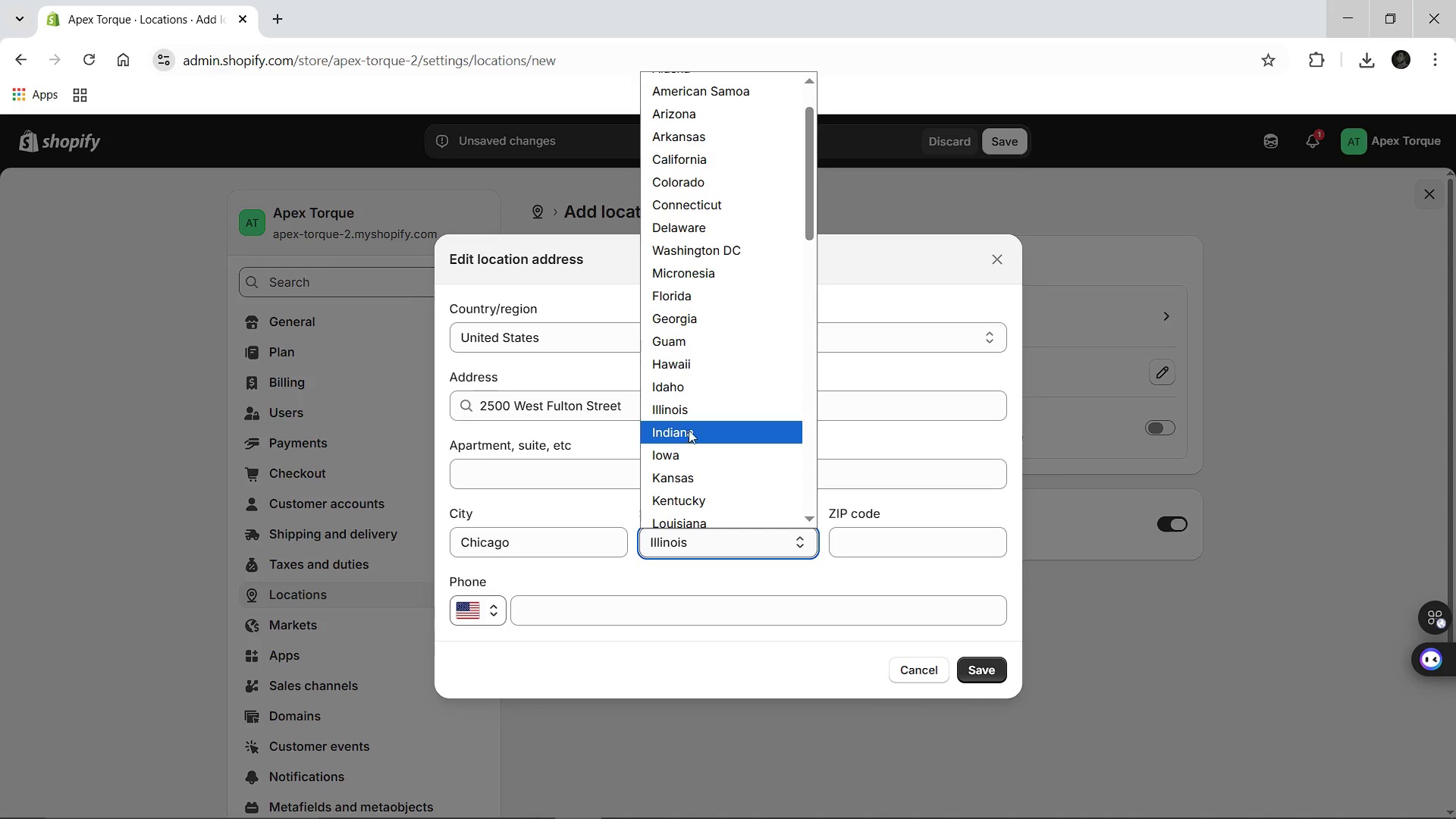 
left_click([687, 414])
 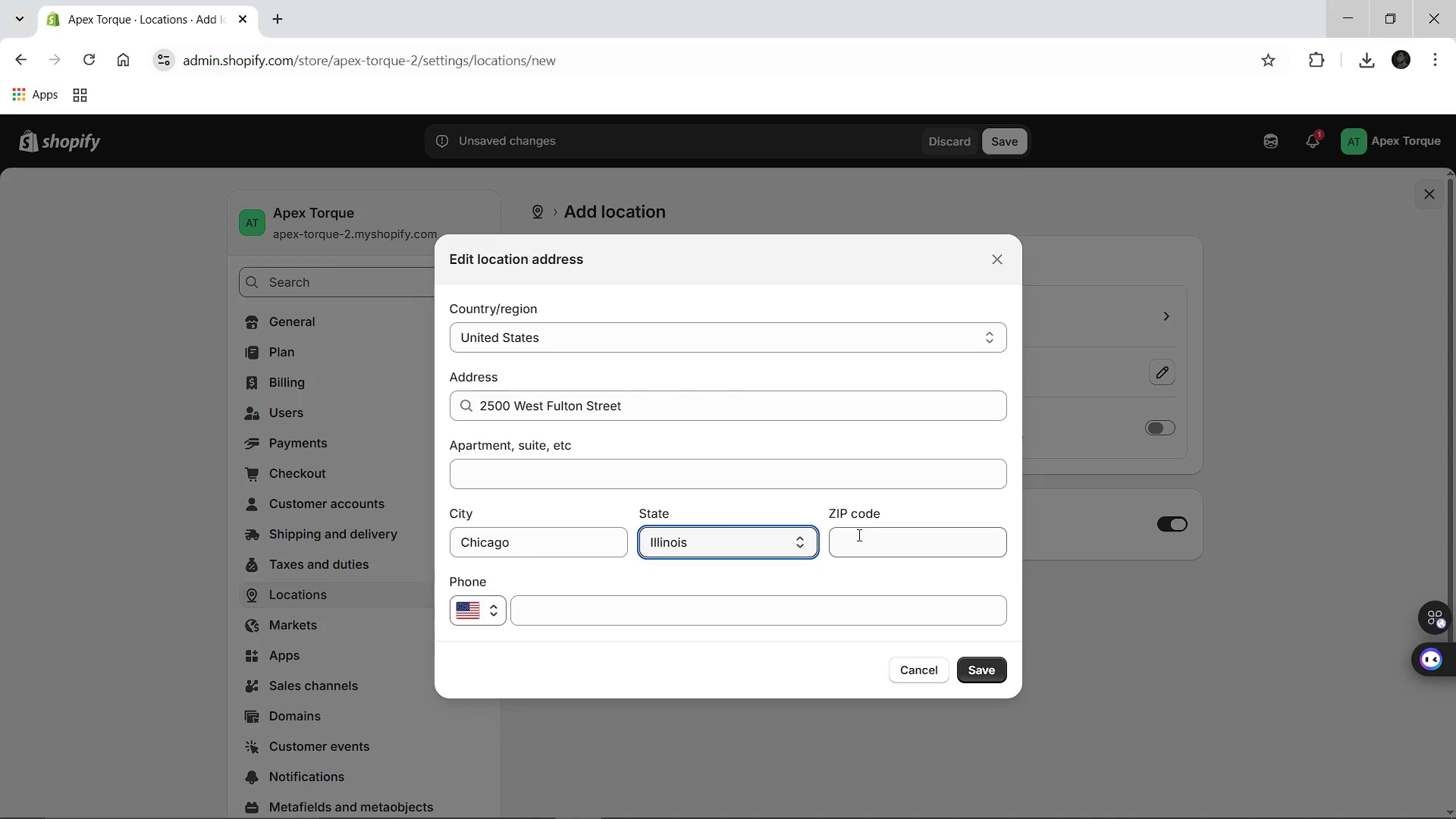 
left_click([858, 535])
 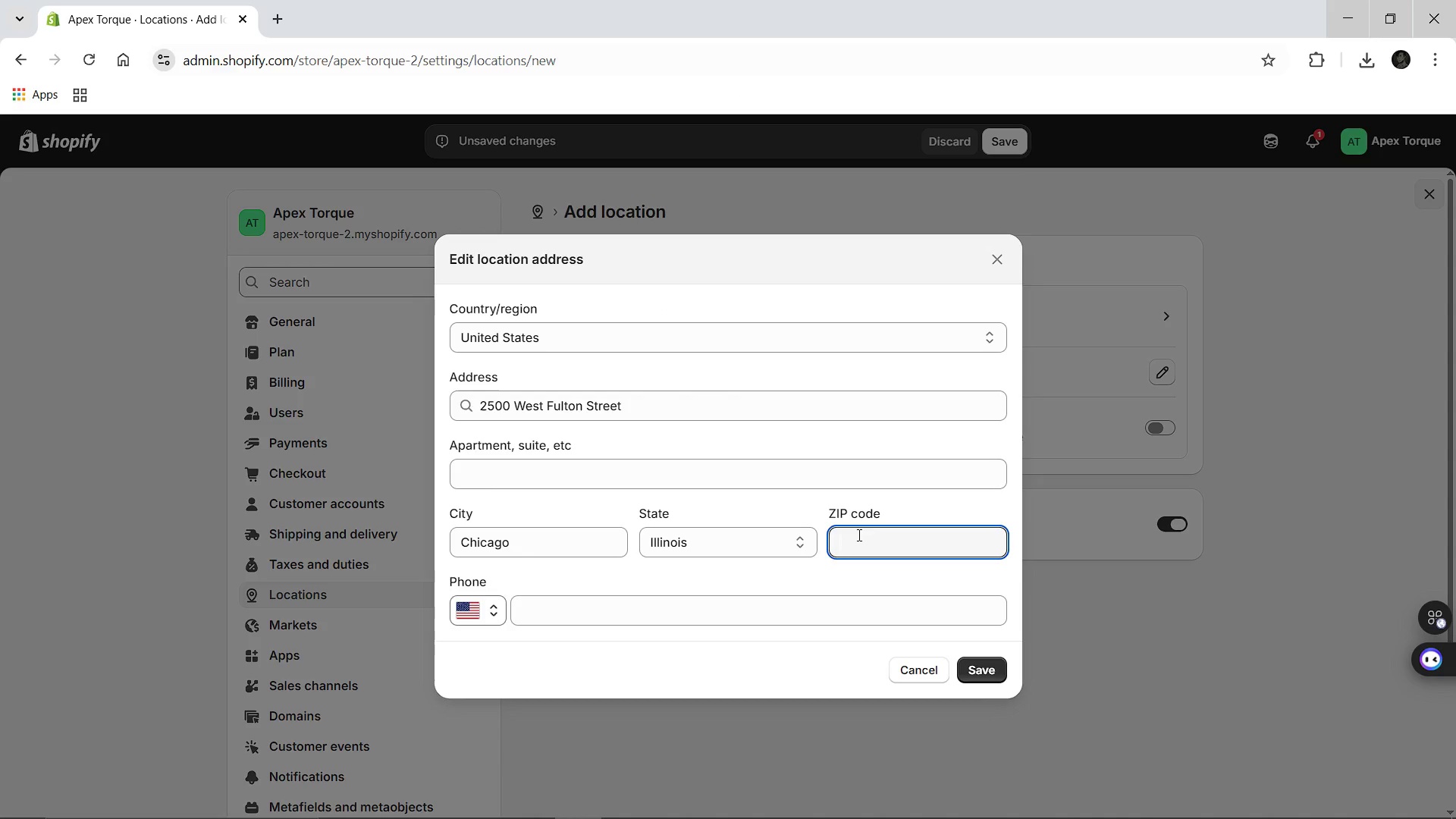 
type(60612)
 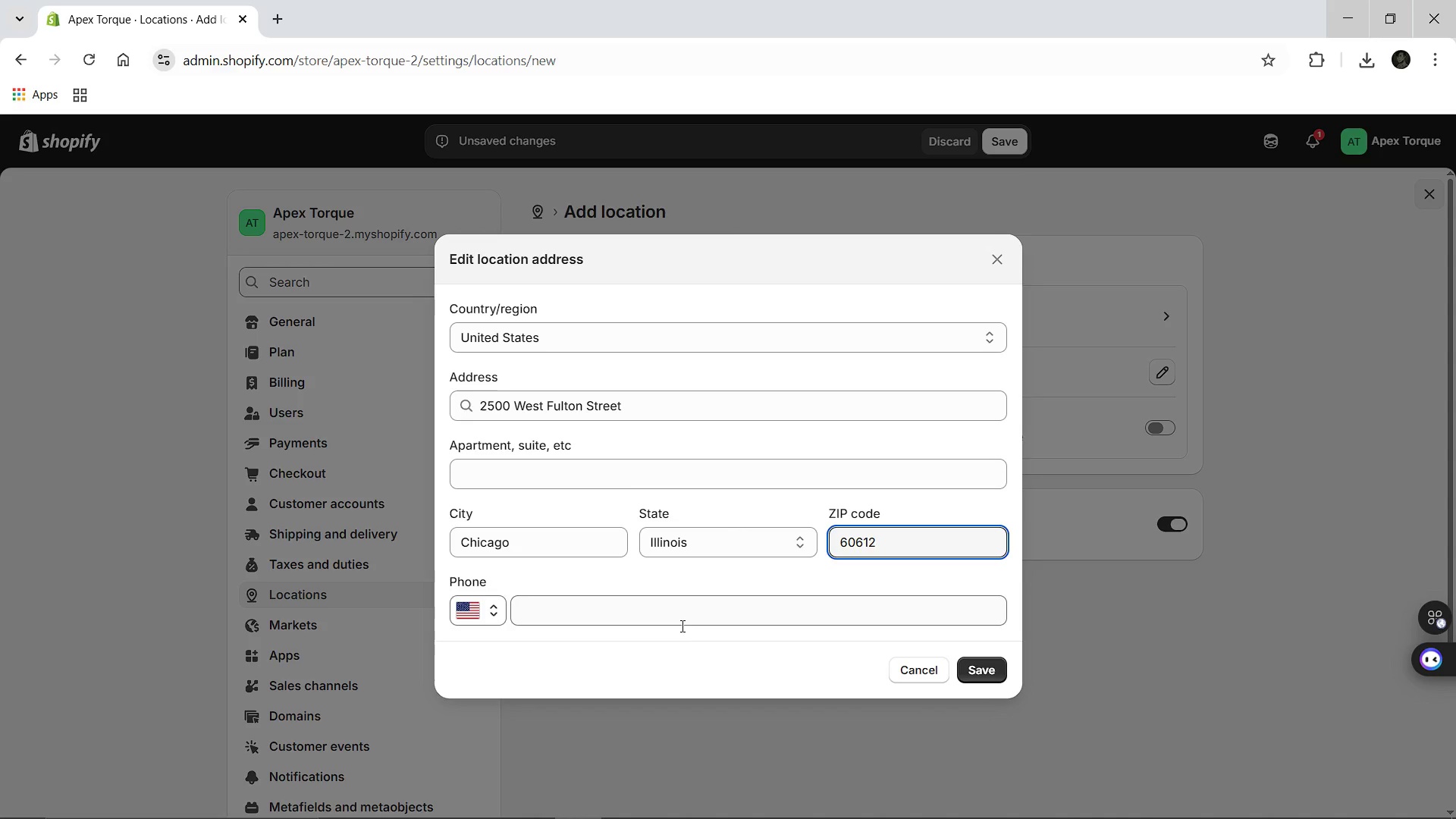 
left_click([680, 626])
 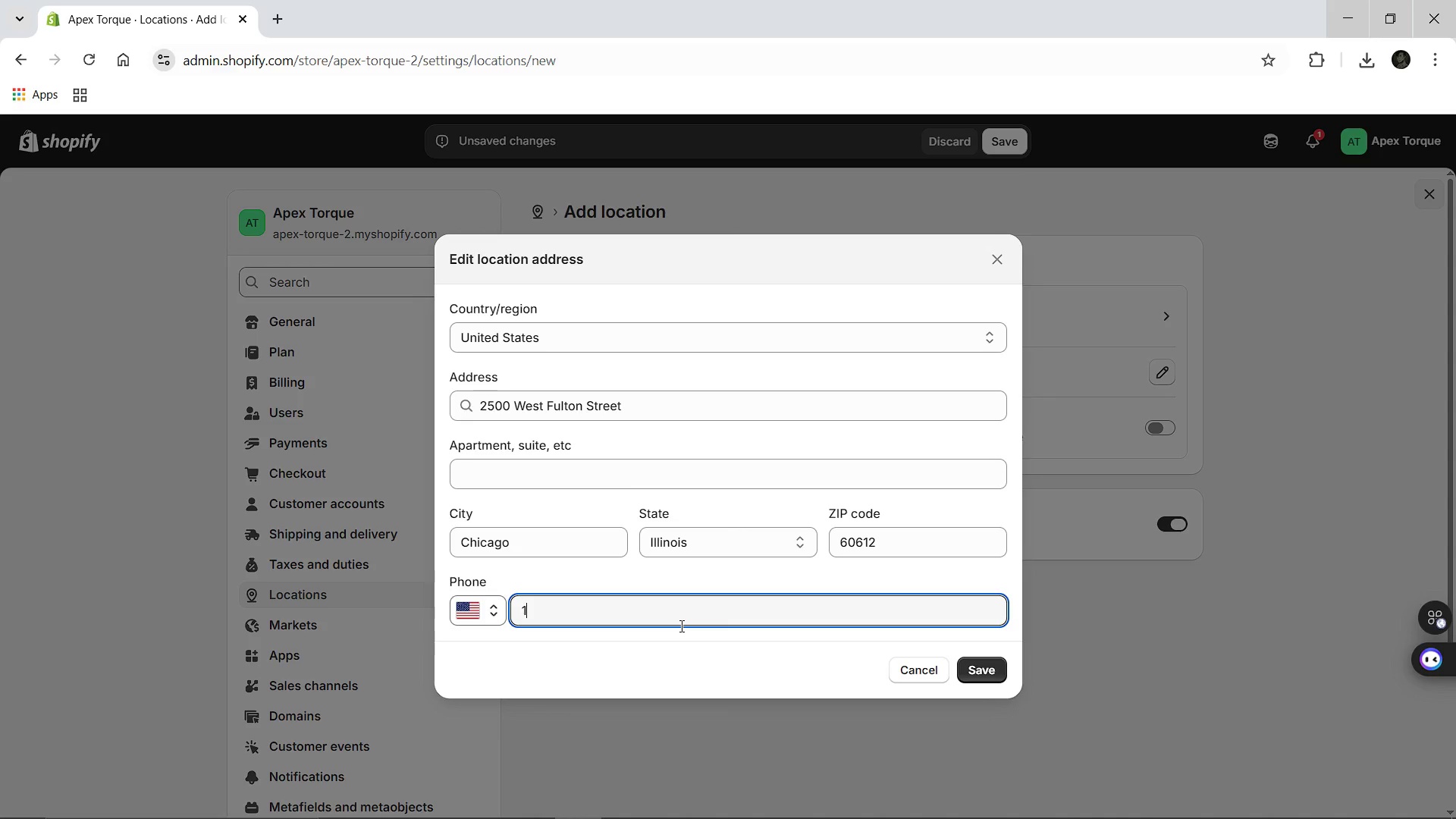 
type(13347667898)
 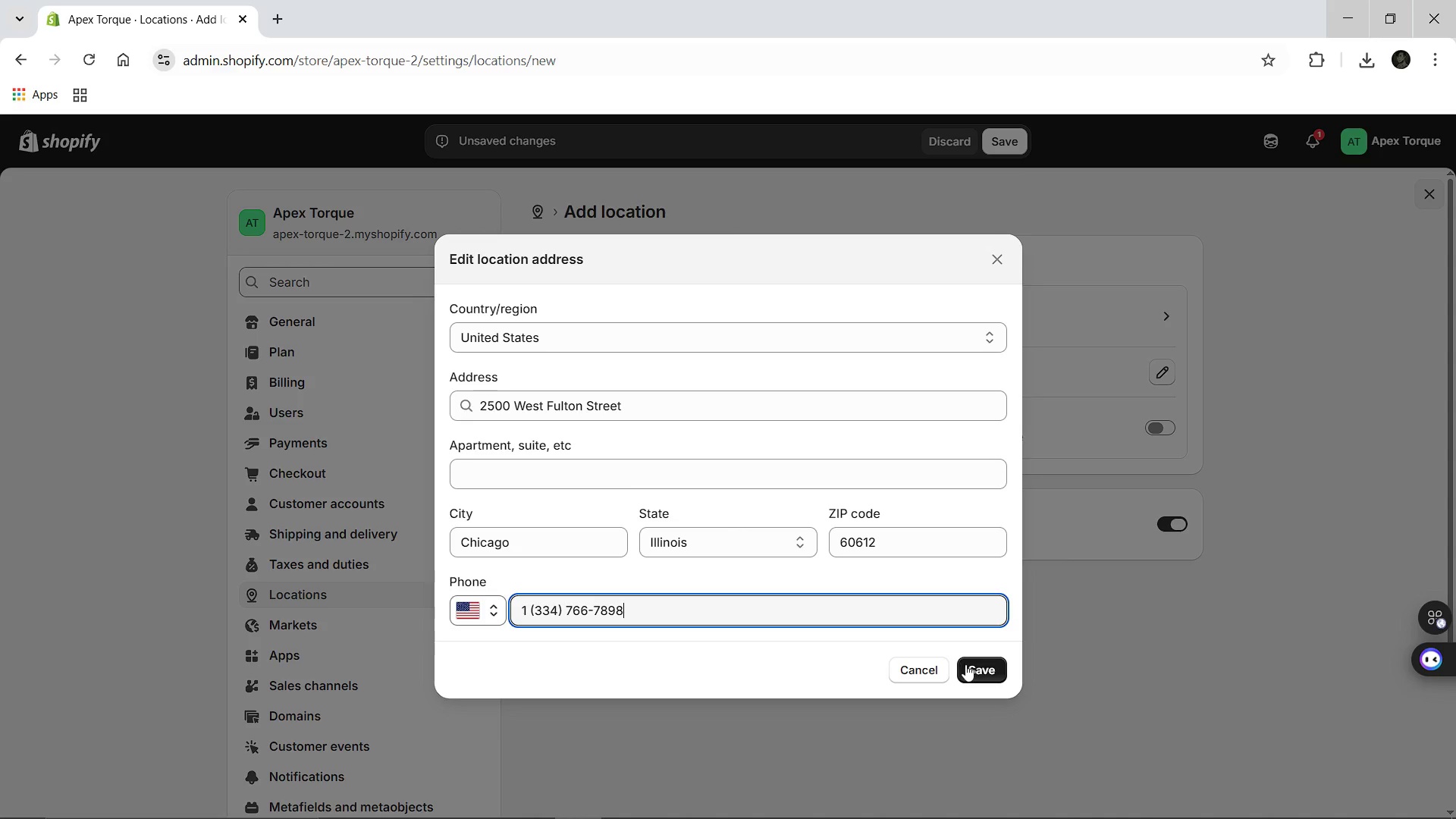 
left_click([965, 664])
 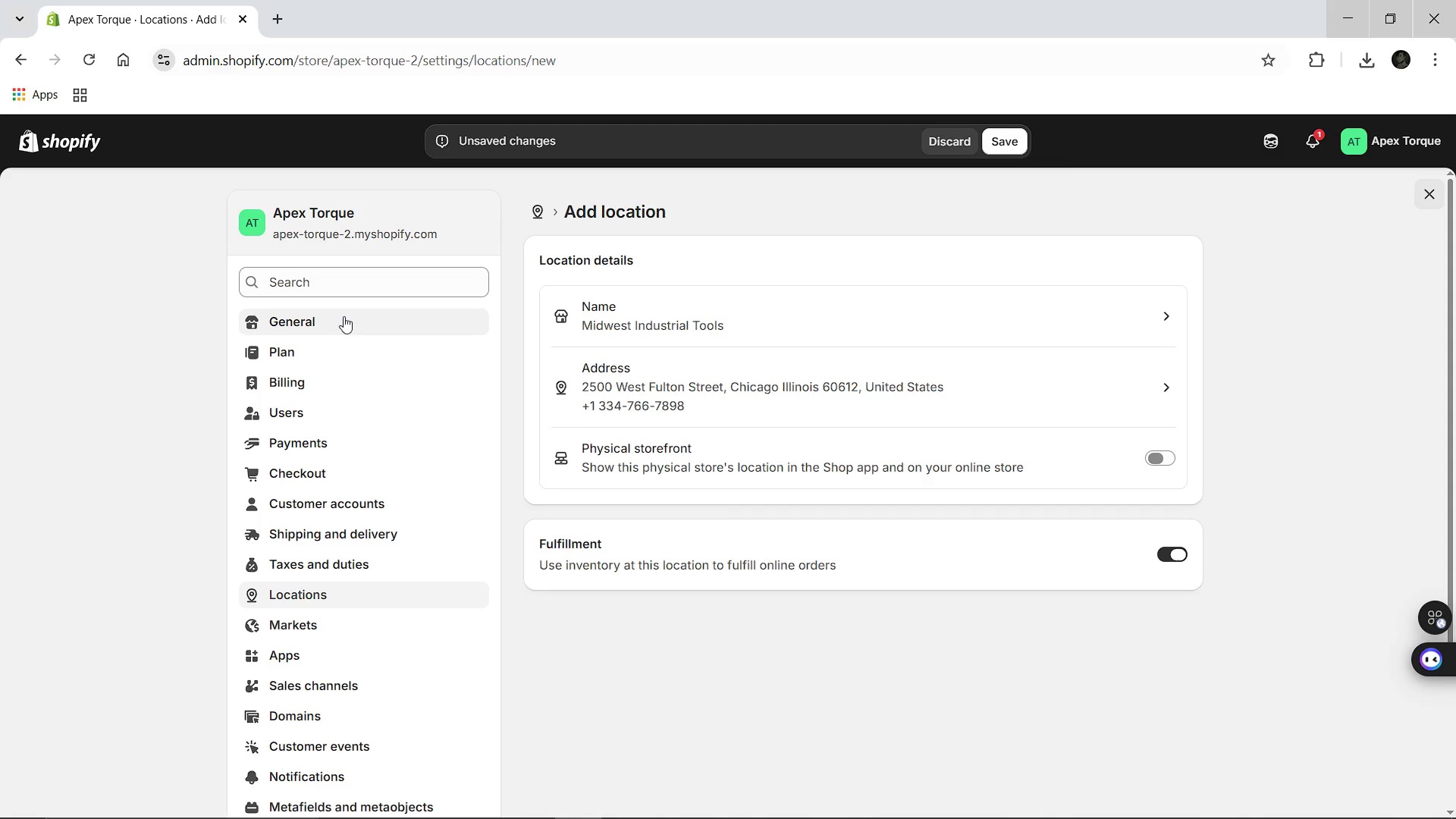 
wait(7.41)
 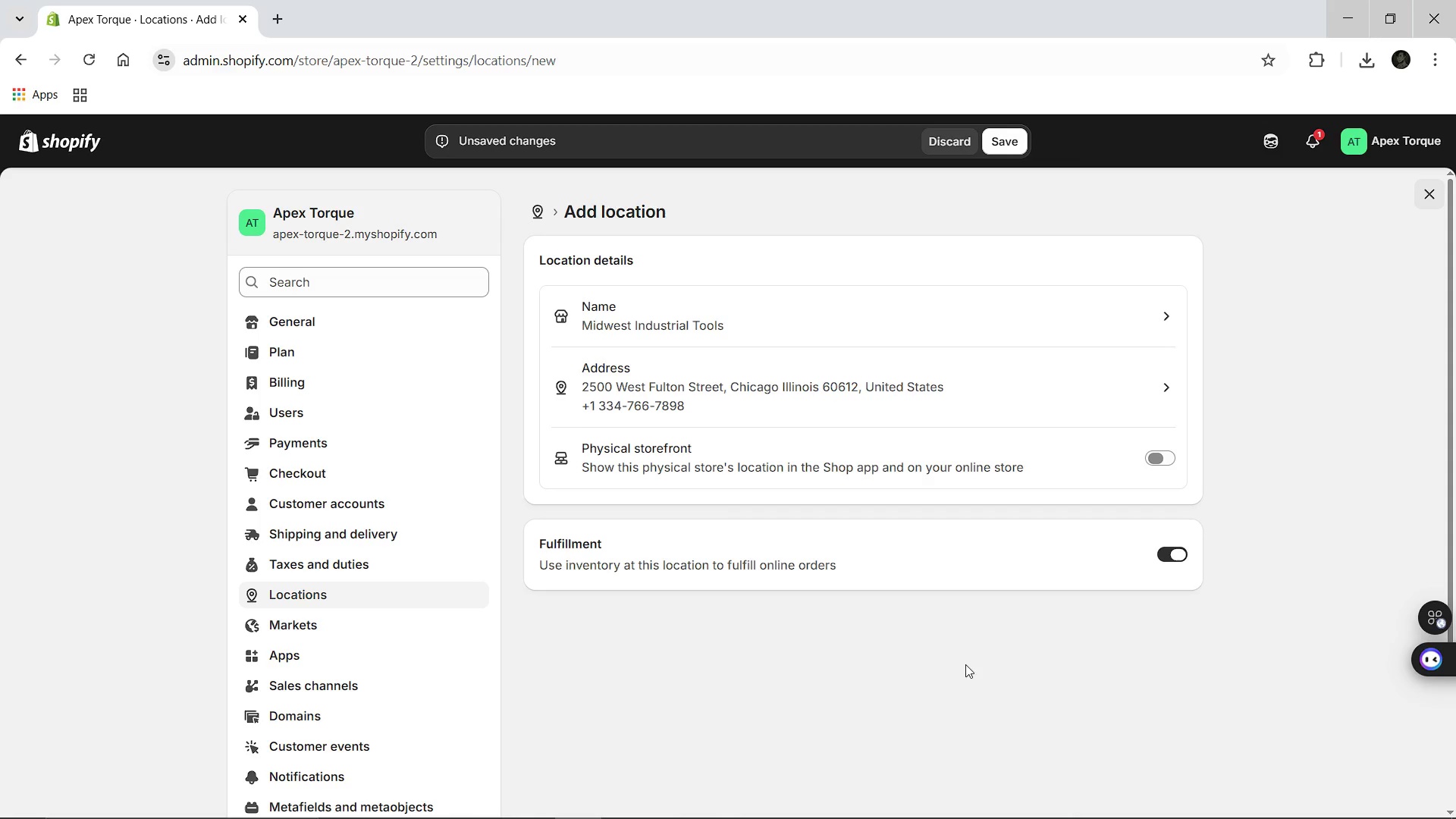 
left_click([1004, 146])
 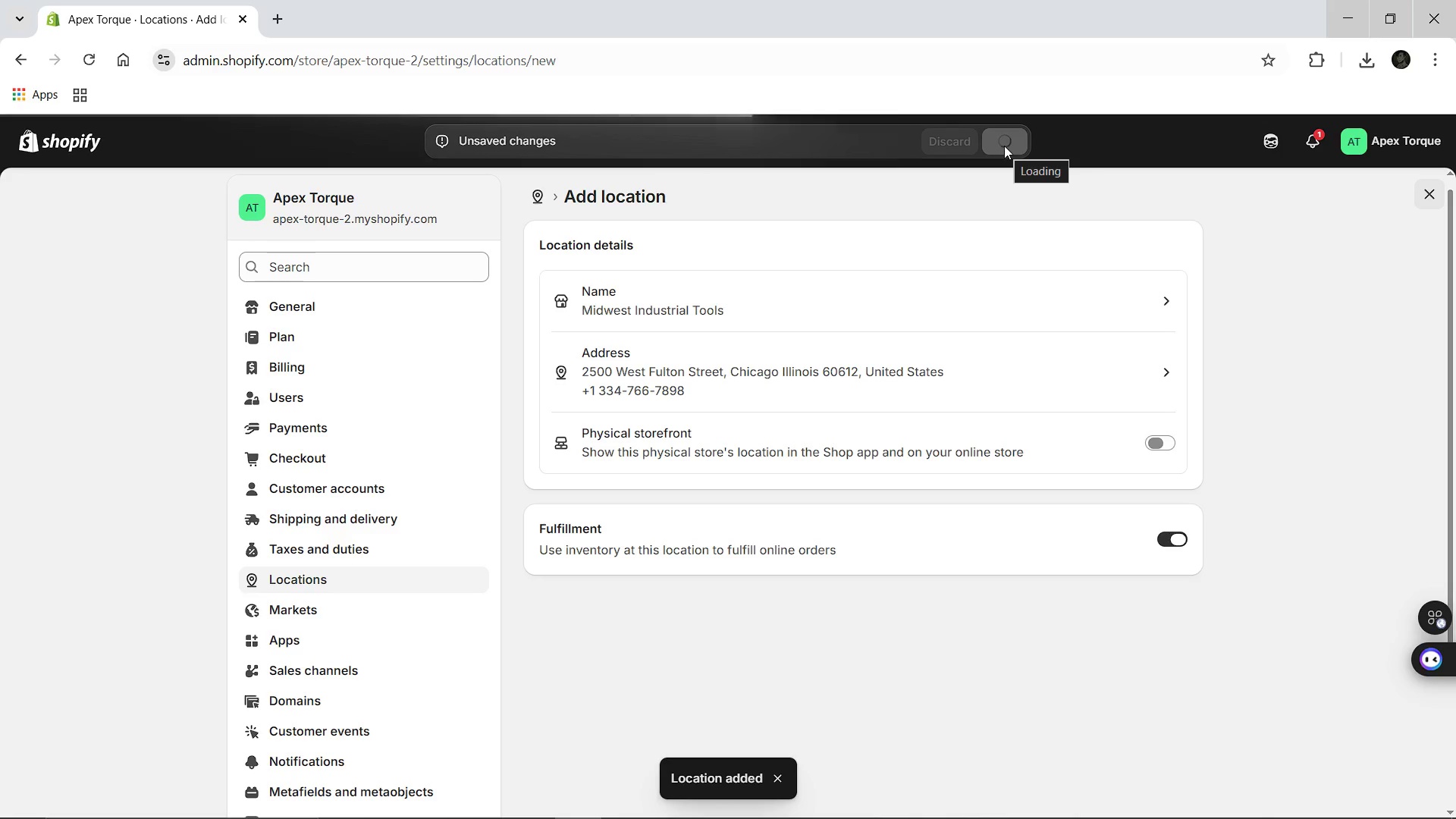 
wait(9.44)
 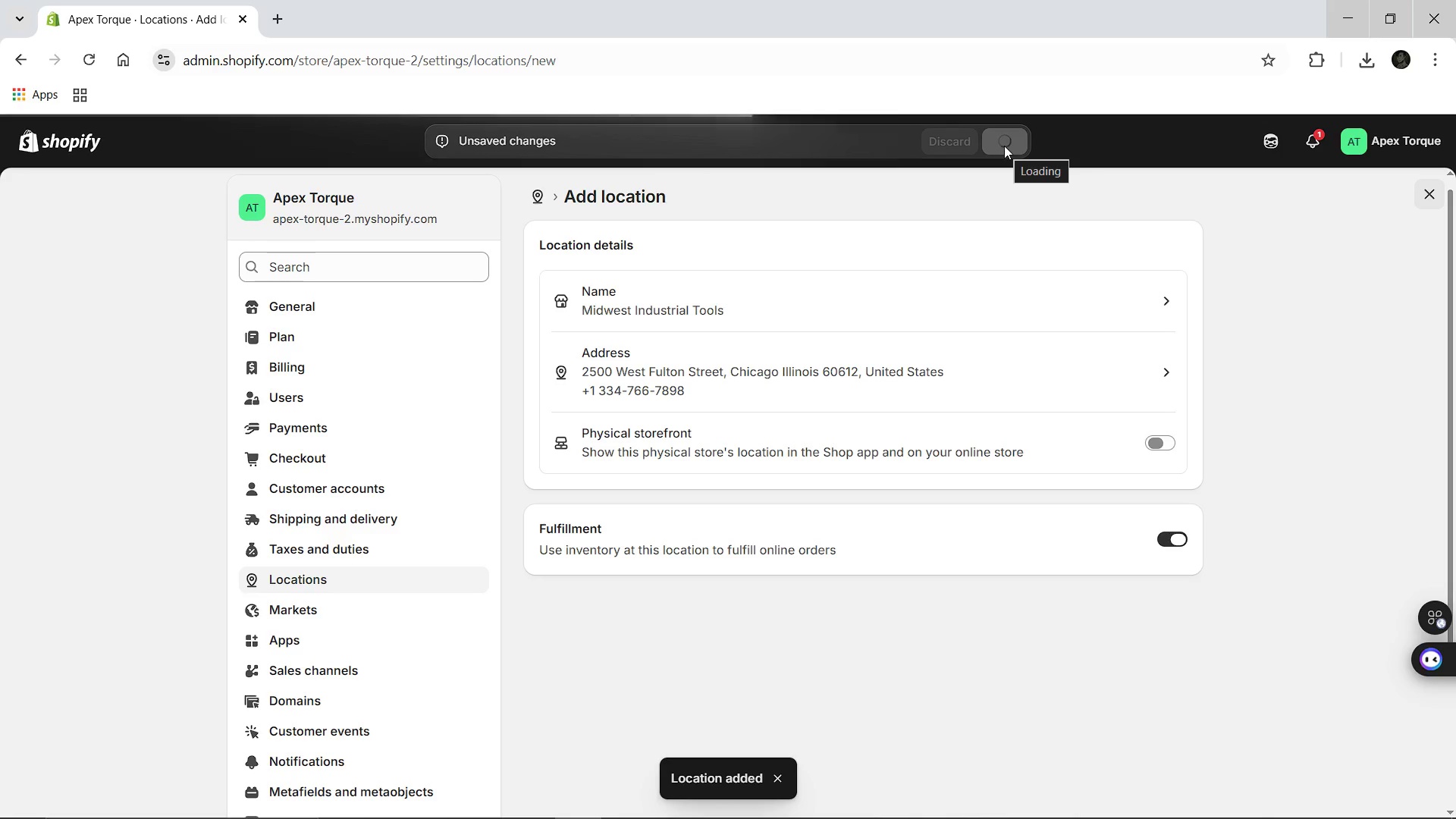 
left_click([325, 535])
 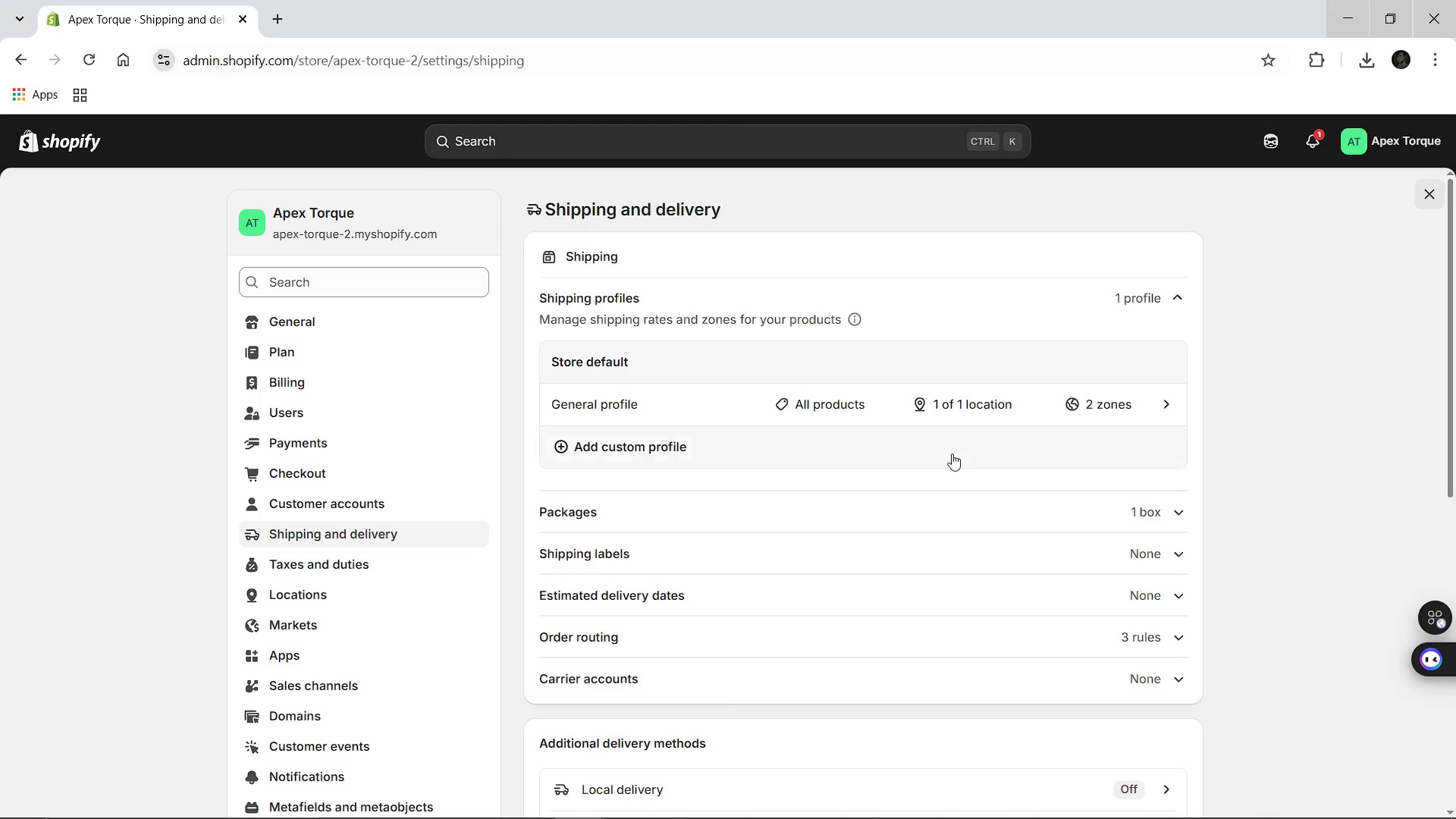 
wait(5.92)
 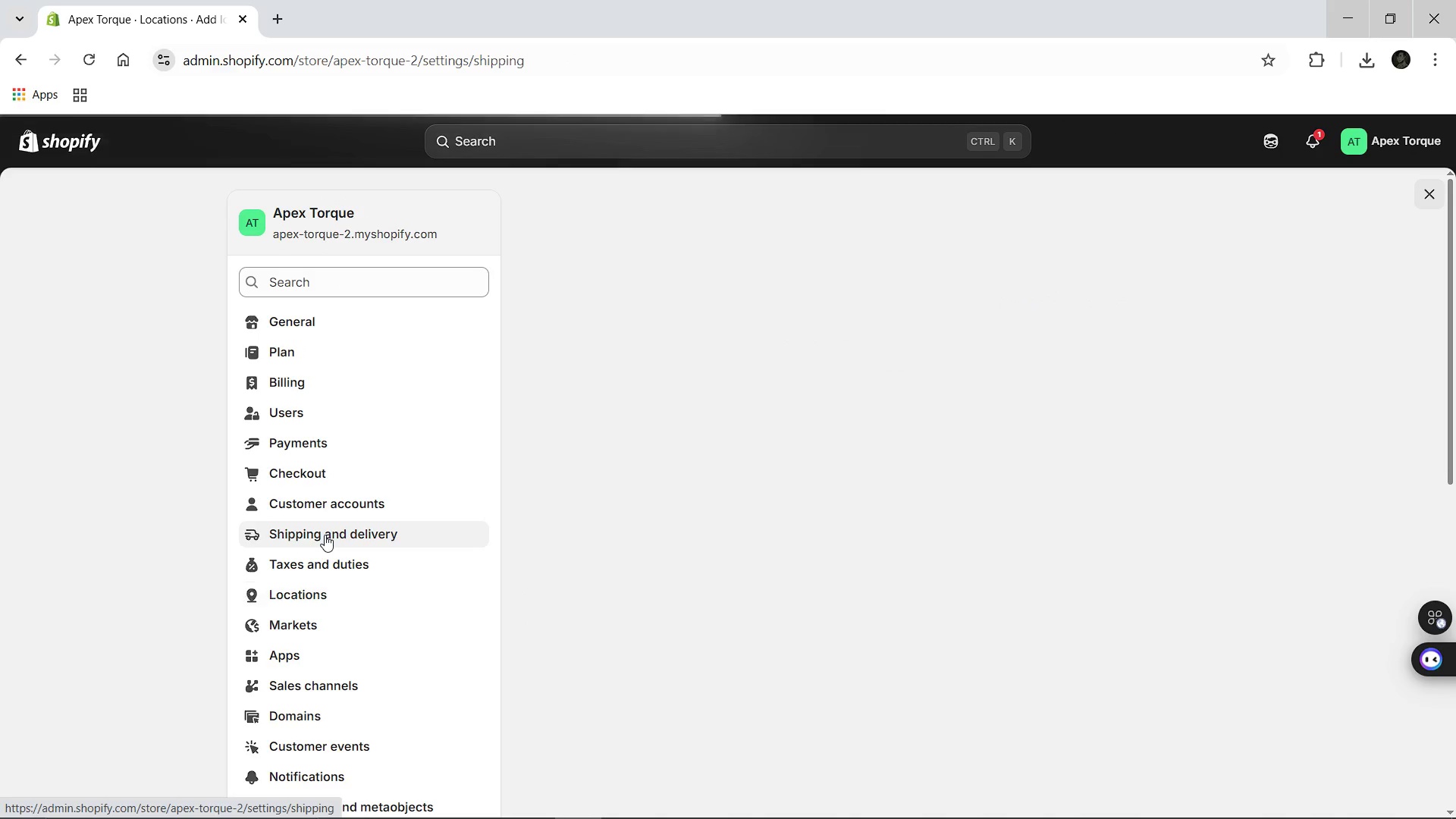 
left_click([616, 446])
 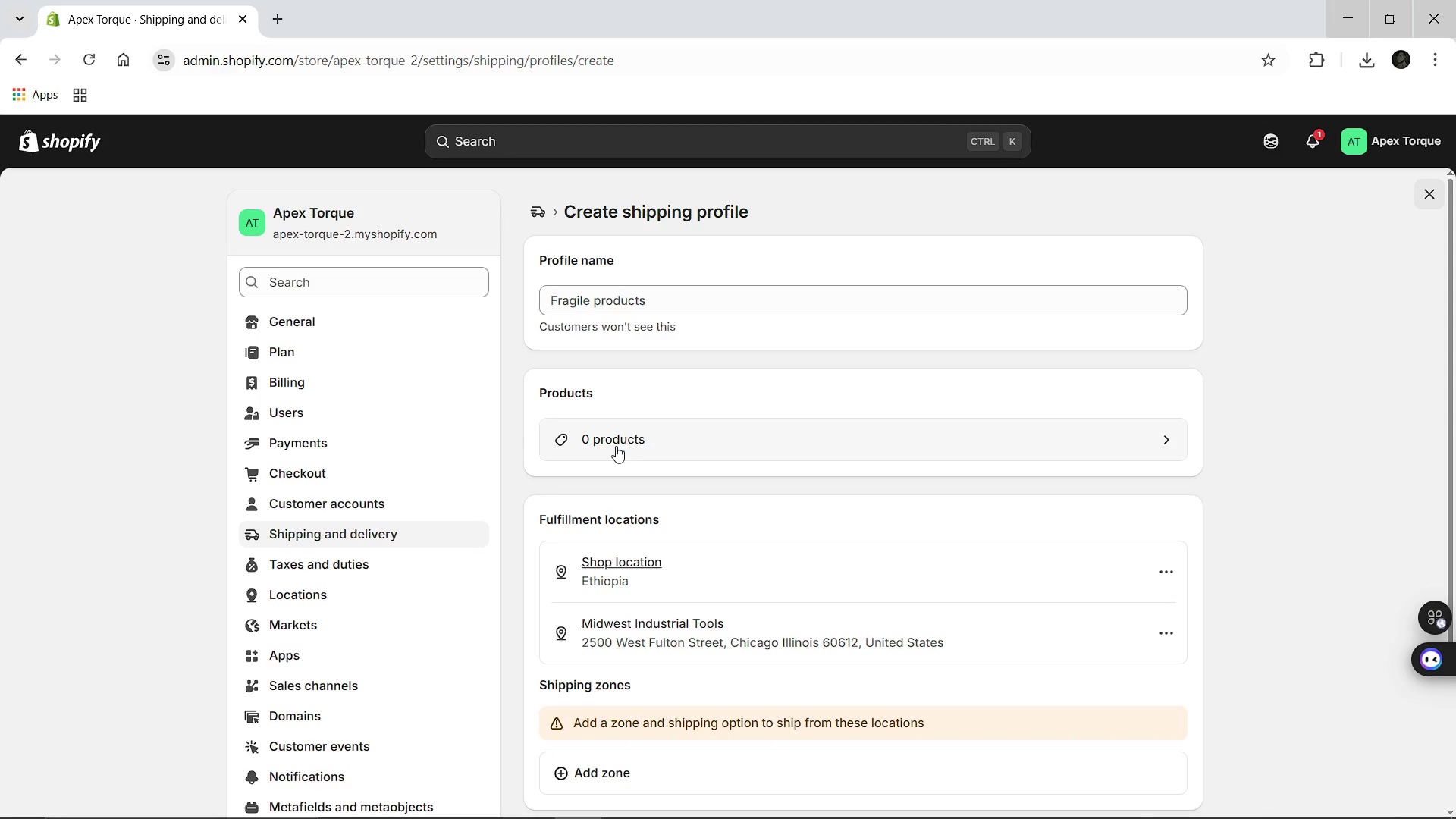 
wait(7.75)
 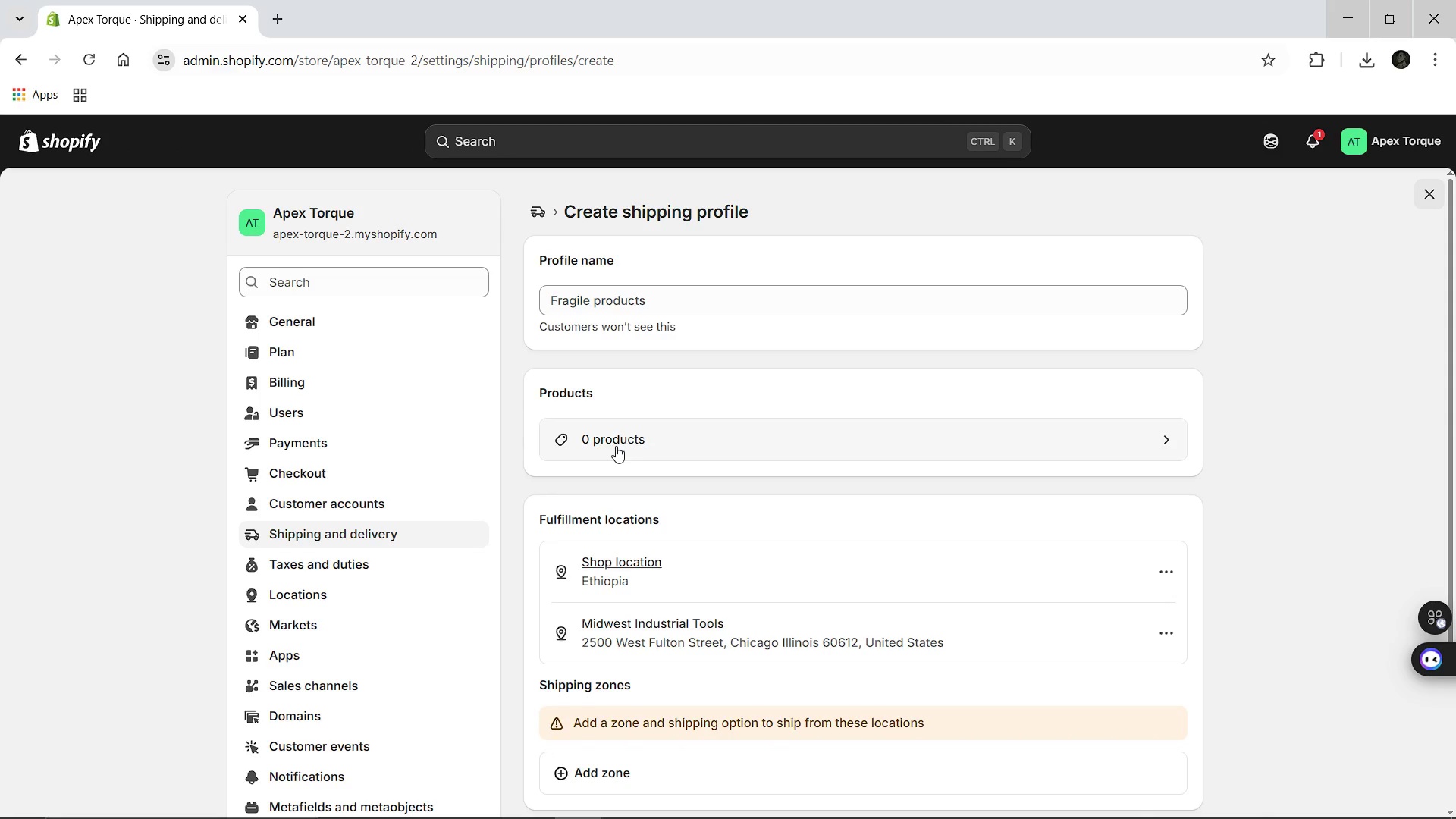 
left_click([653, 299])
 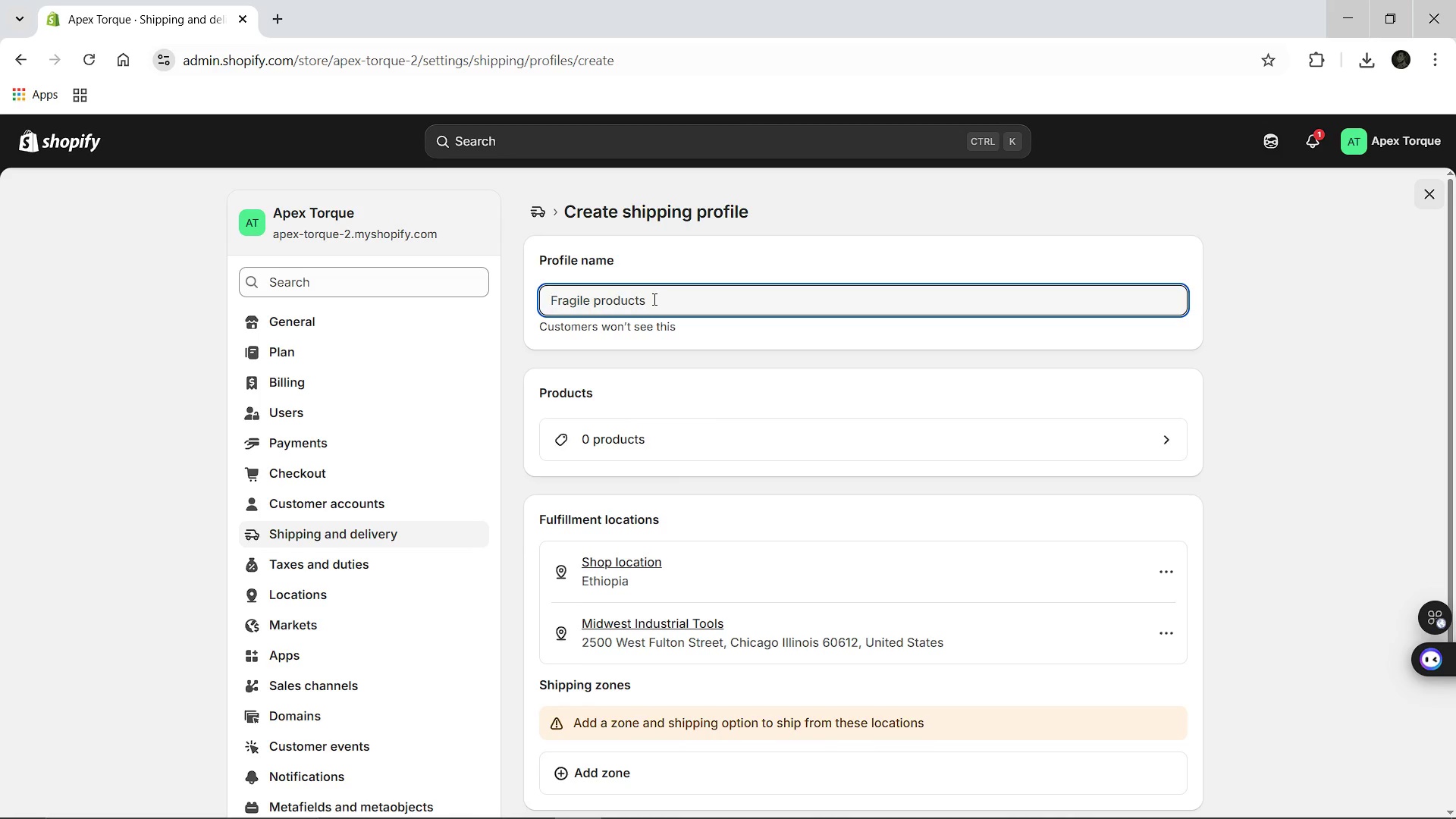 
type(Pnema)
key(Backspace)
key(Backspace)
key(Backspace)
key(Backspace)
key(Backspace)
type(Pneumatic Tools Profile)
 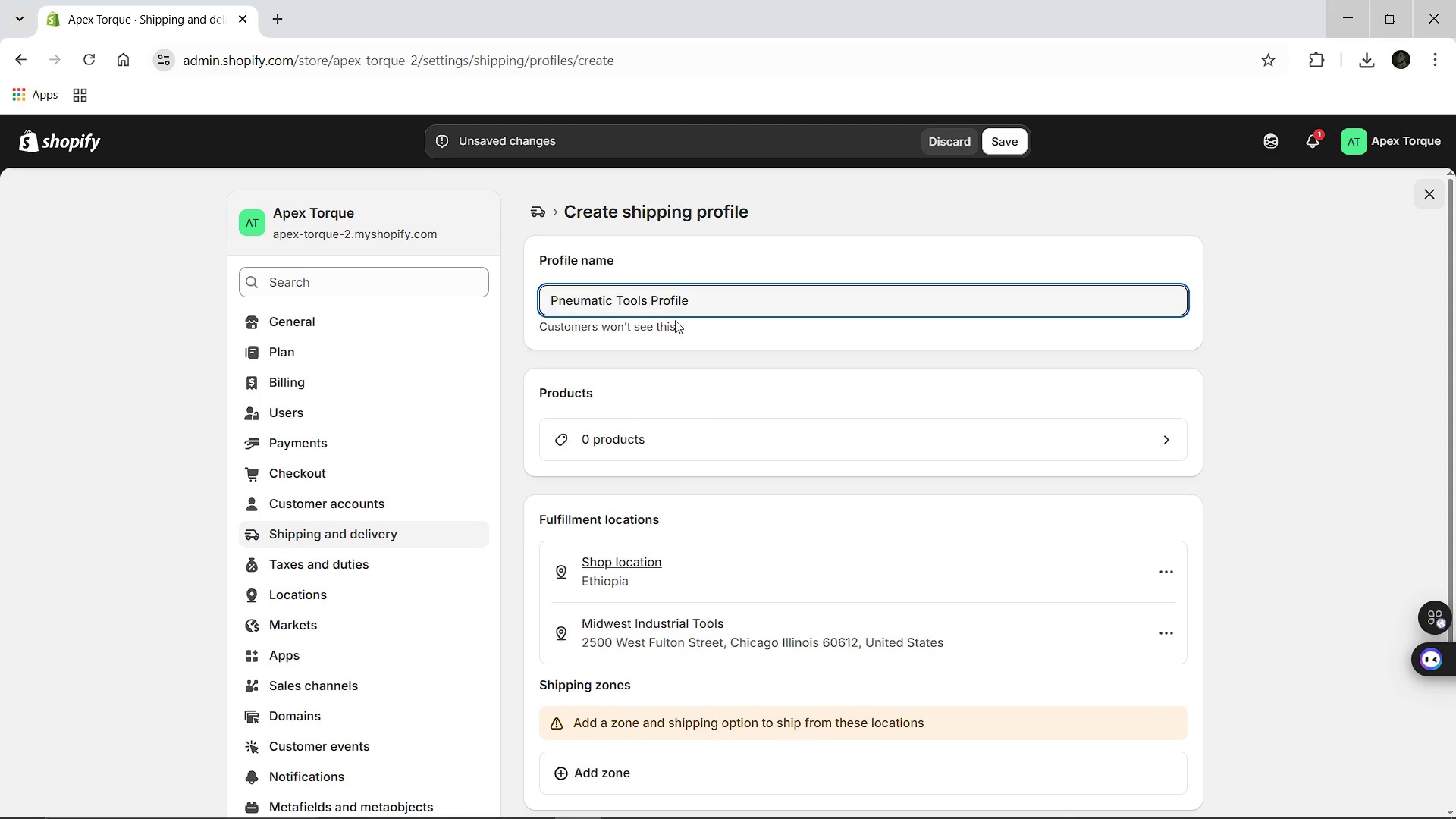 
wait(5.89)
 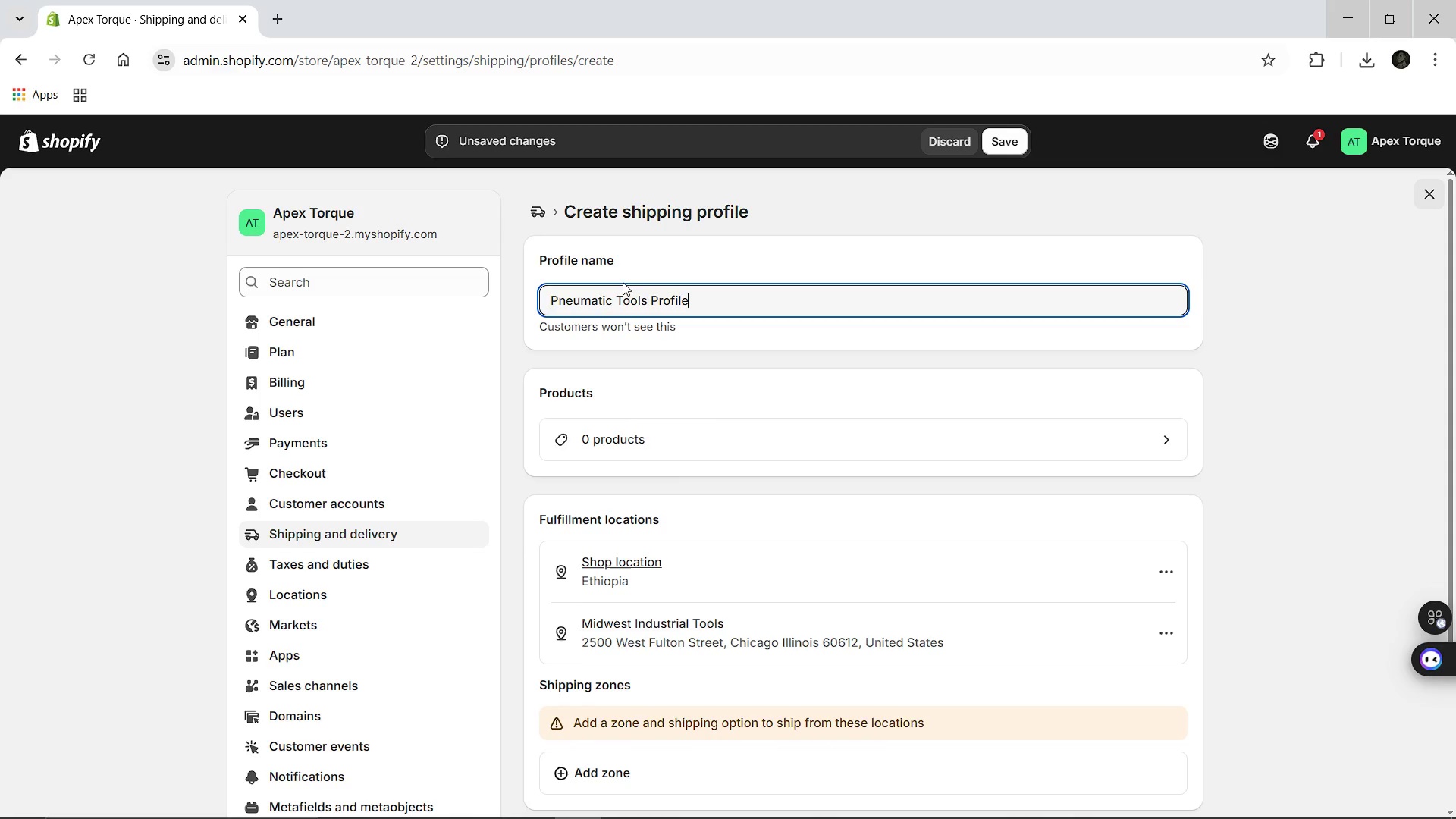 
left_click([598, 726])
 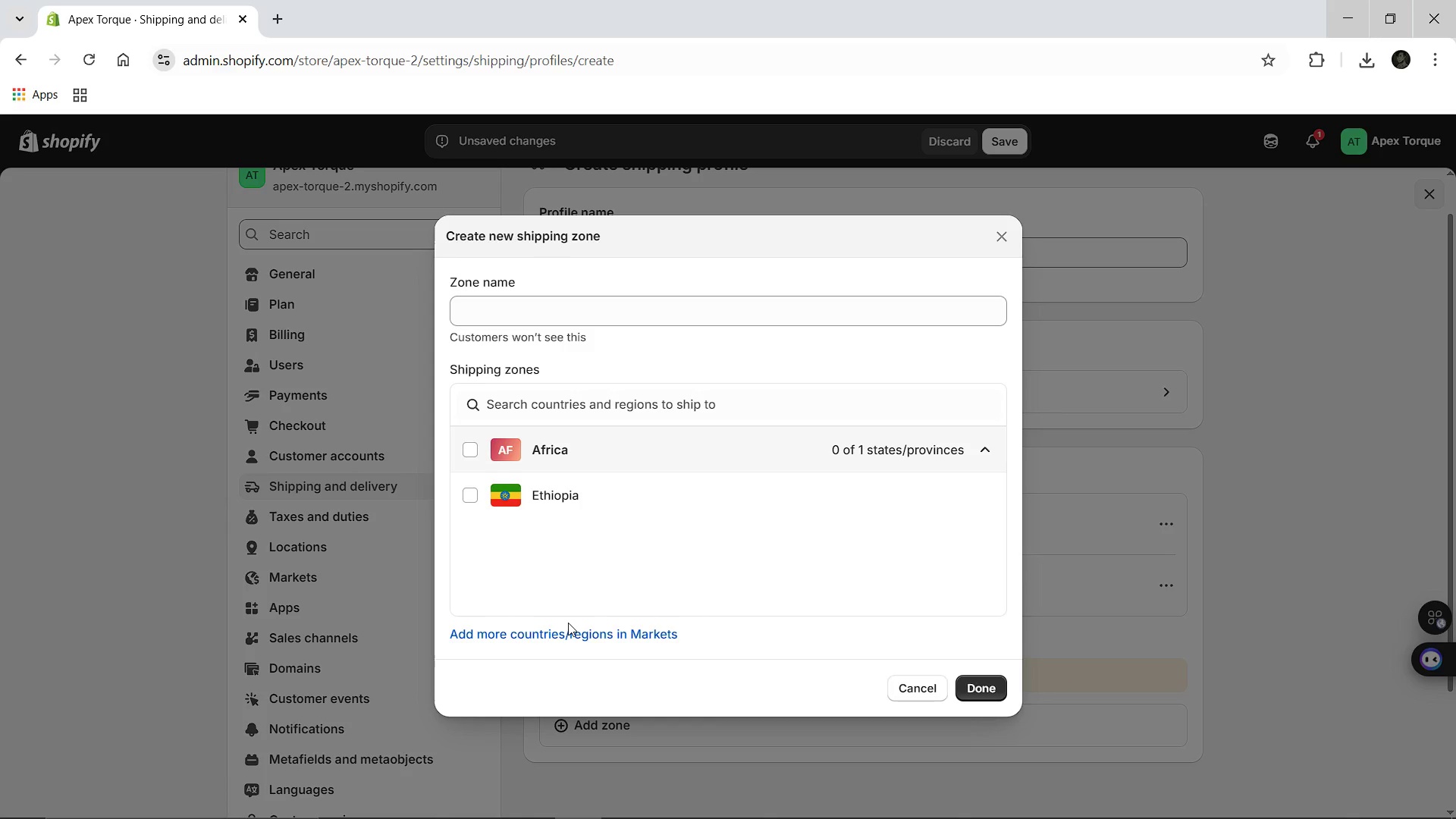 
wait(6.47)
 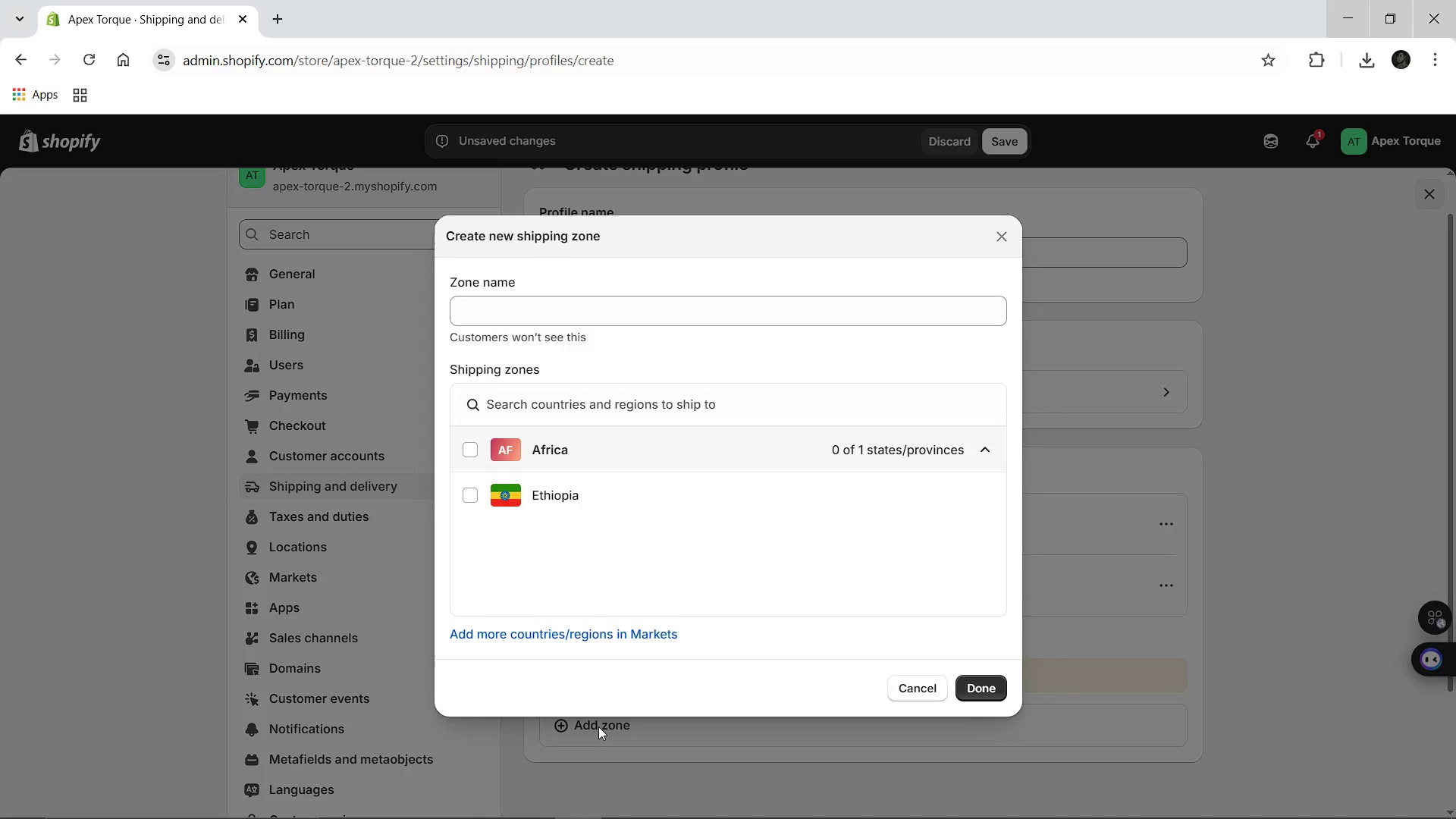 
left_click([1125, 478])
 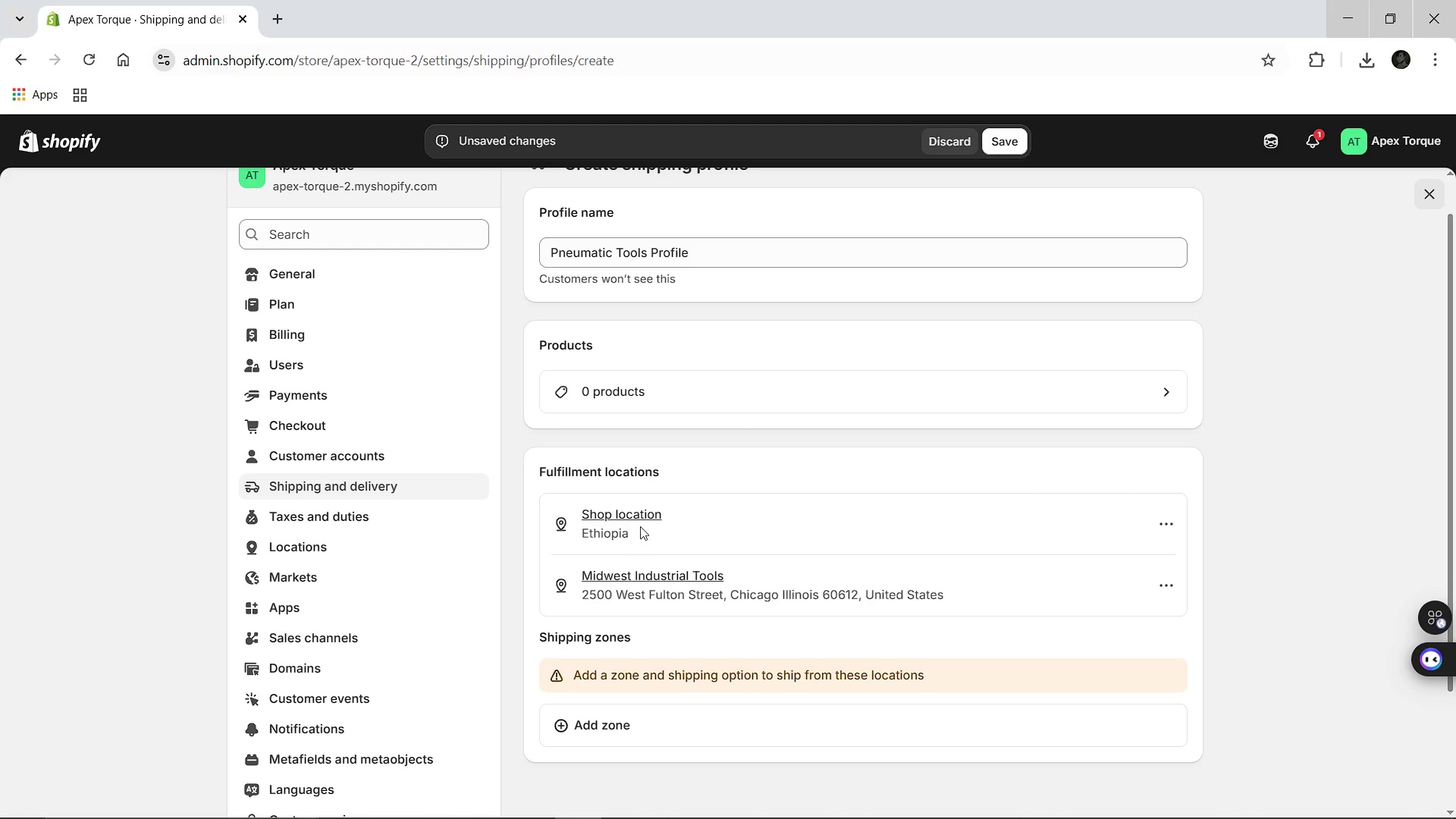 
mouse_move([648, 581])
 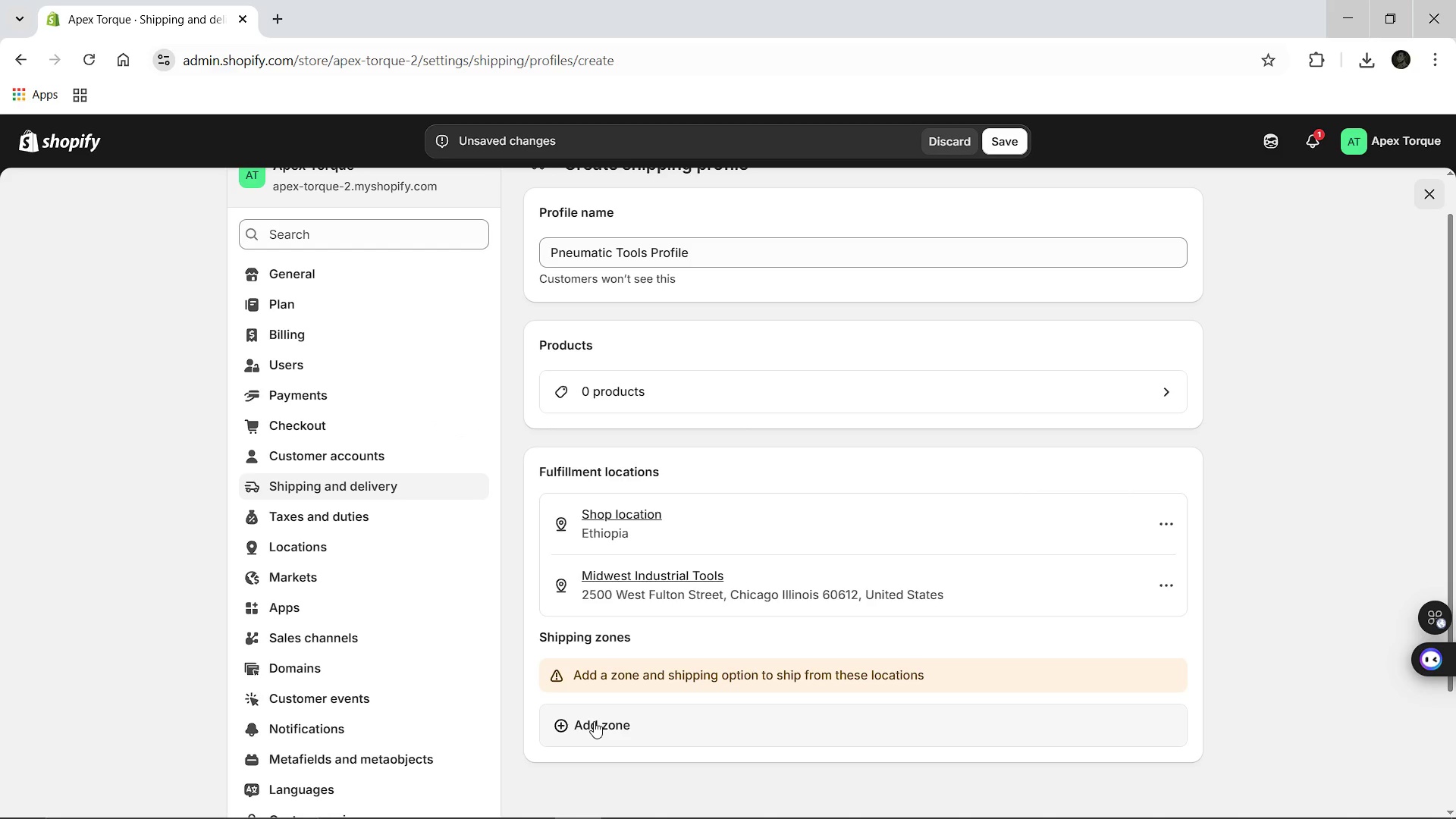 
left_click([594, 721])
 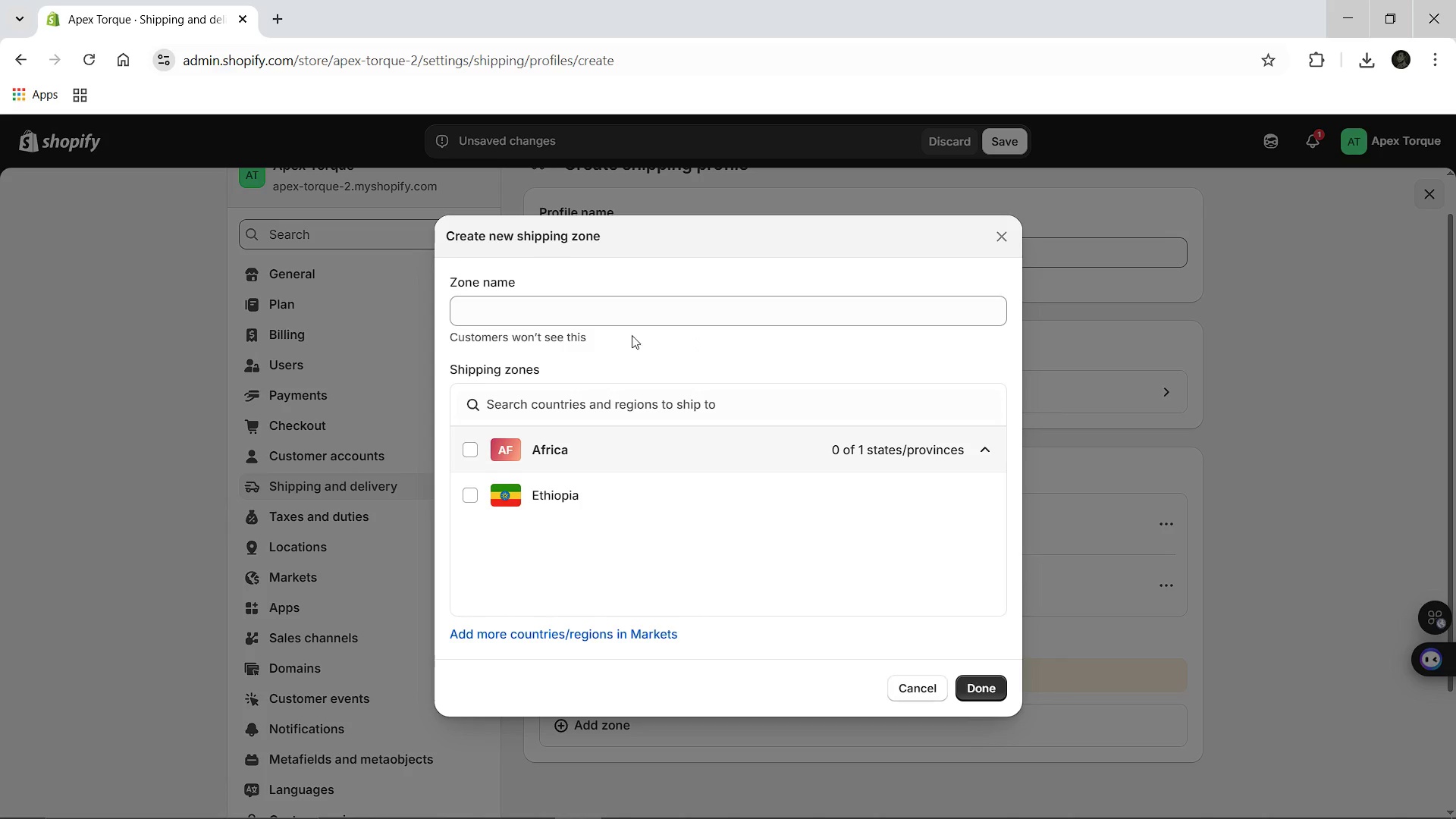 
left_click([614, 315])
 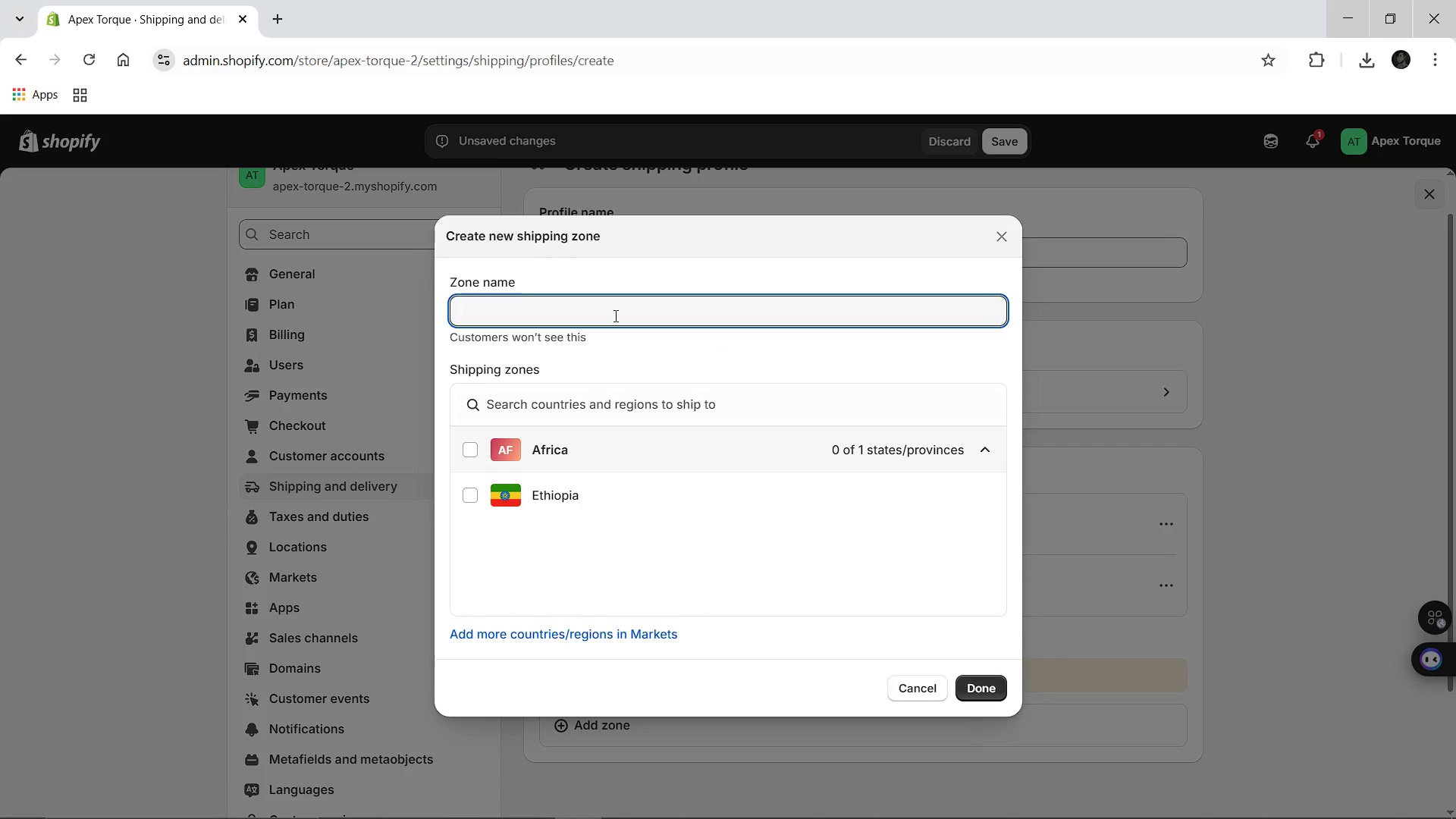 
type(Domestic Heavy-Duty)
 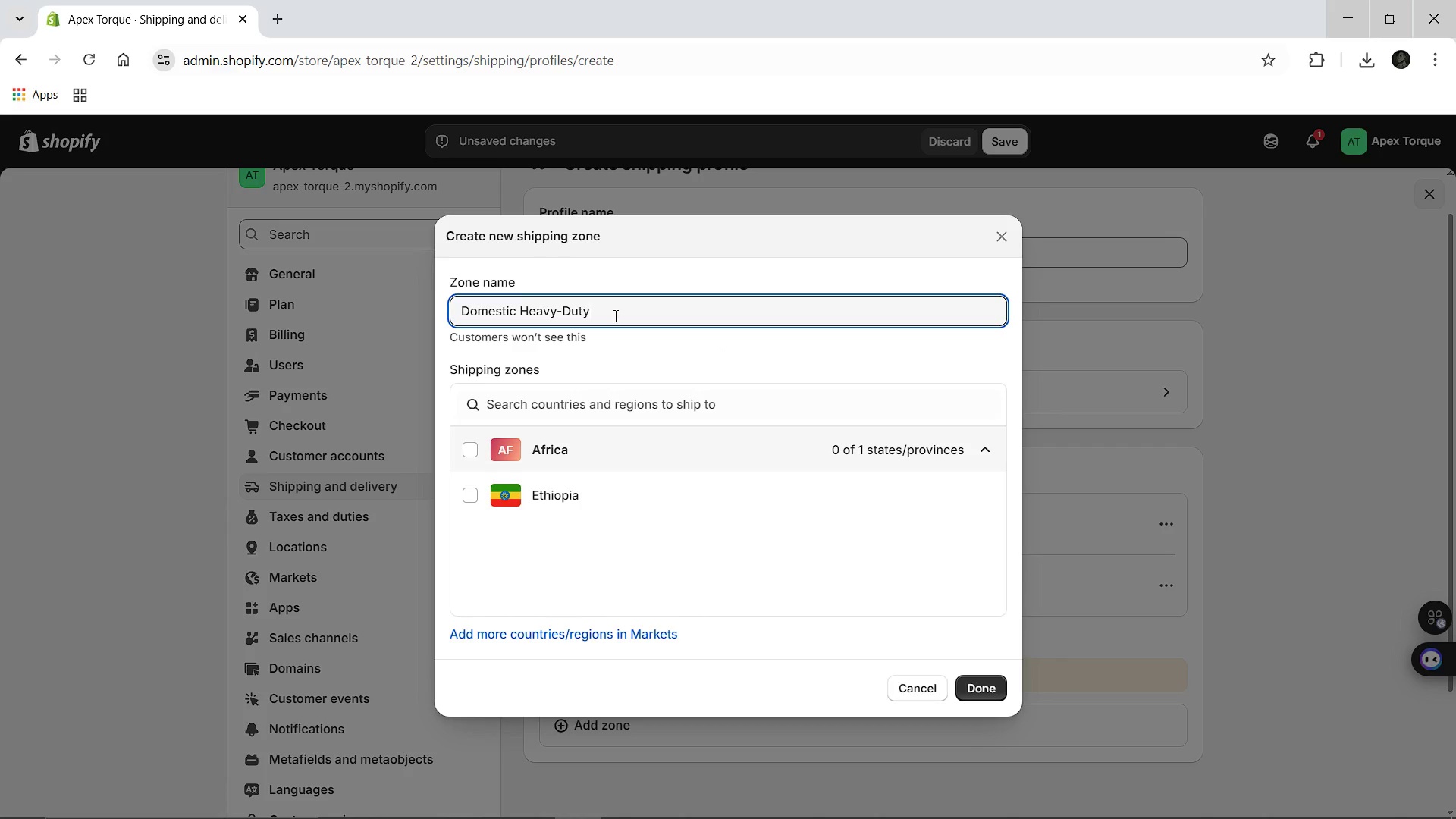 
left_click([964, 691])
 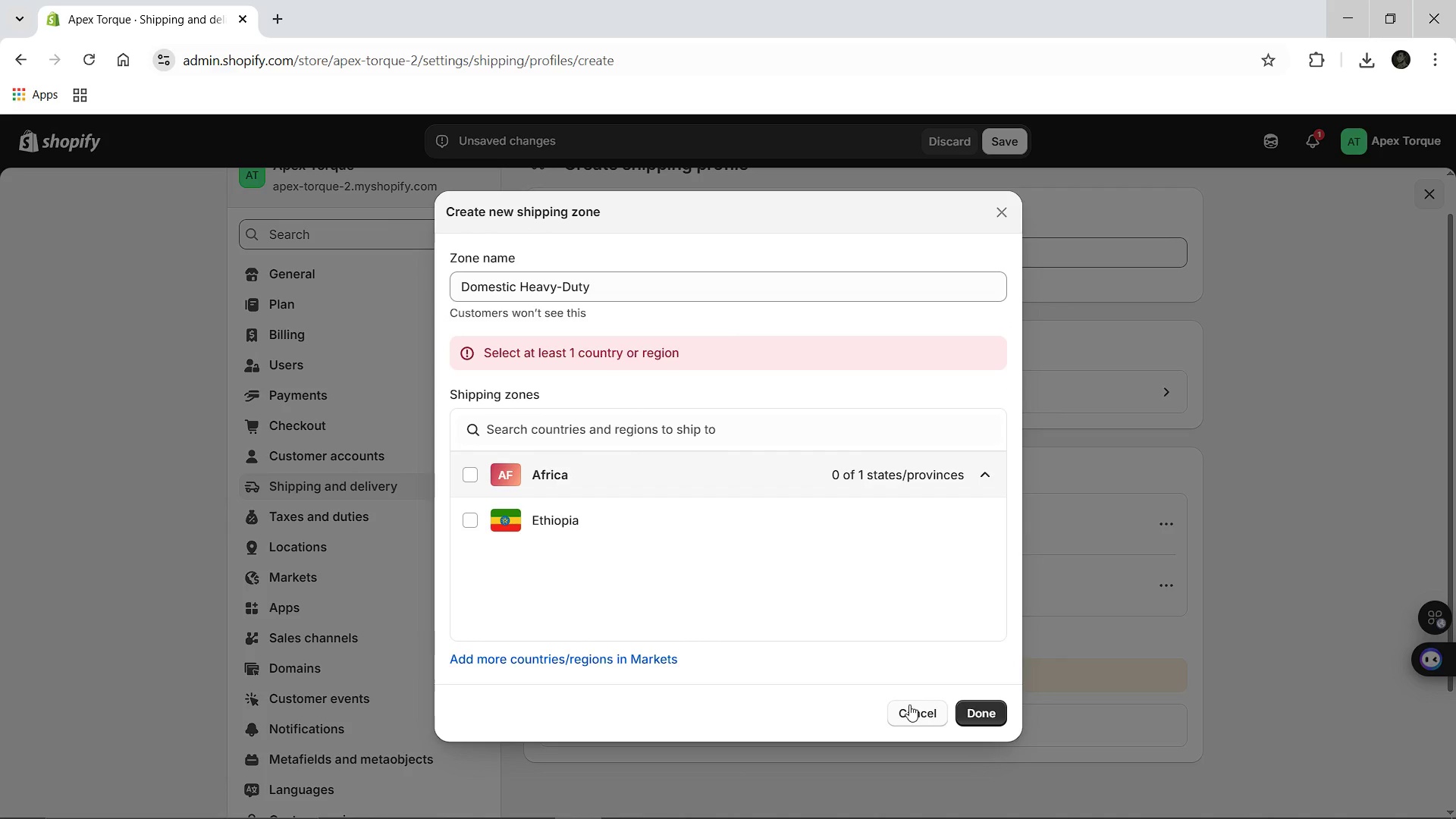 
left_click([909, 704])
 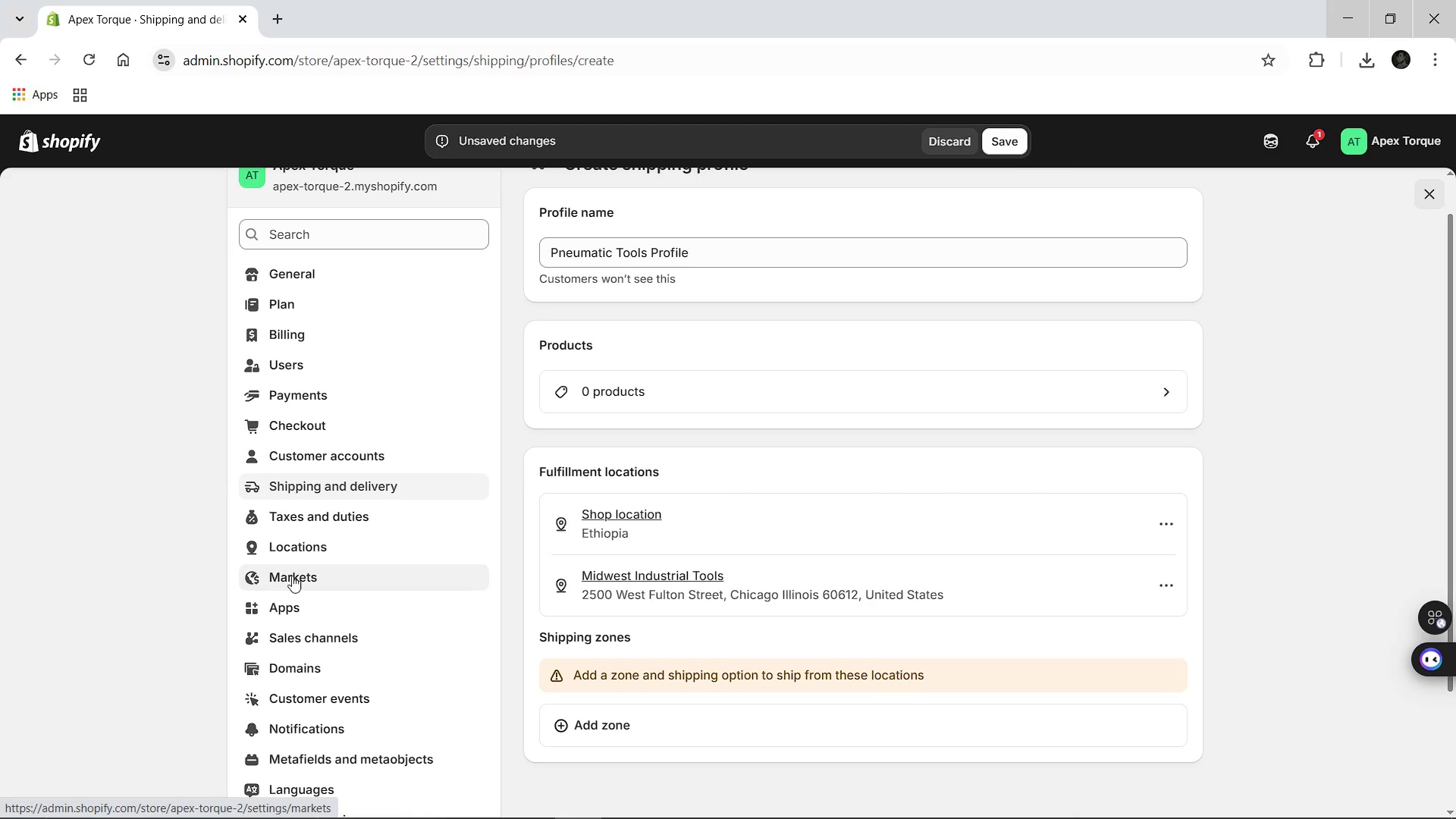 
left_click([292, 576])
 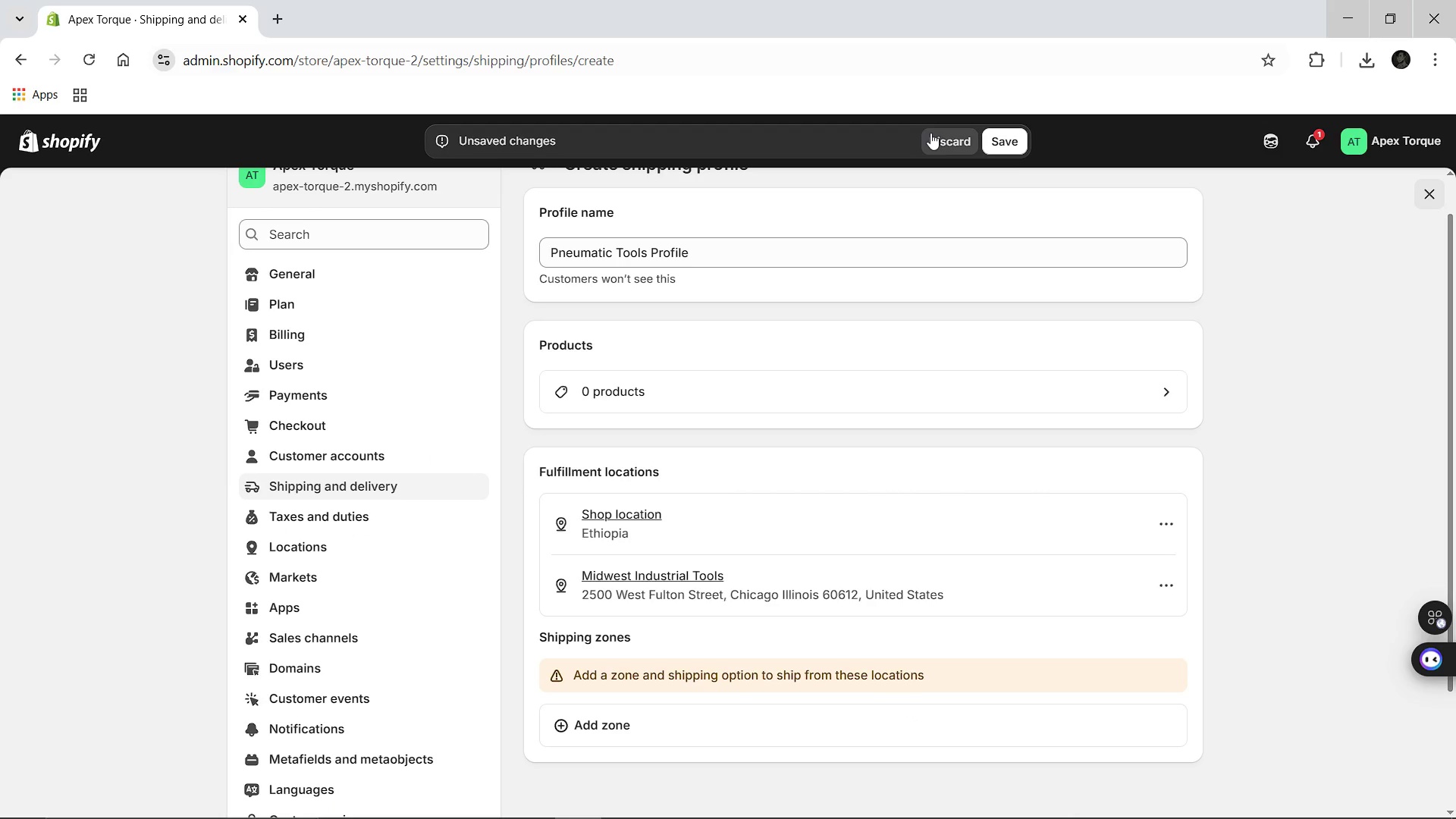 
left_click([930, 133])
 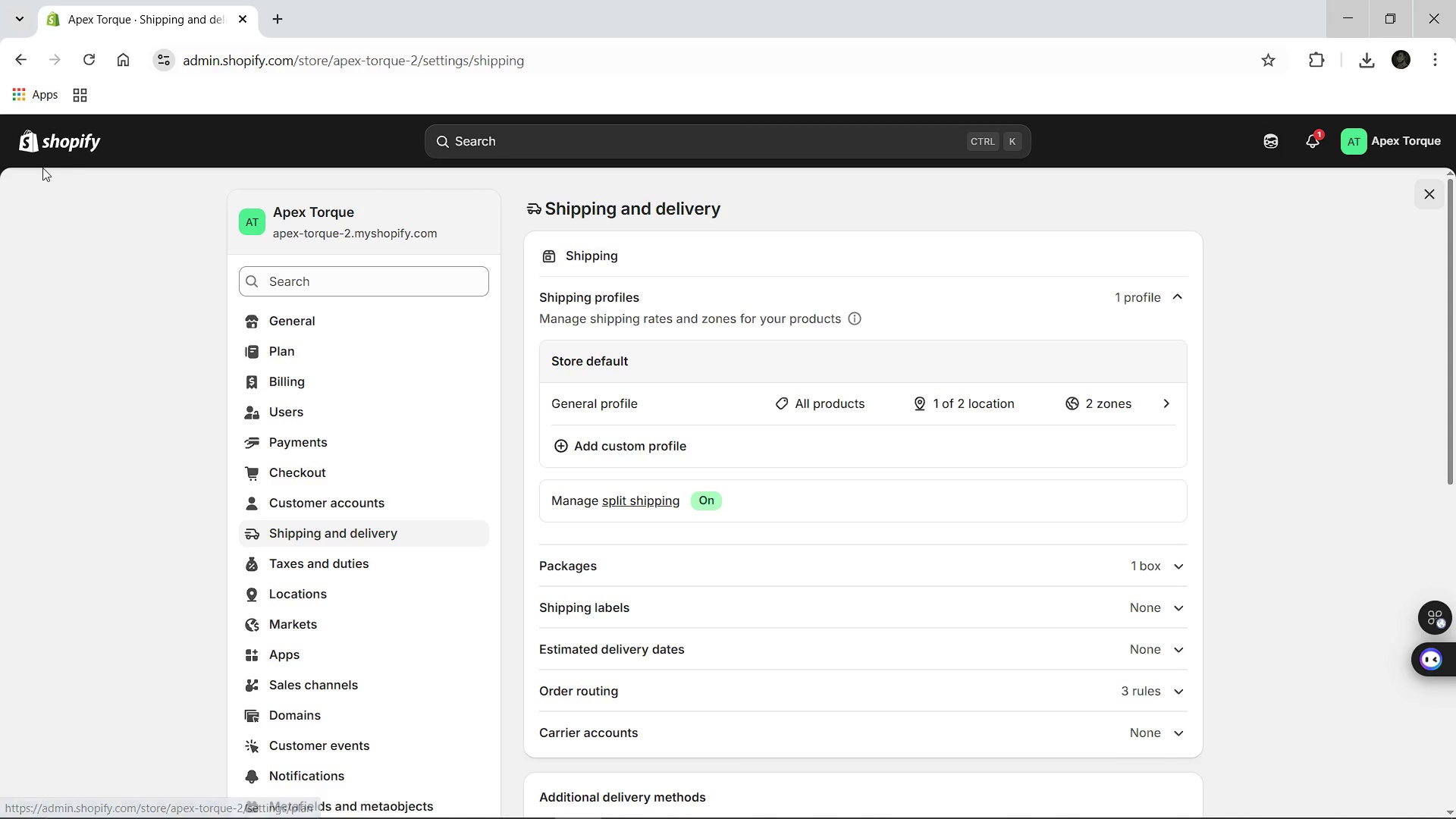 
left_click([37, 141])
 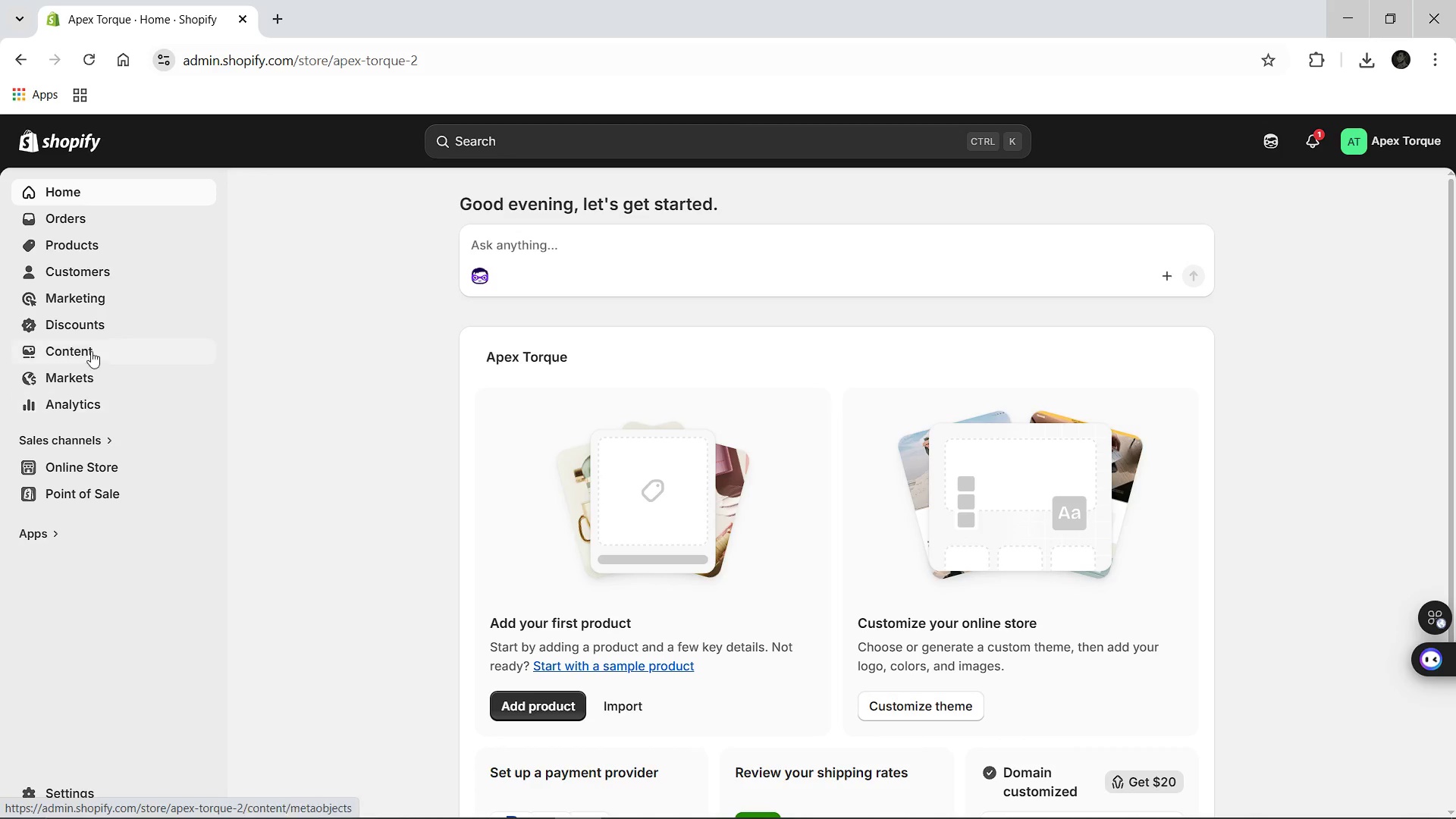 
wait(5.31)
 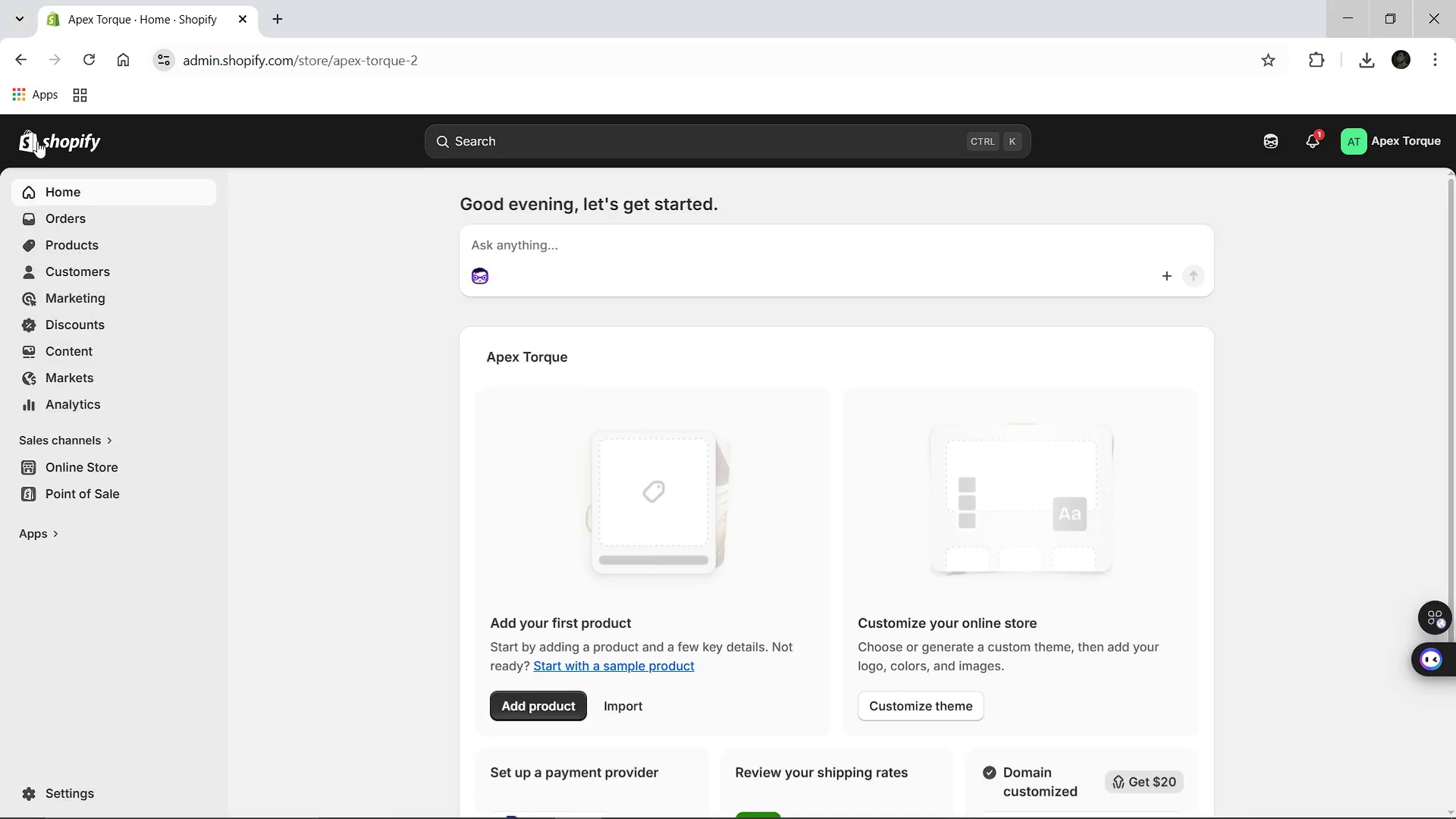 
left_click([69, 377])
 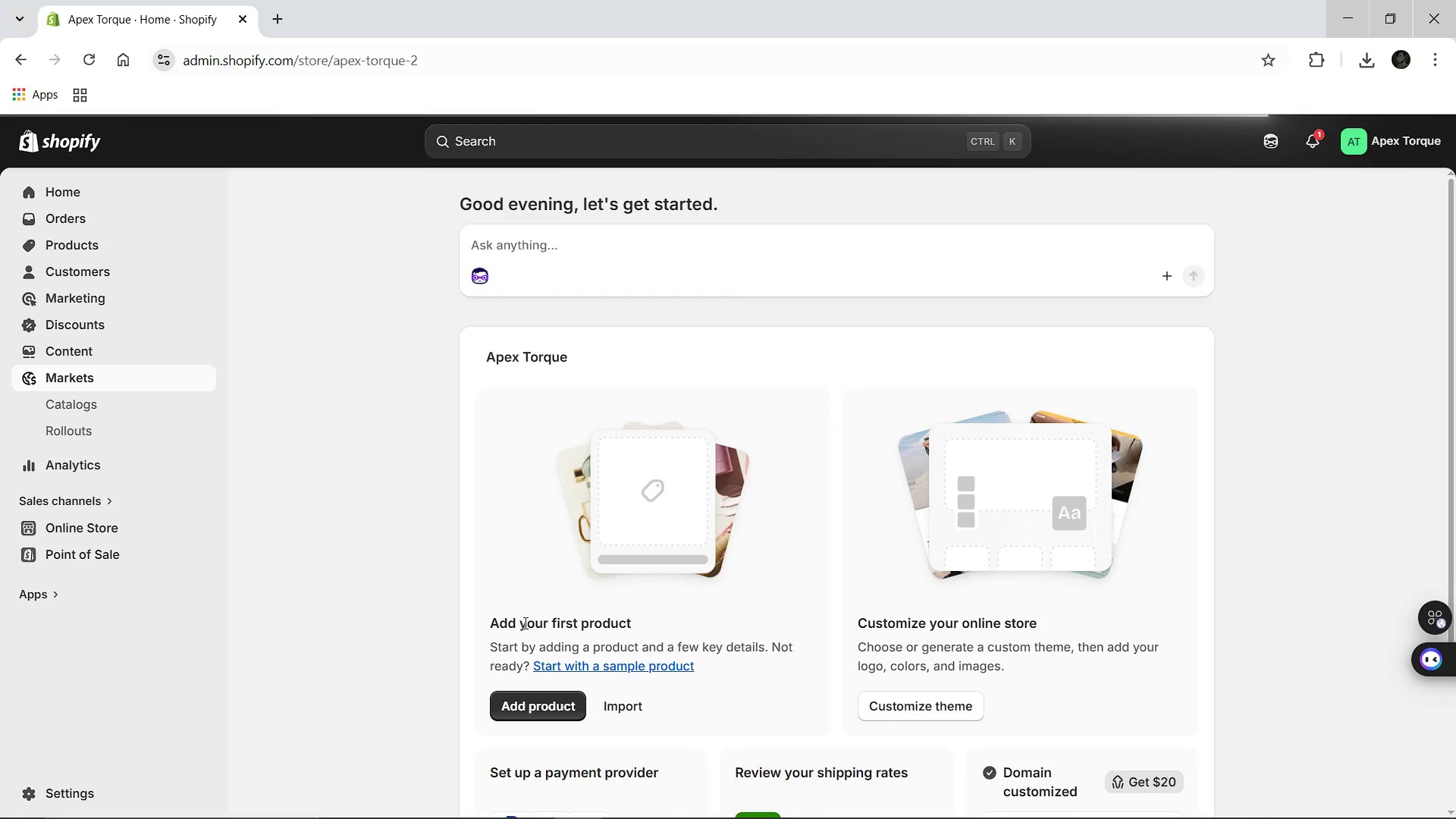 
wait(5.88)
 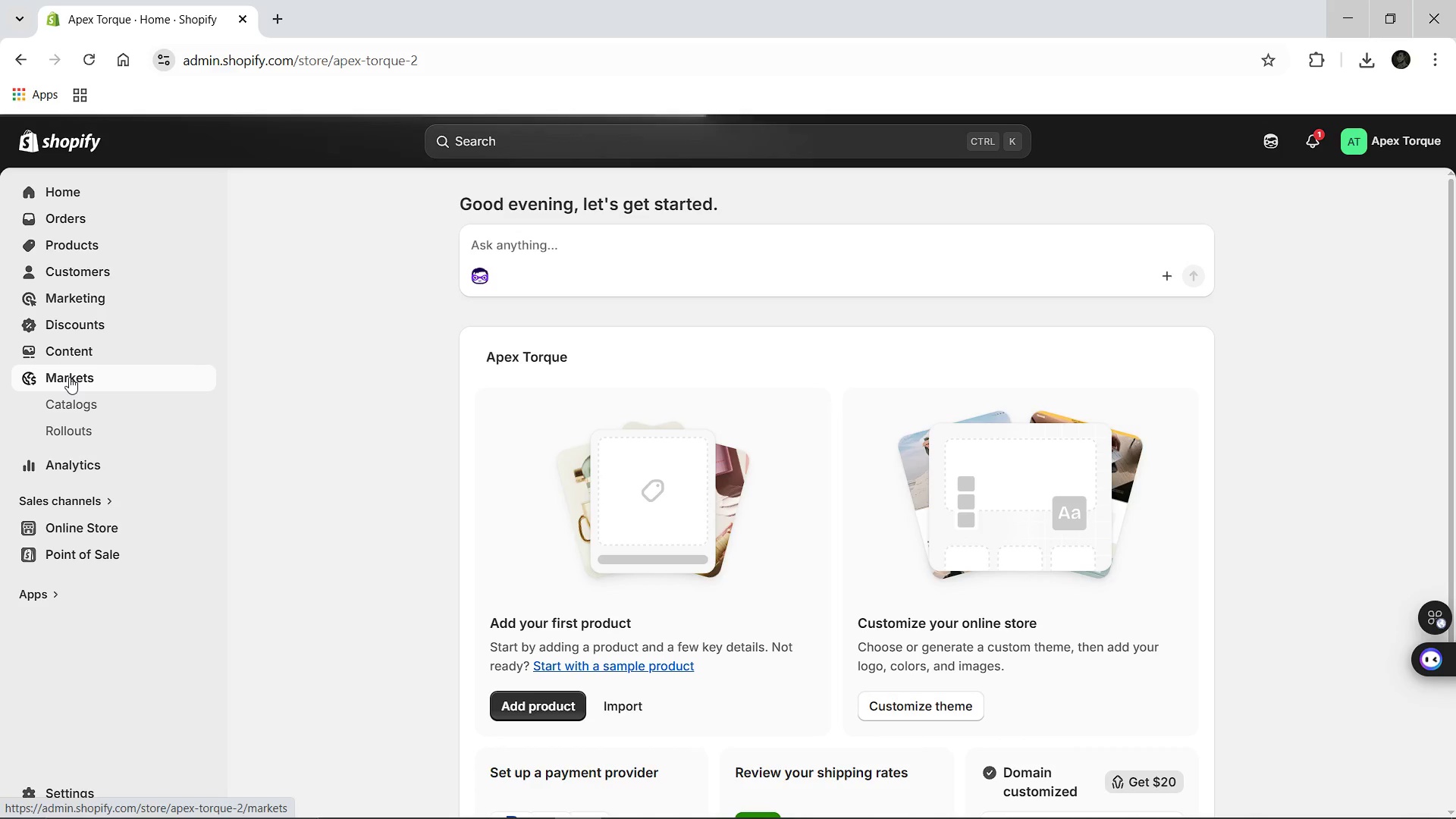 
left_click([75, 384])
 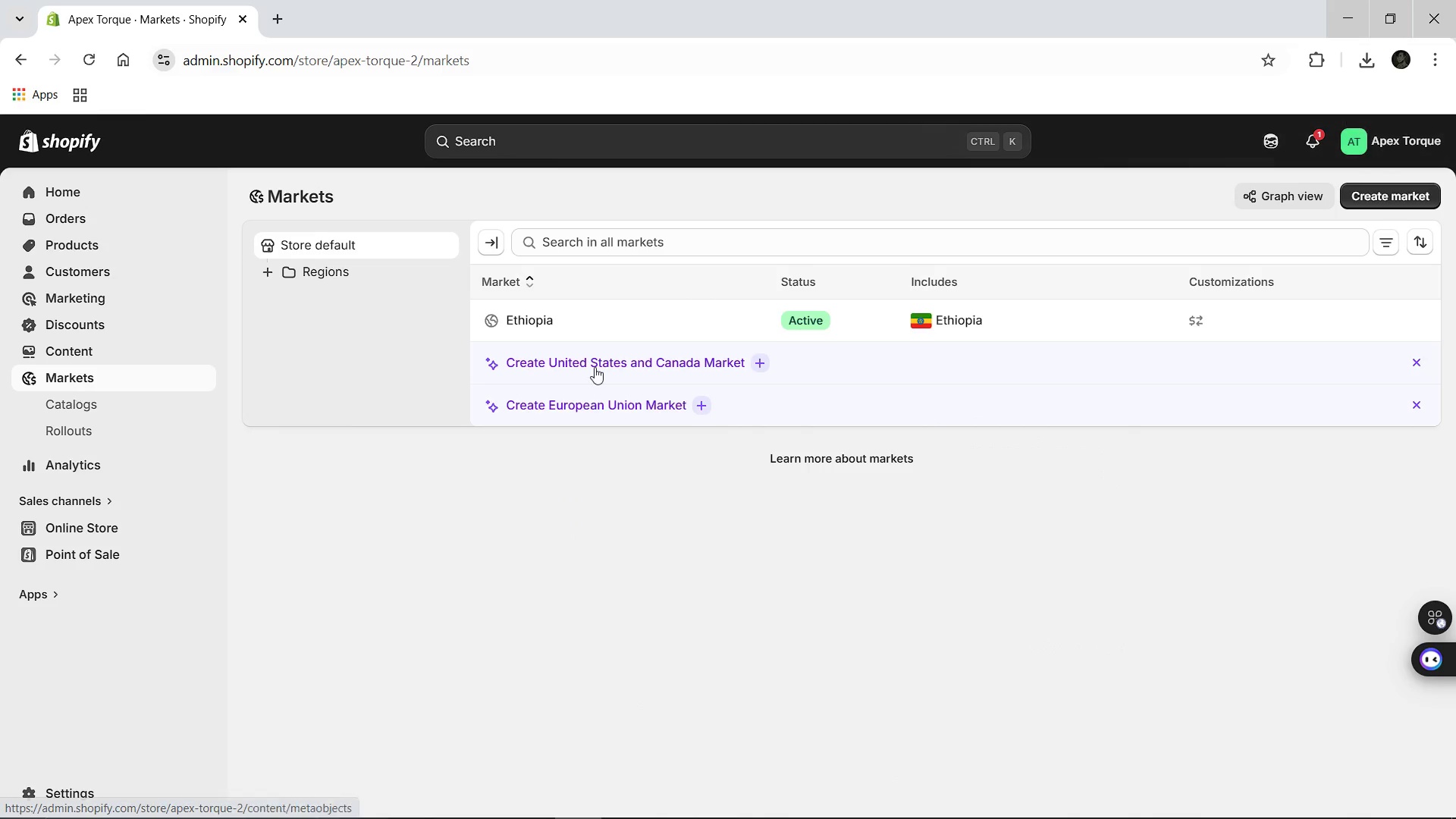 
wait(9.38)
 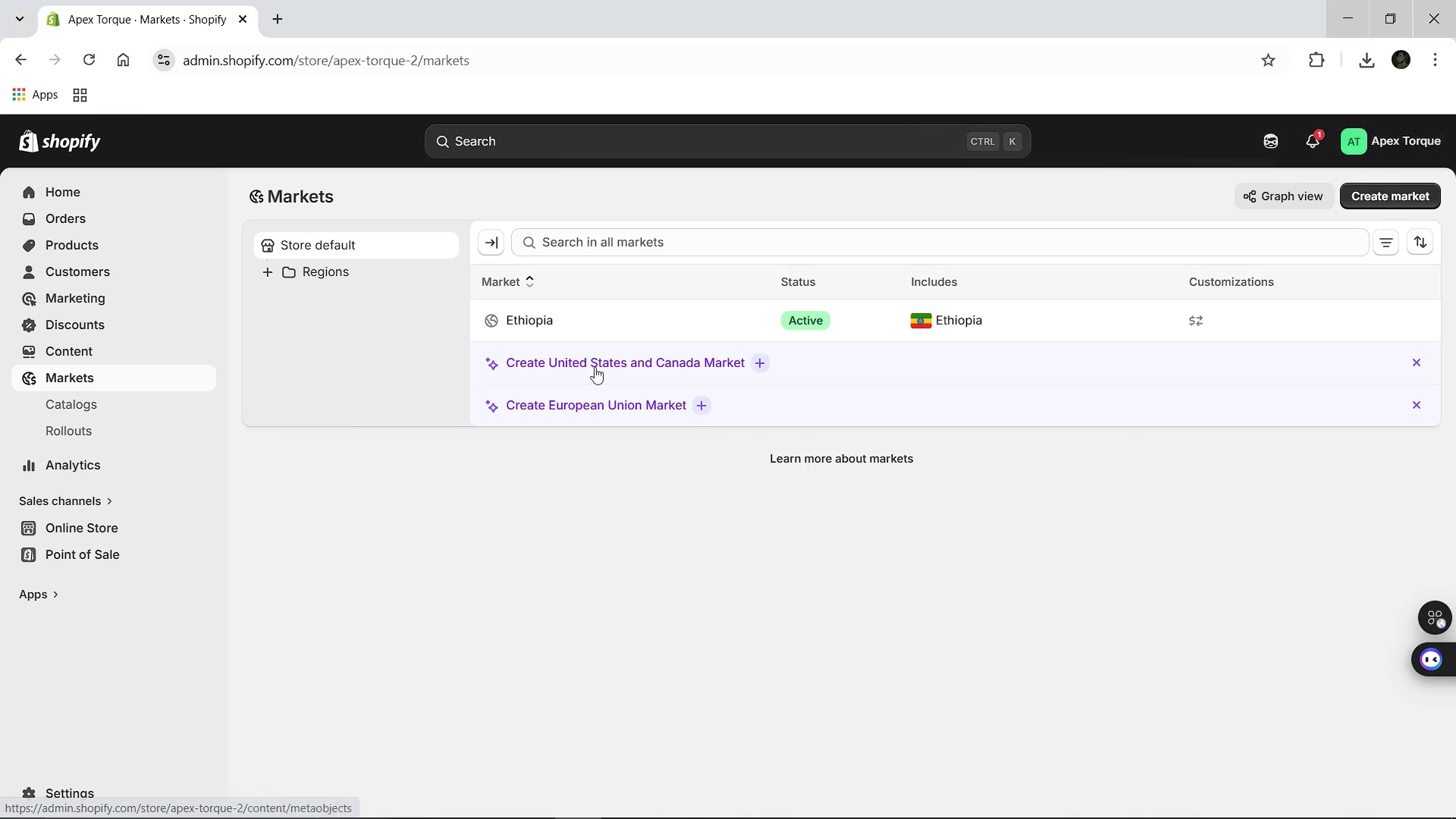 
left_click([607, 363])
 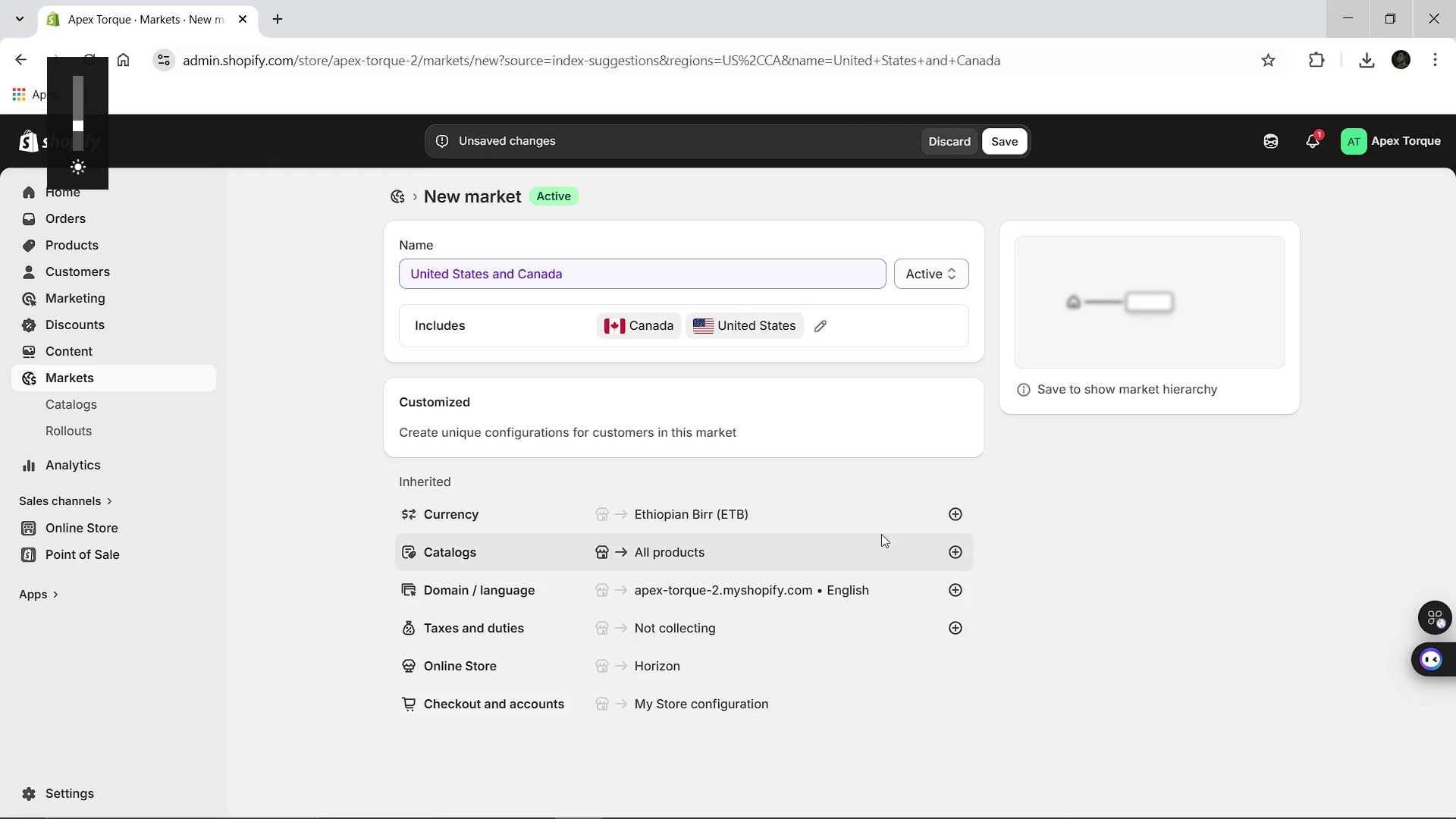 
wait(6.98)
 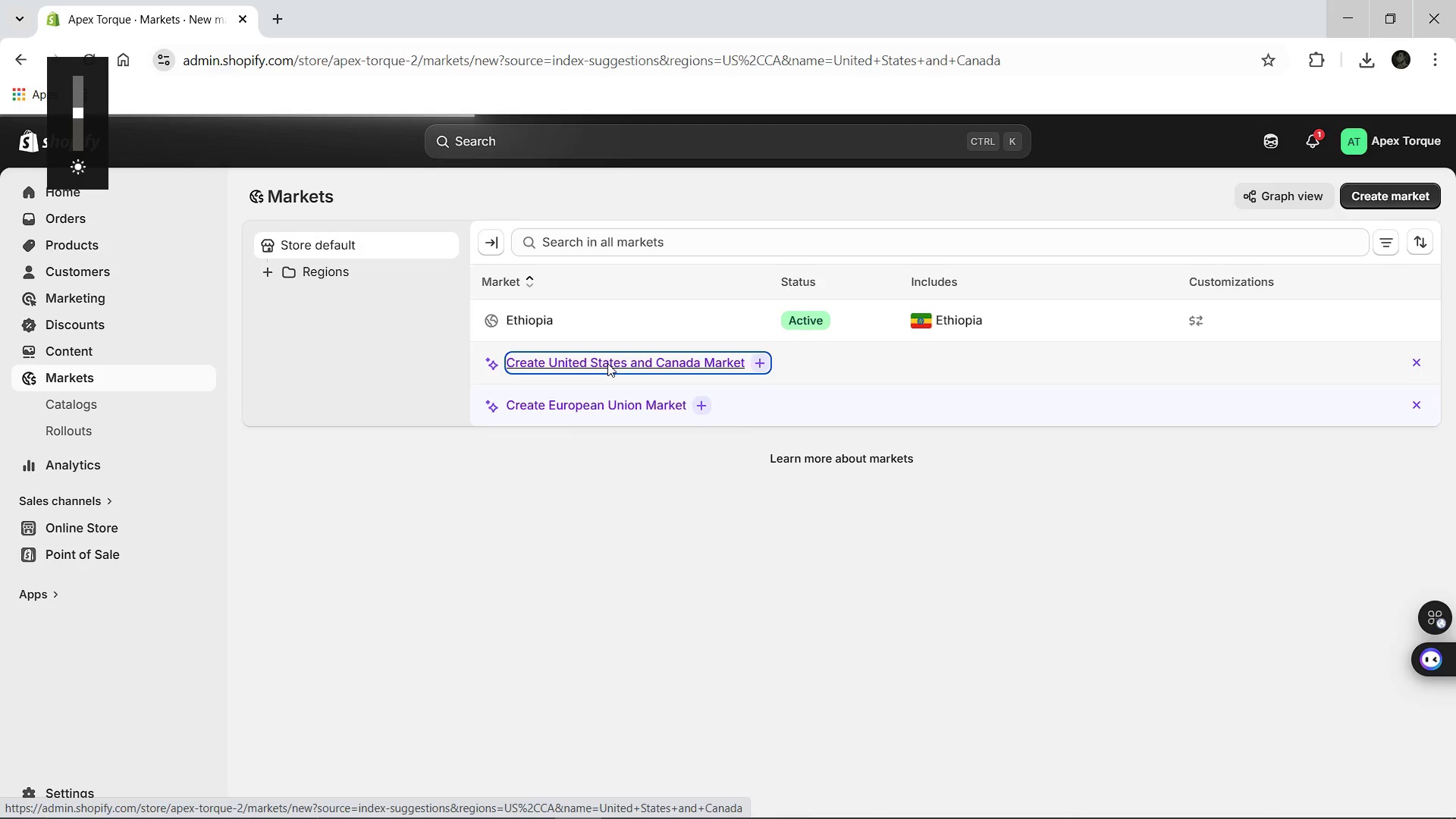 
left_click([1011, 144])
 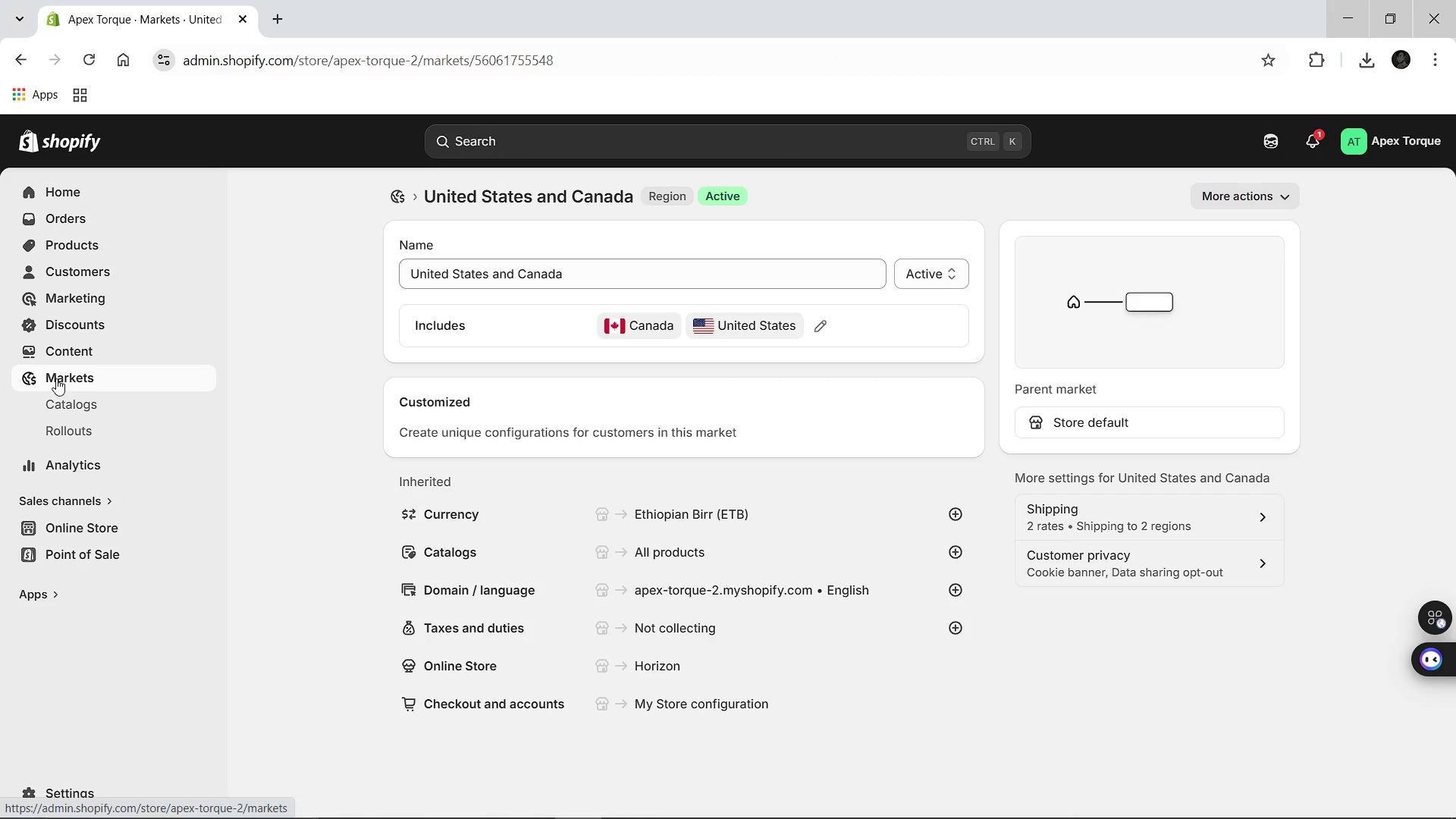 
wait(11.58)
 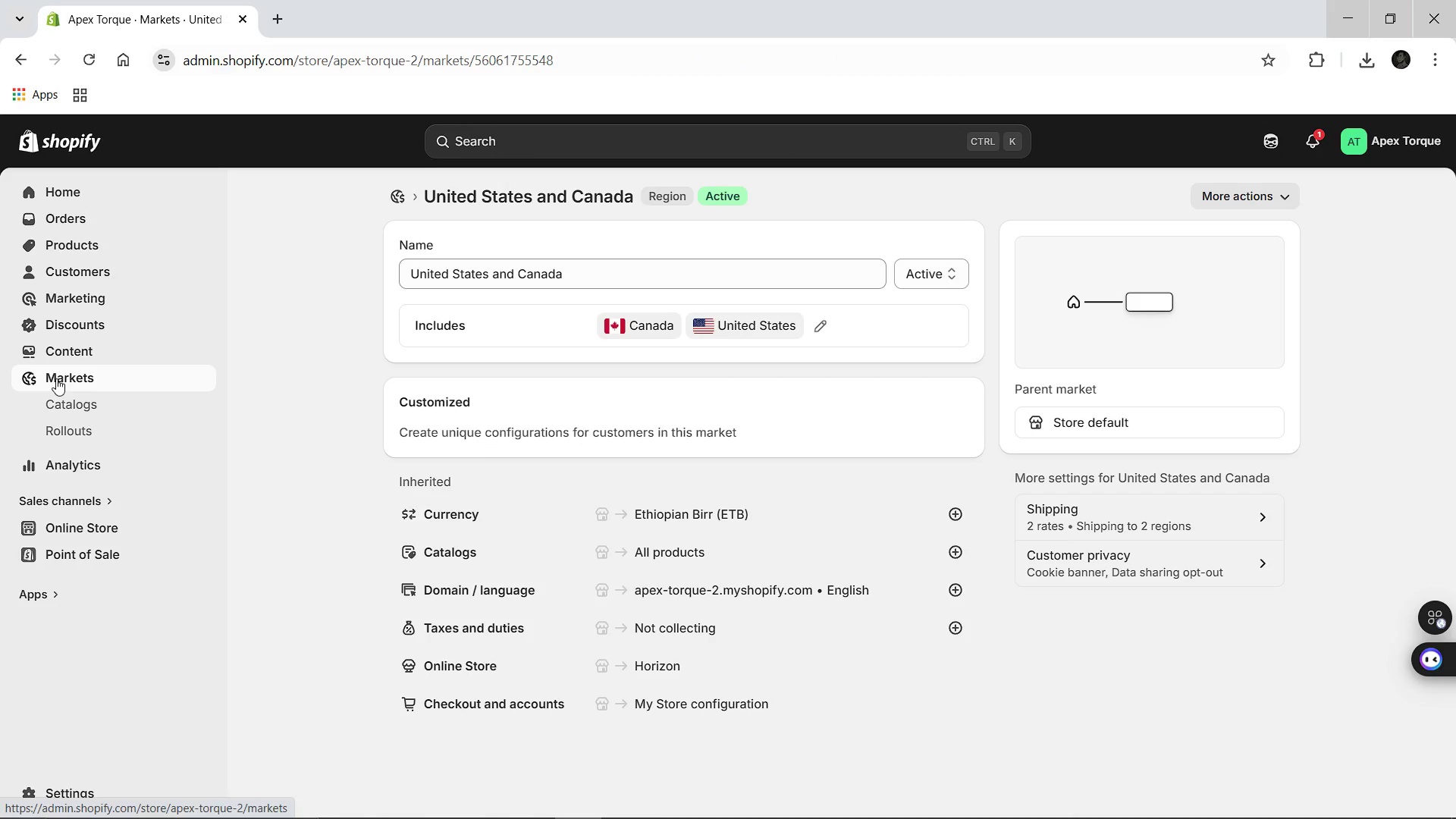 
left_click([76, 792])
 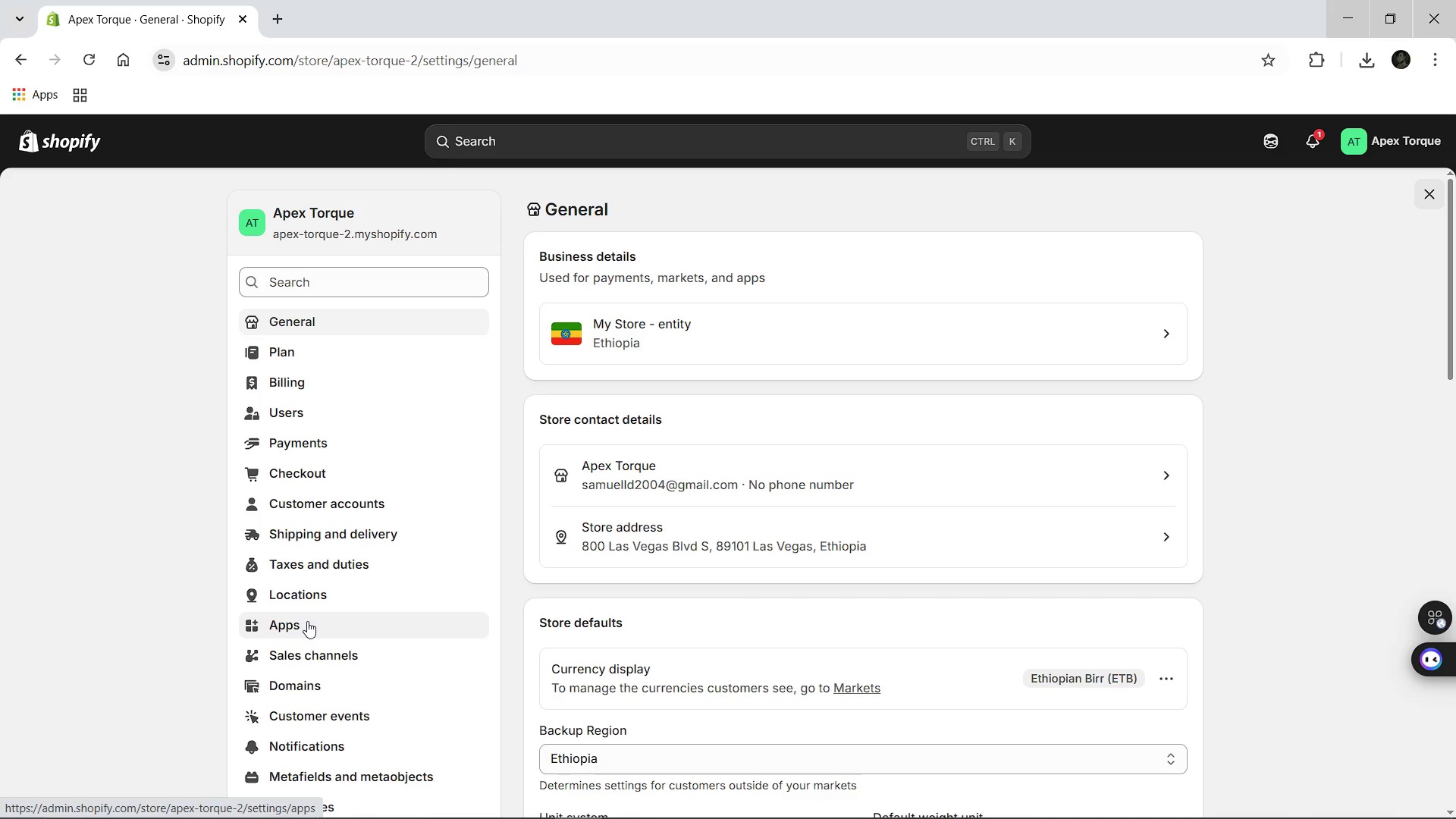 
wait(5.06)
 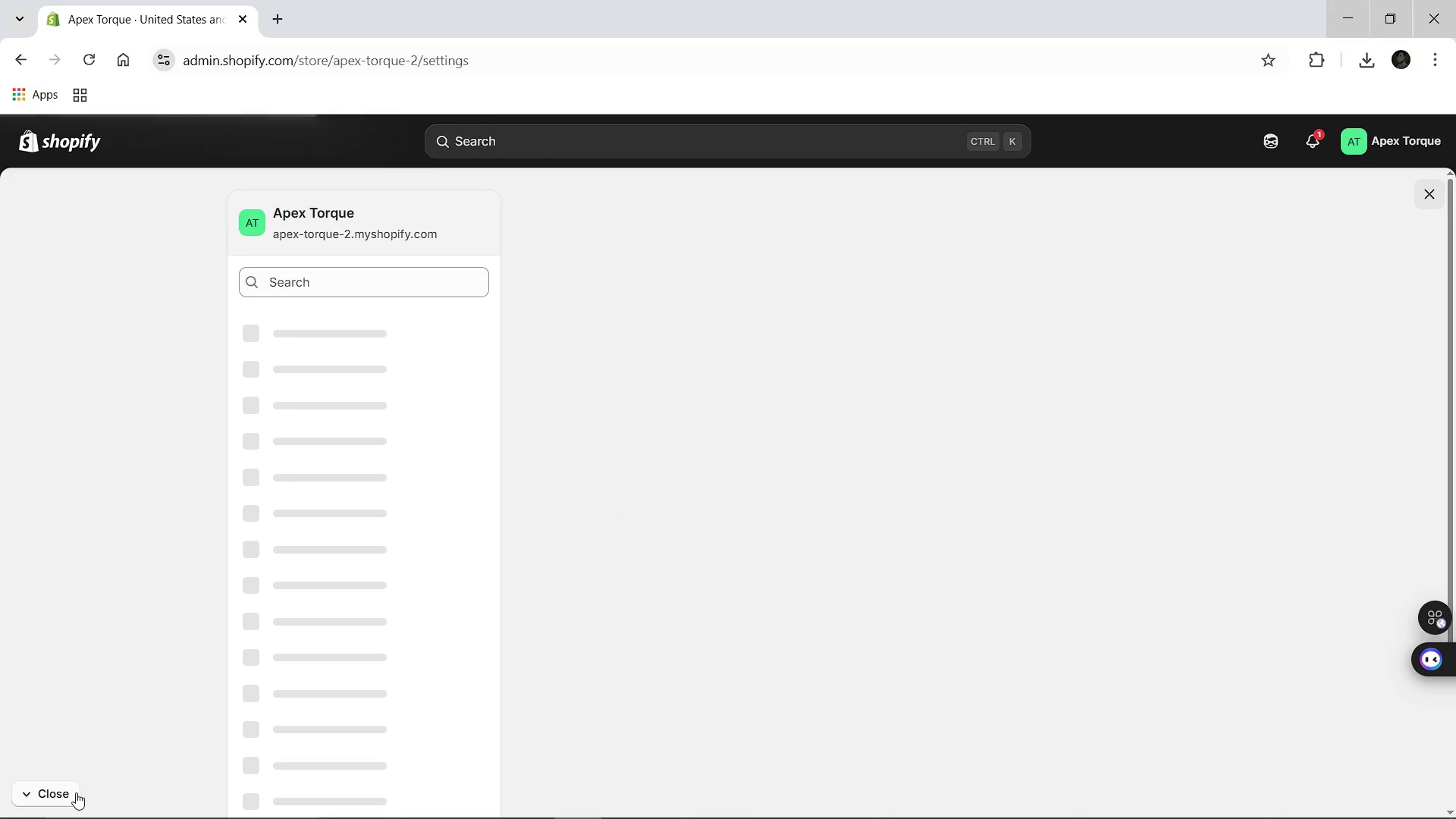 
left_click([313, 535])
 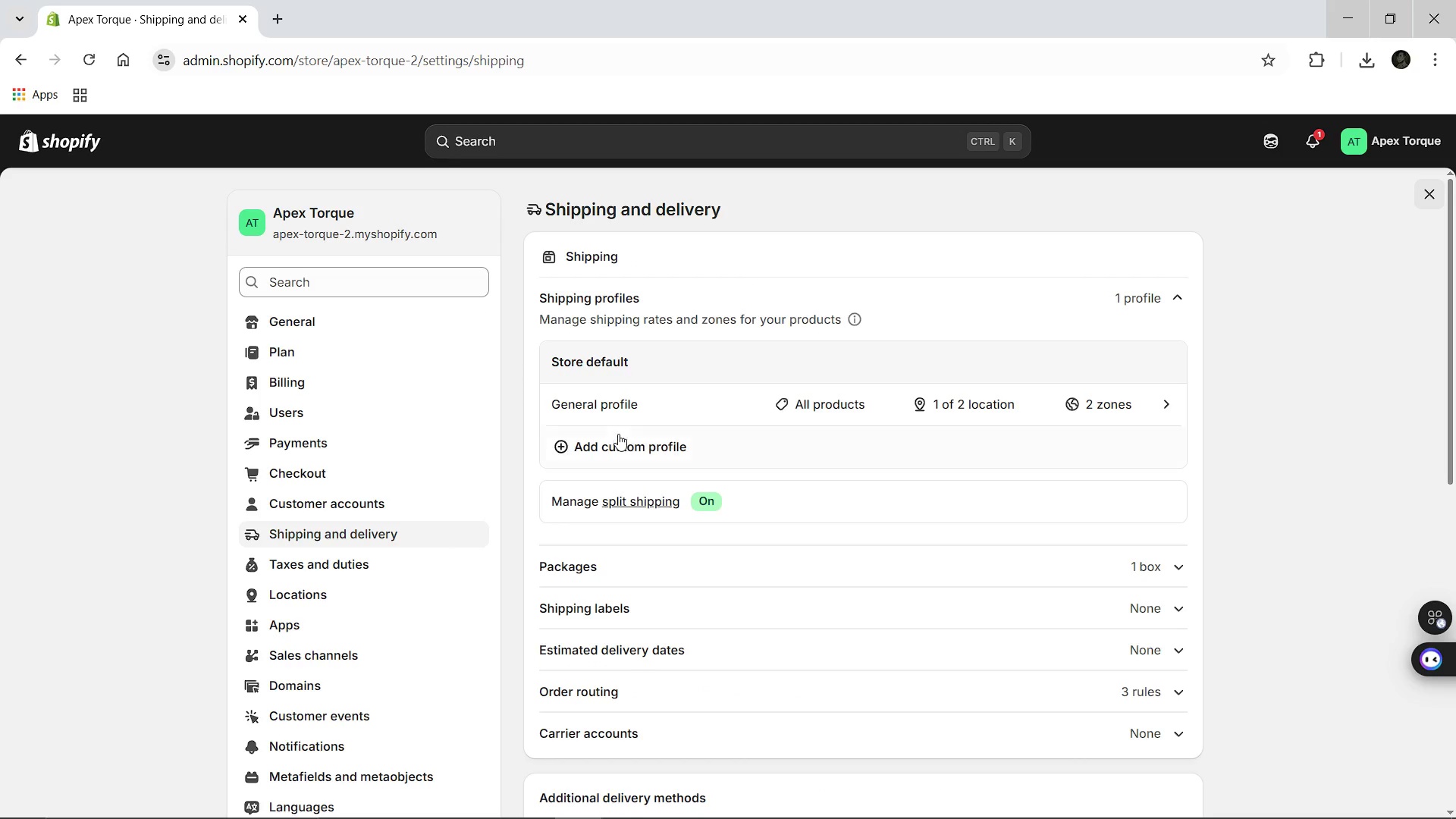 
left_click([610, 441])
 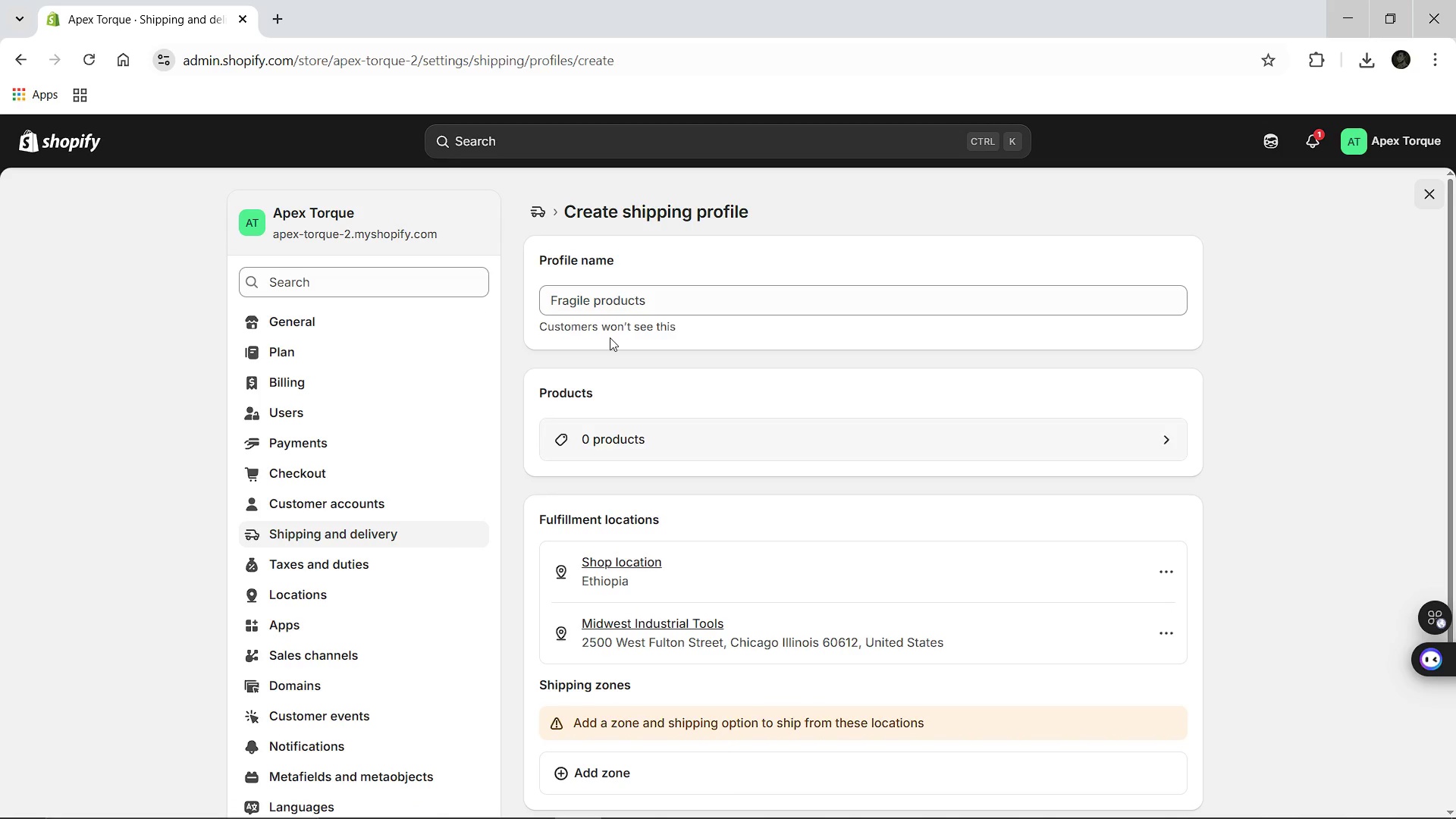 
left_click([603, 295])
 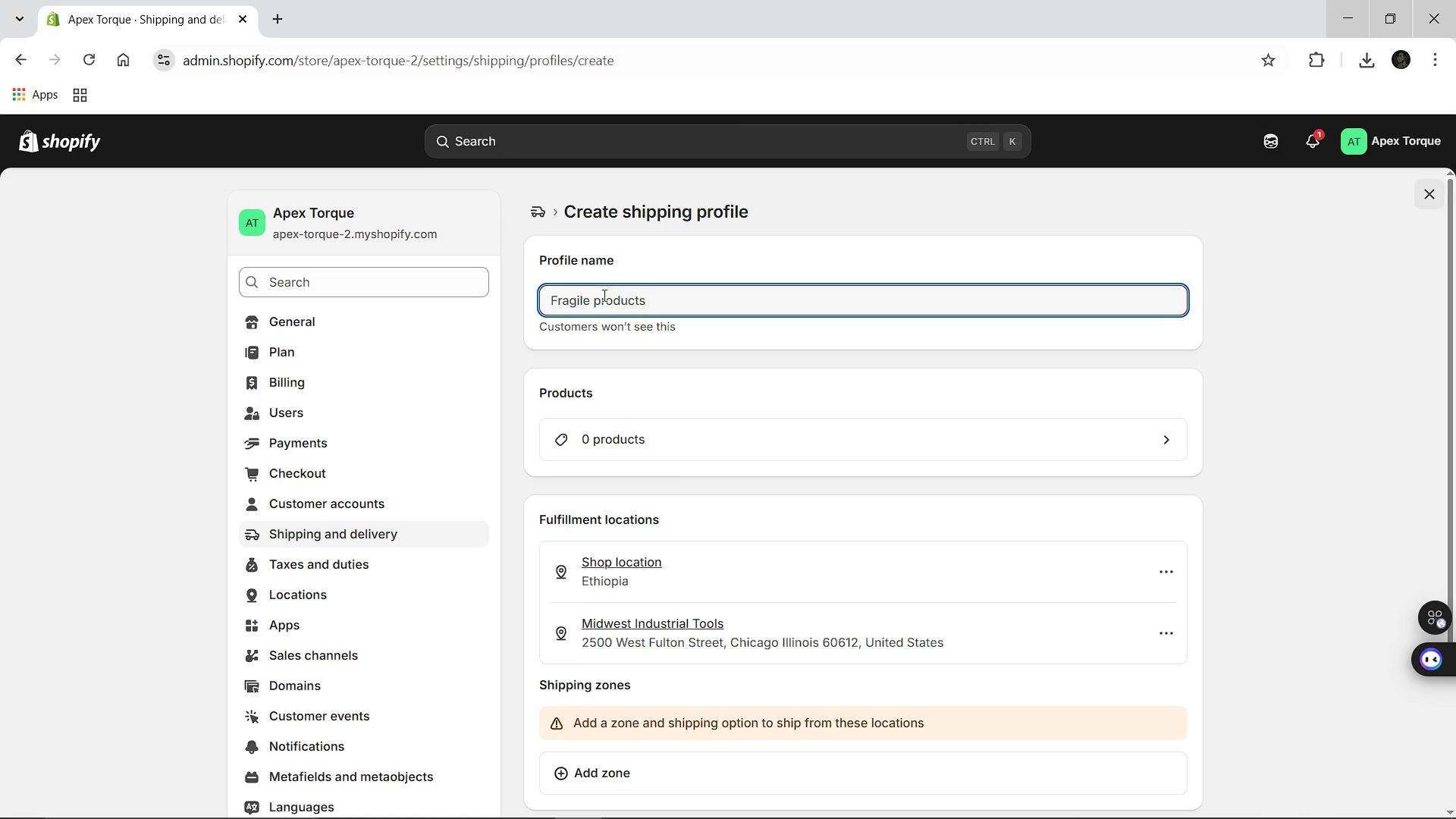 
hold_key(key=ShiftLeft, duration=0.41)
 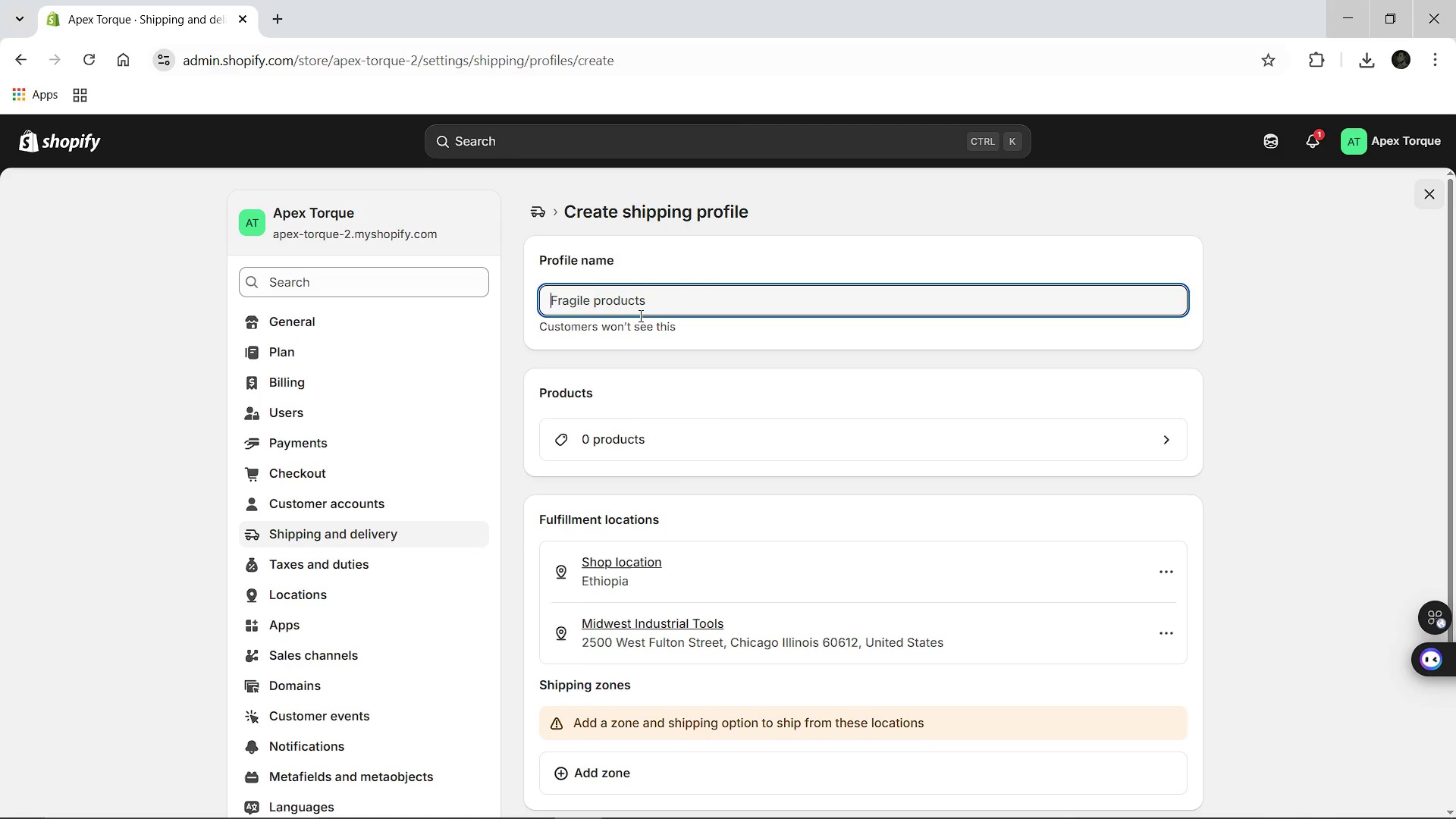 
hold_key(key=ShiftLeft, duration=1.51)
 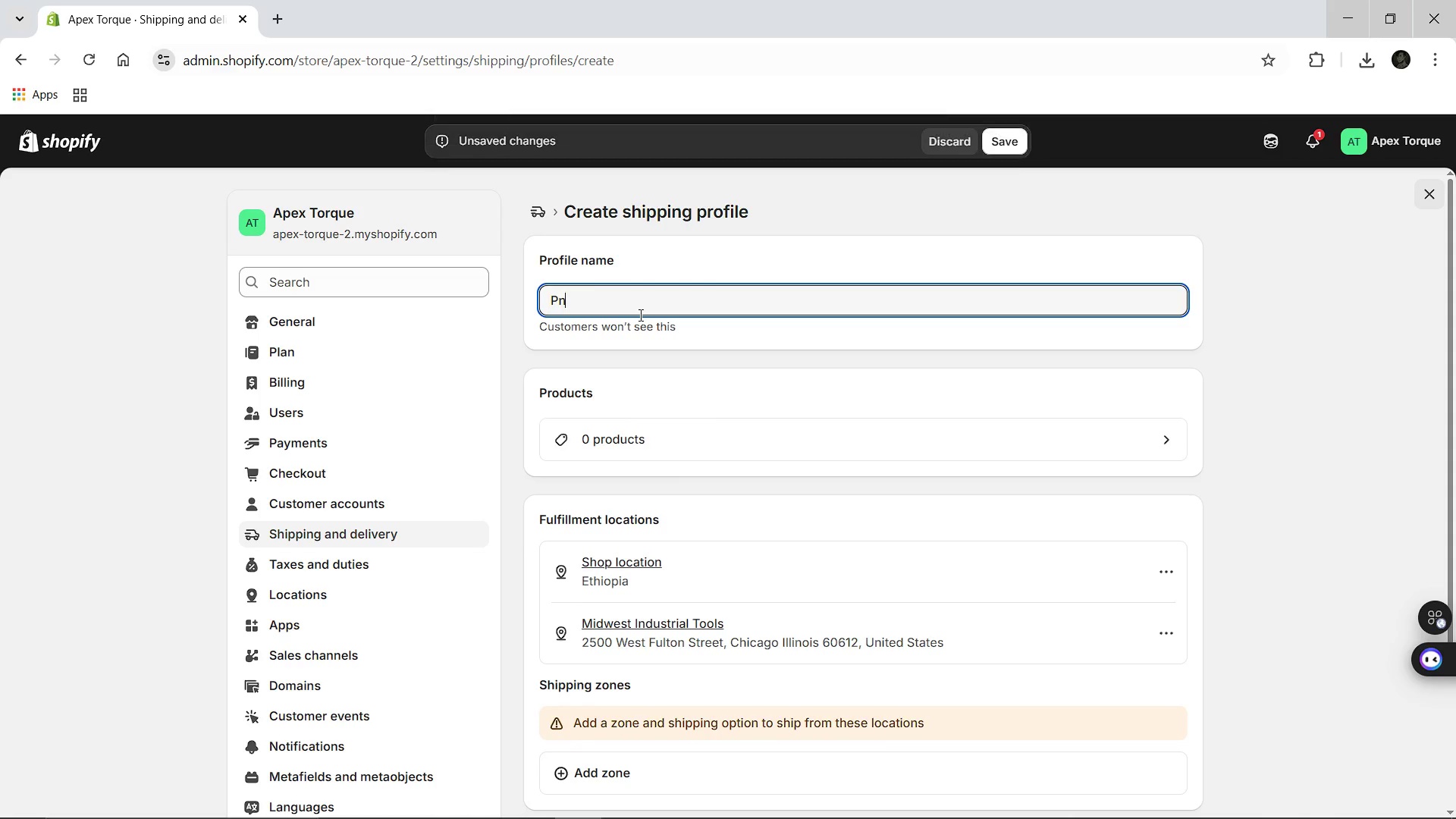 
type(Pnematic )
 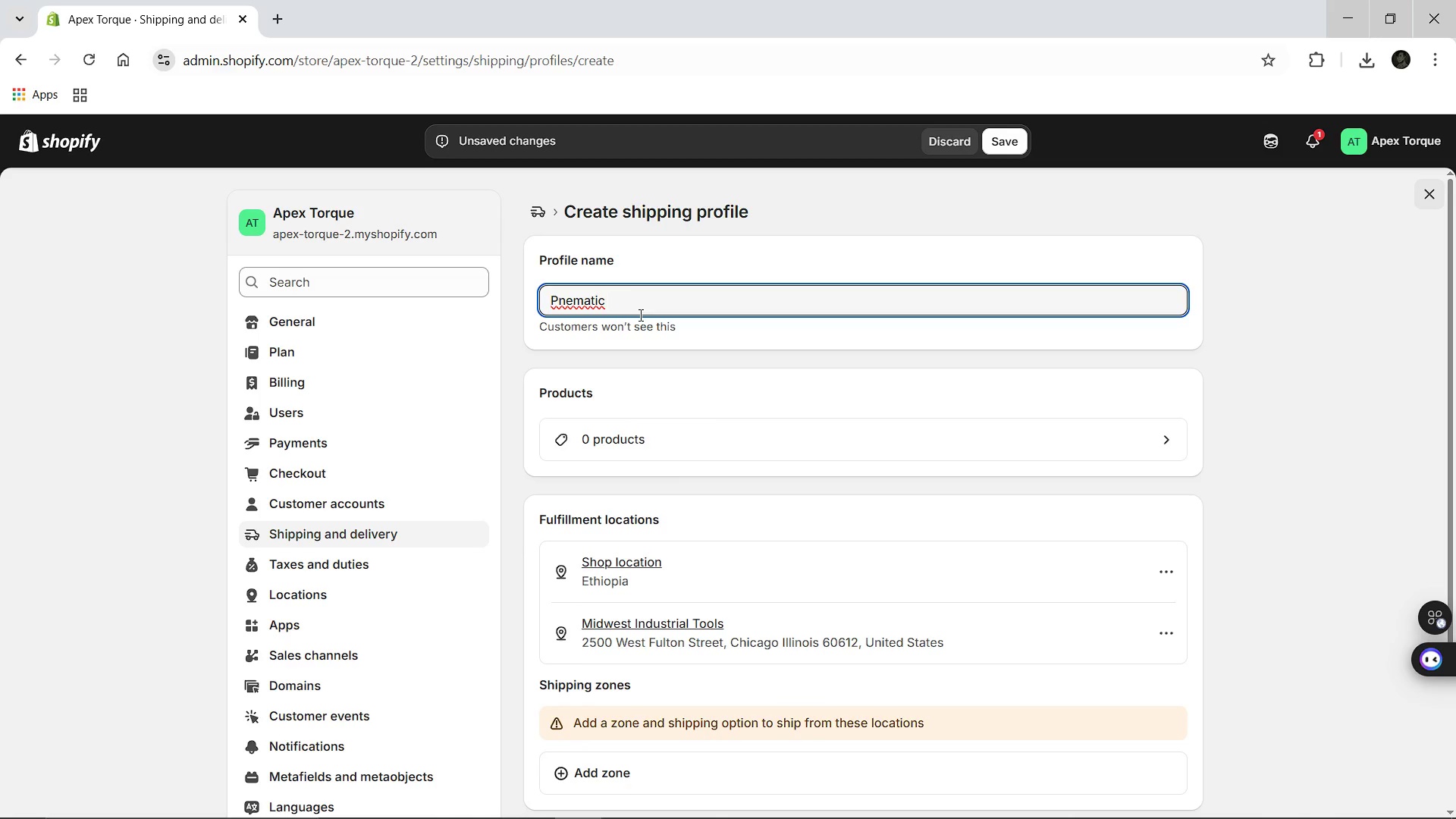 
wait(9.27)
 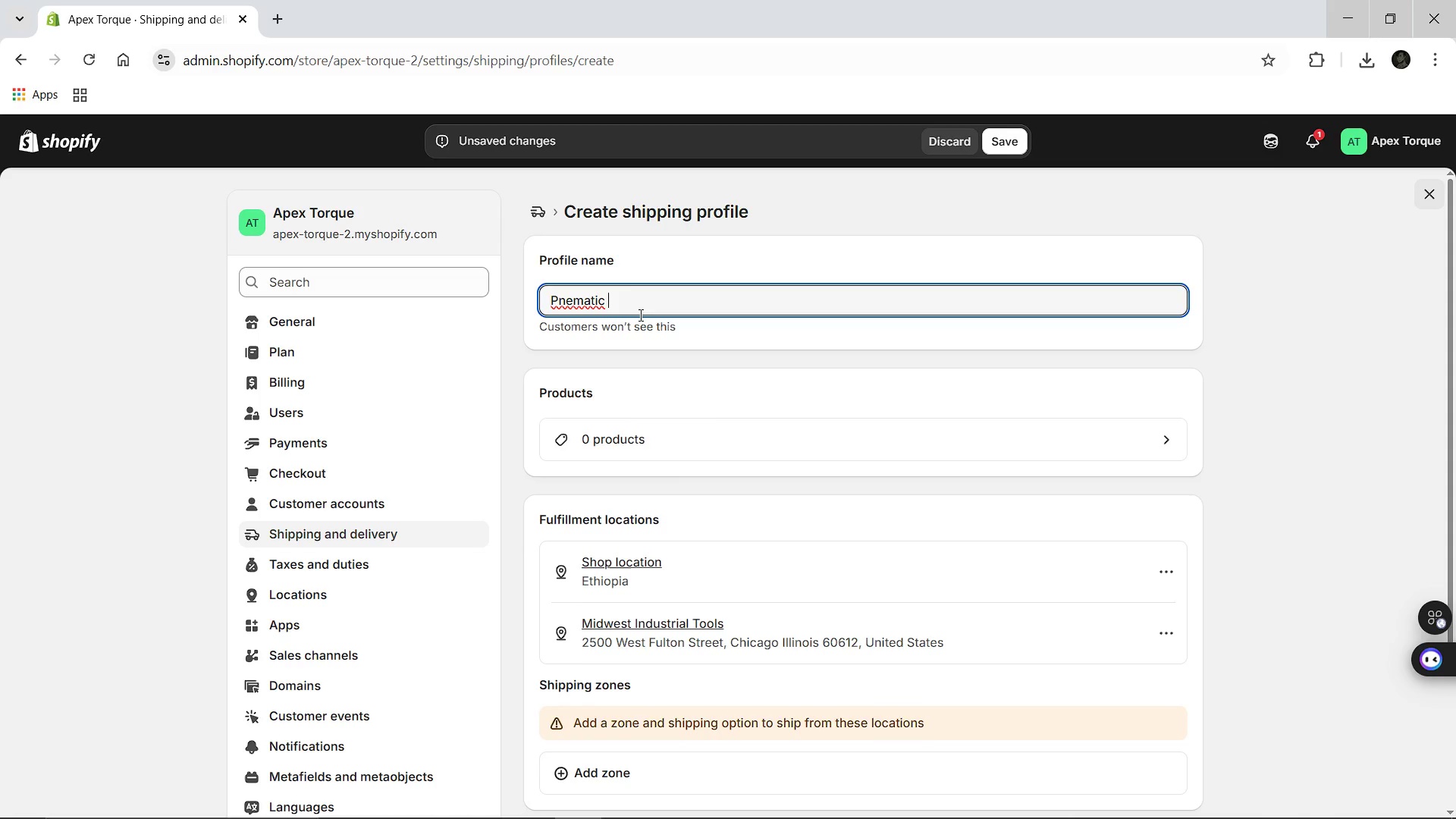 
type(ToolsPnew)
key(Backspace)
type(umatic )
 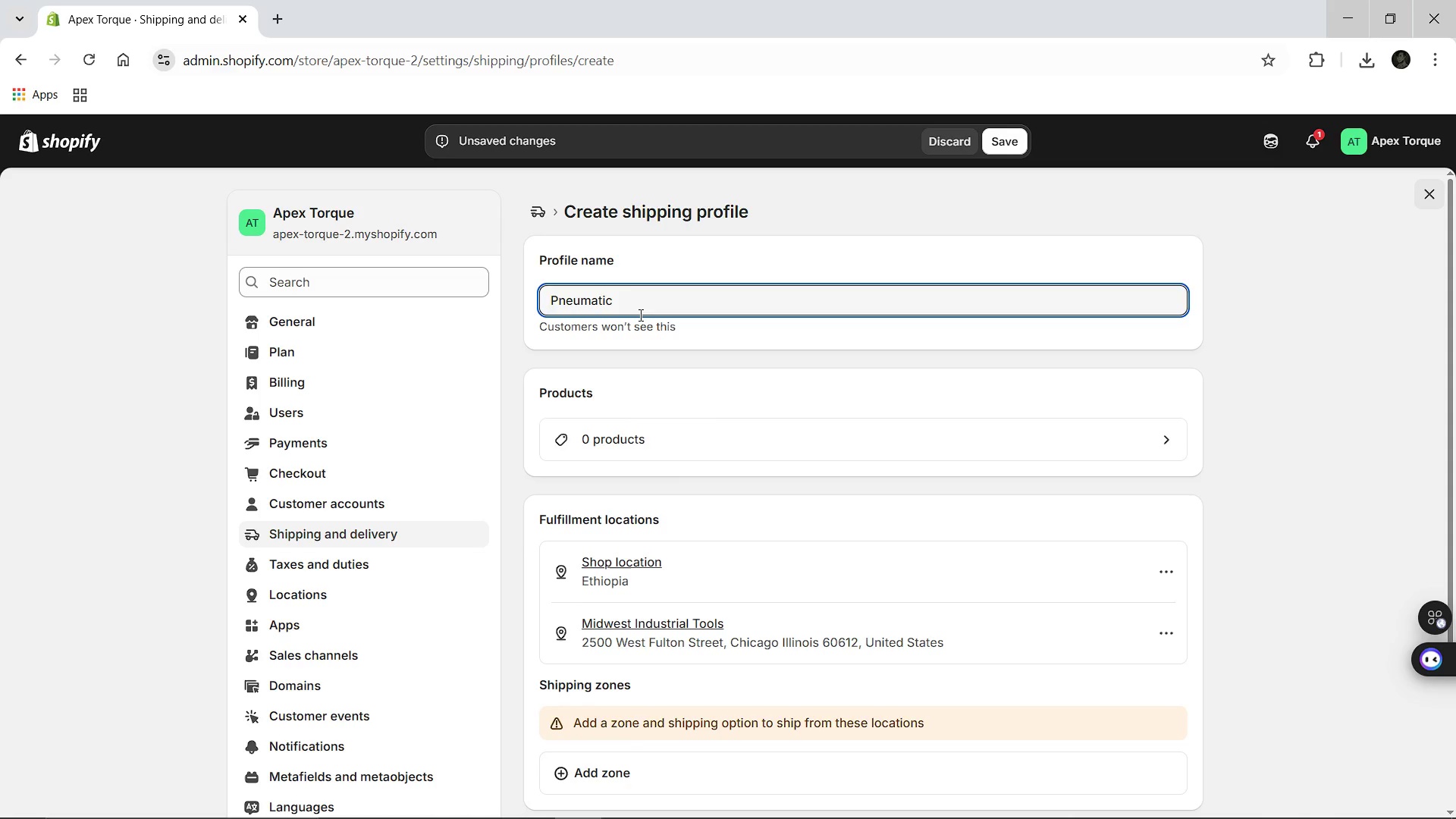 
 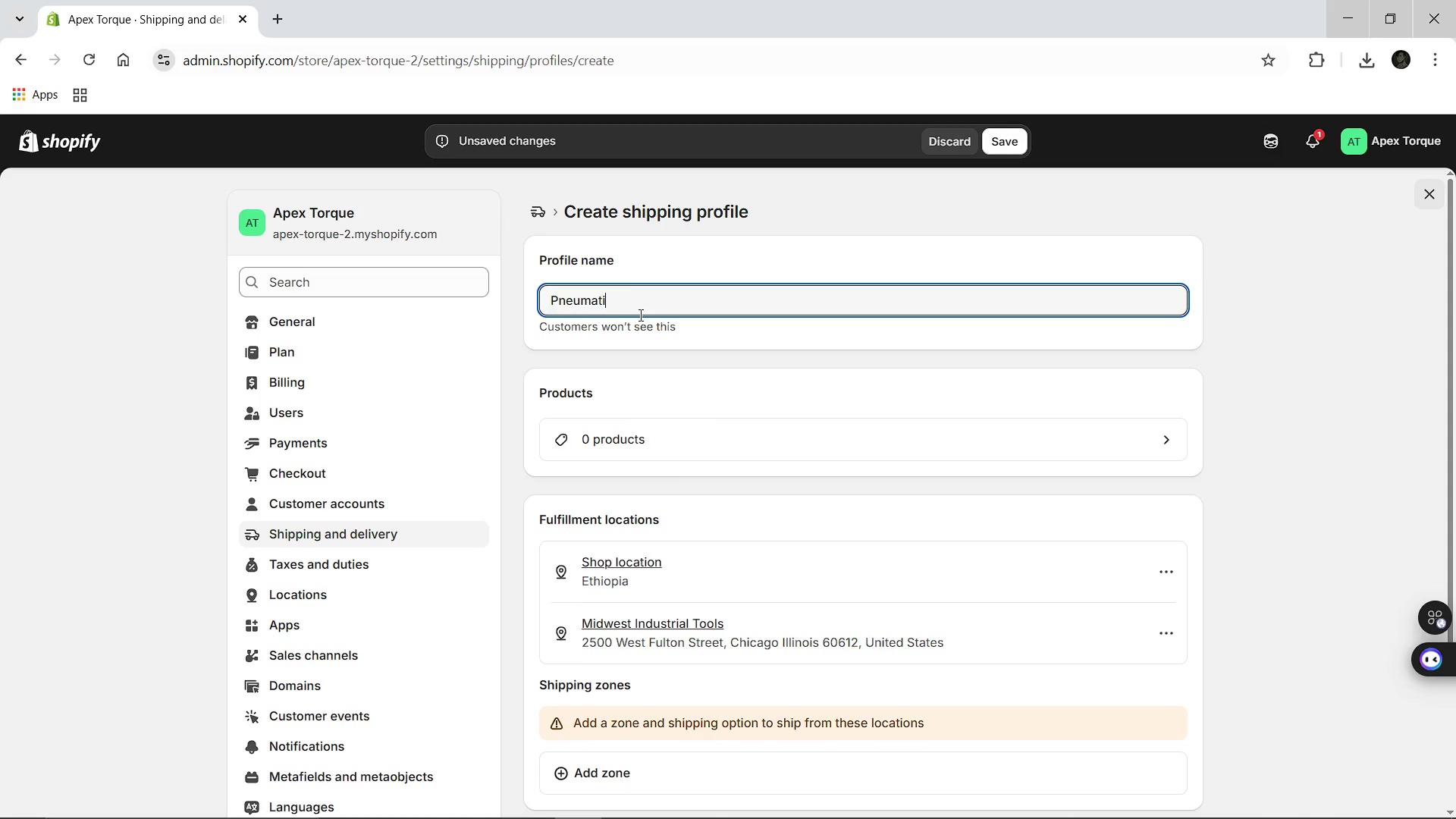 
hold_key(key=ShiftLeft, duration=1.52)
 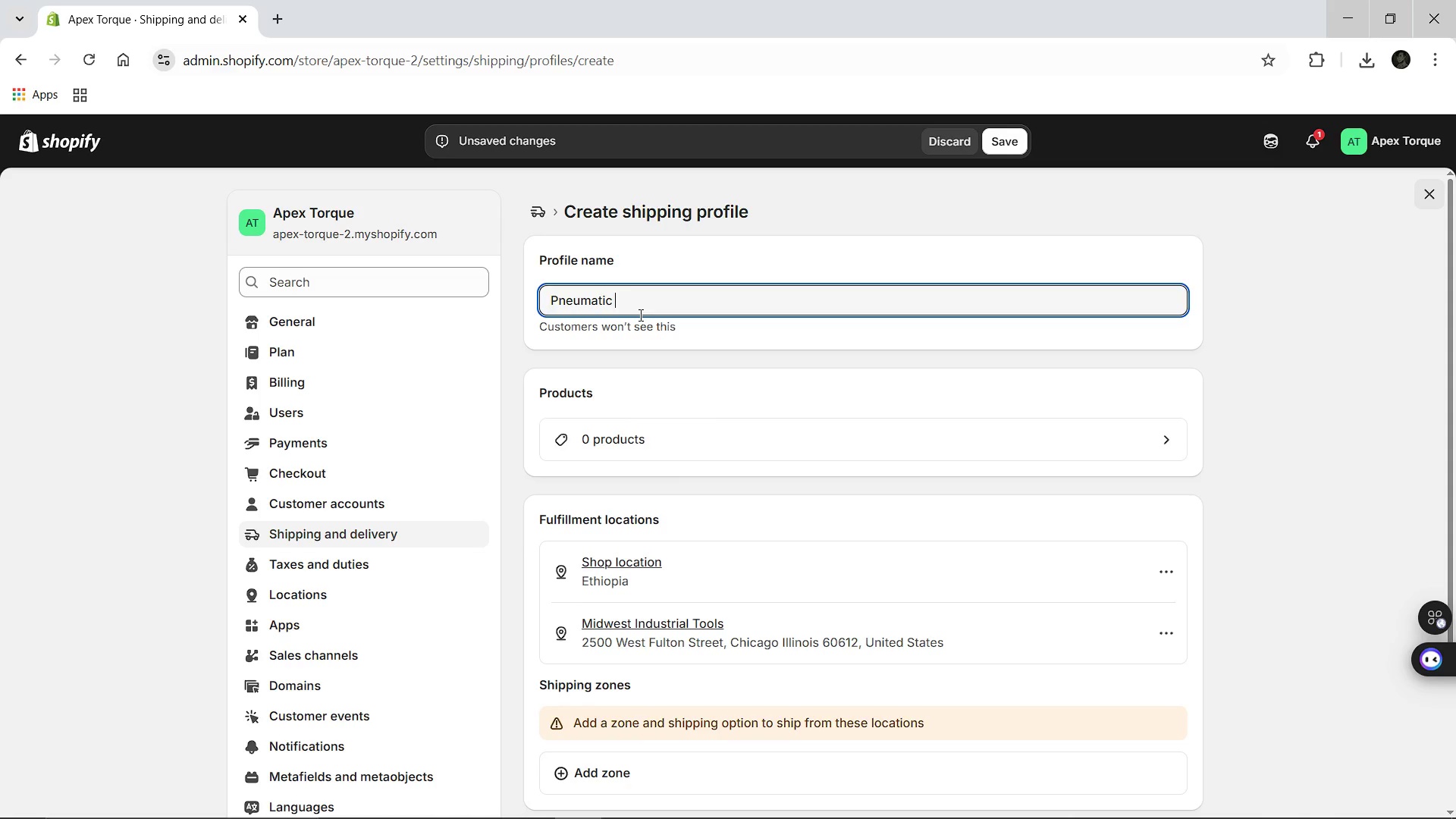 
hold_key(key=ShiftLeft, duration=1.53)
 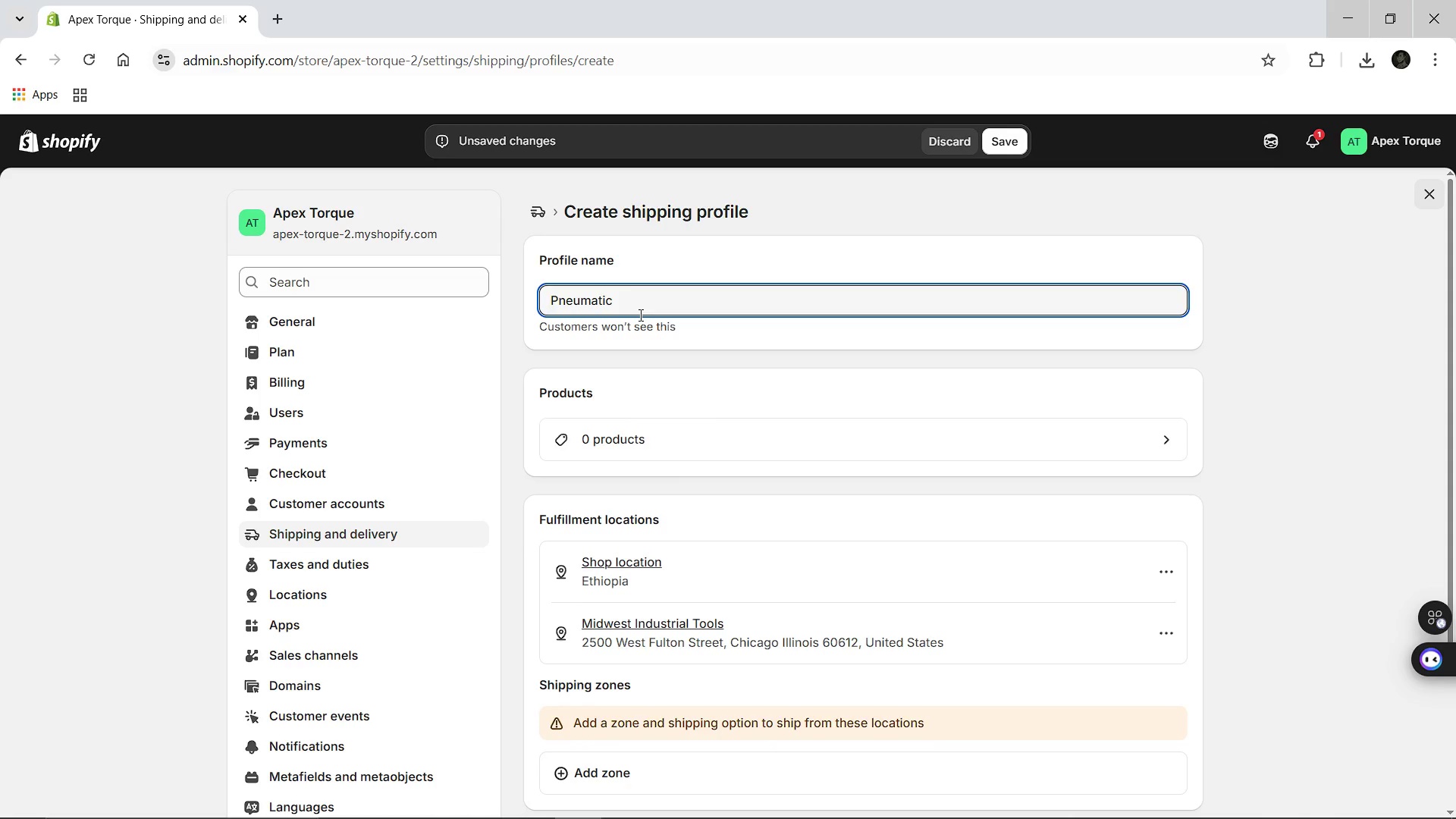 
hold_key(key=ShiftLeft, duration=0.56)
 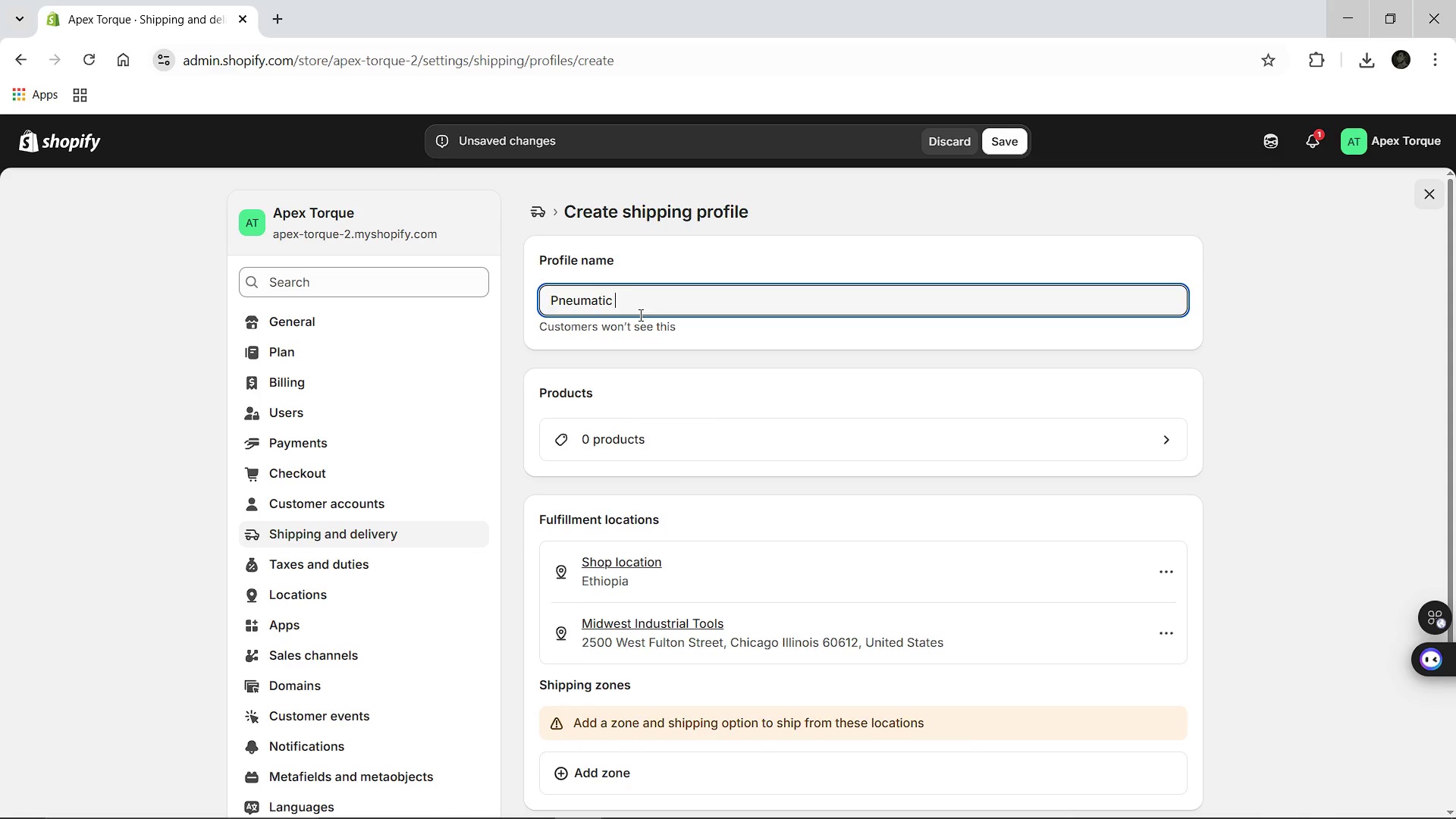 
type(Tools Profile)
 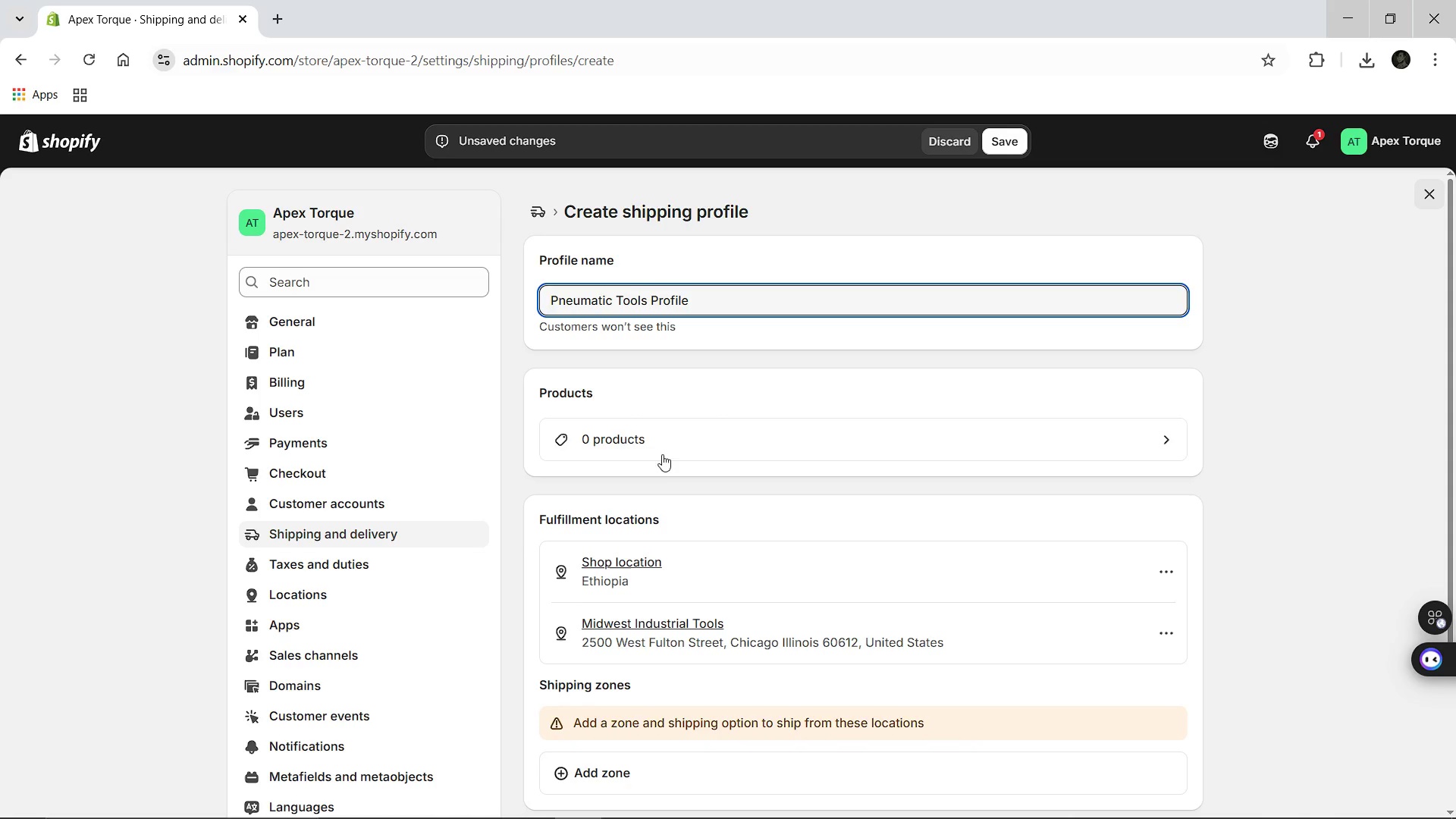 
left_click([604, 762])
 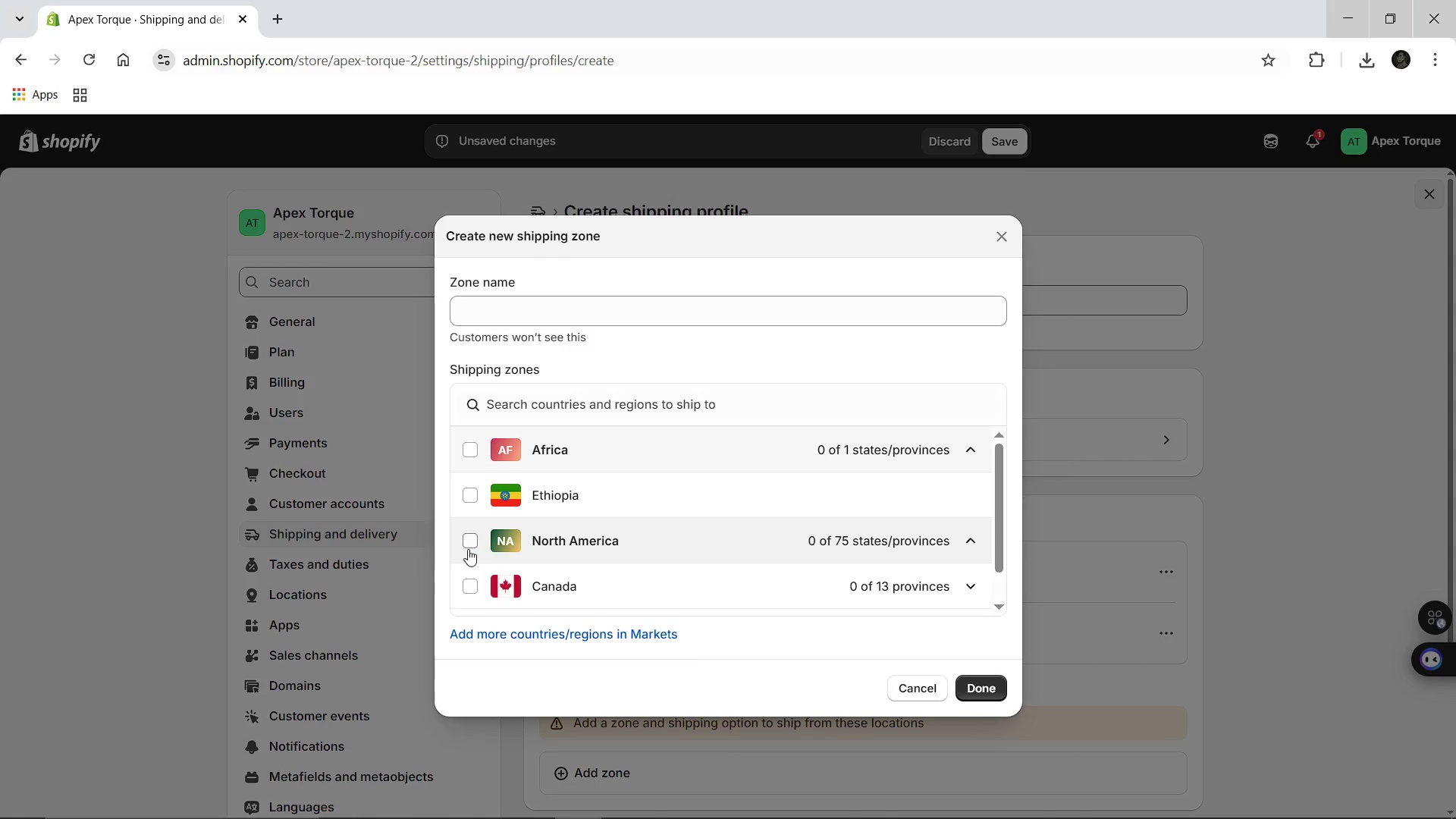 
left_click([467, 549])
 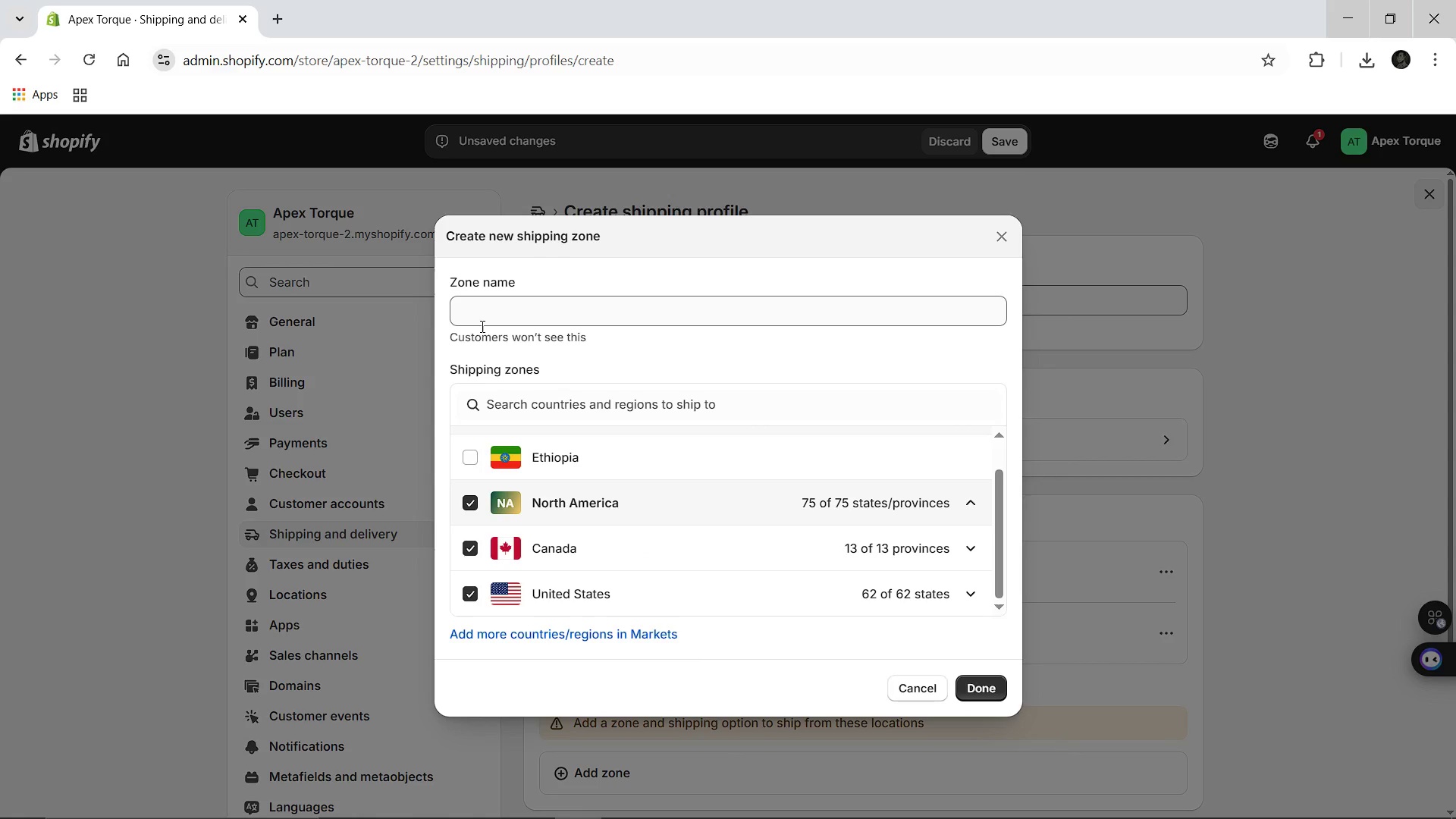 
left_click([481, 319])
 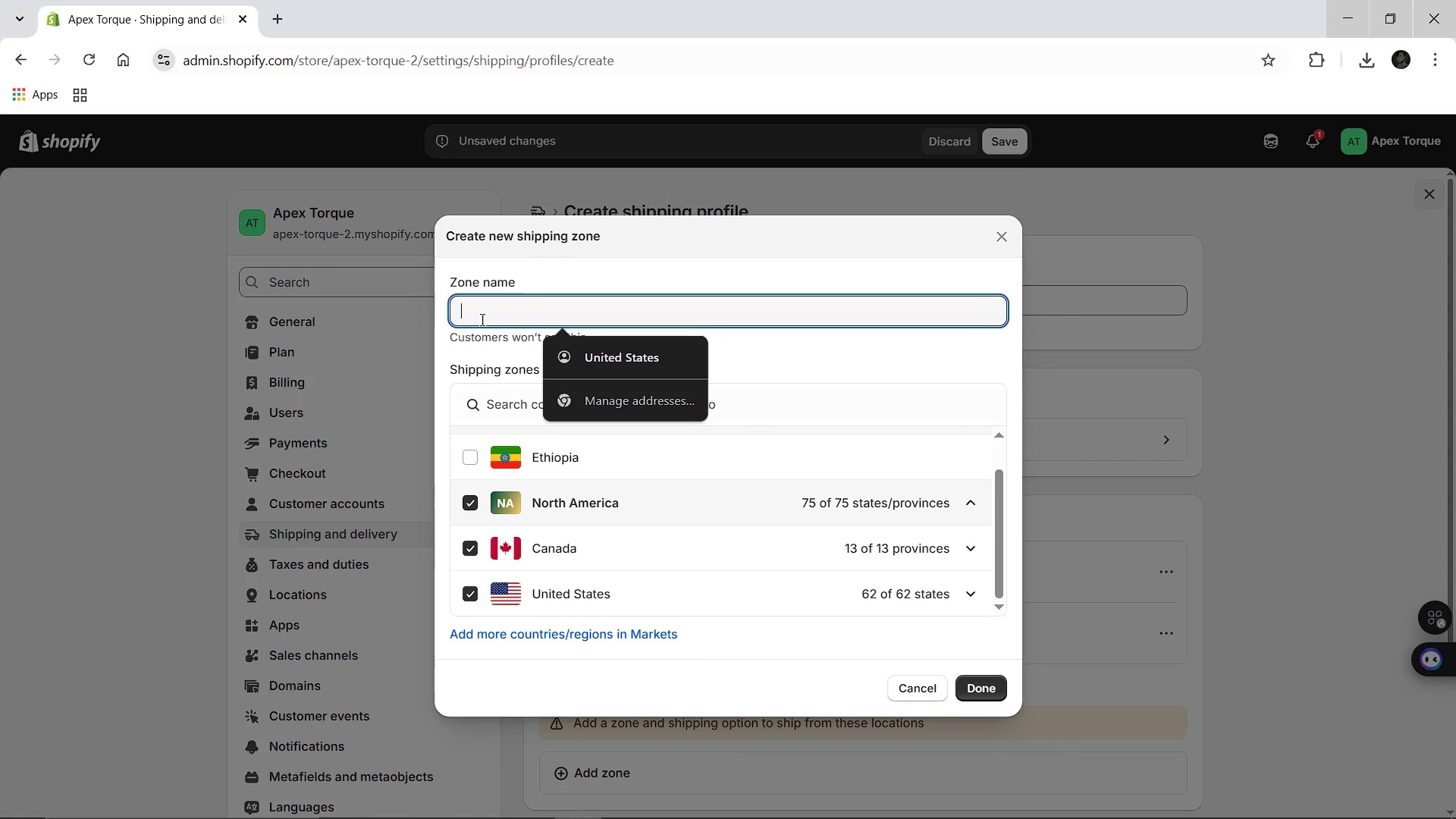 
type(Domestic Heavy-Duty)
 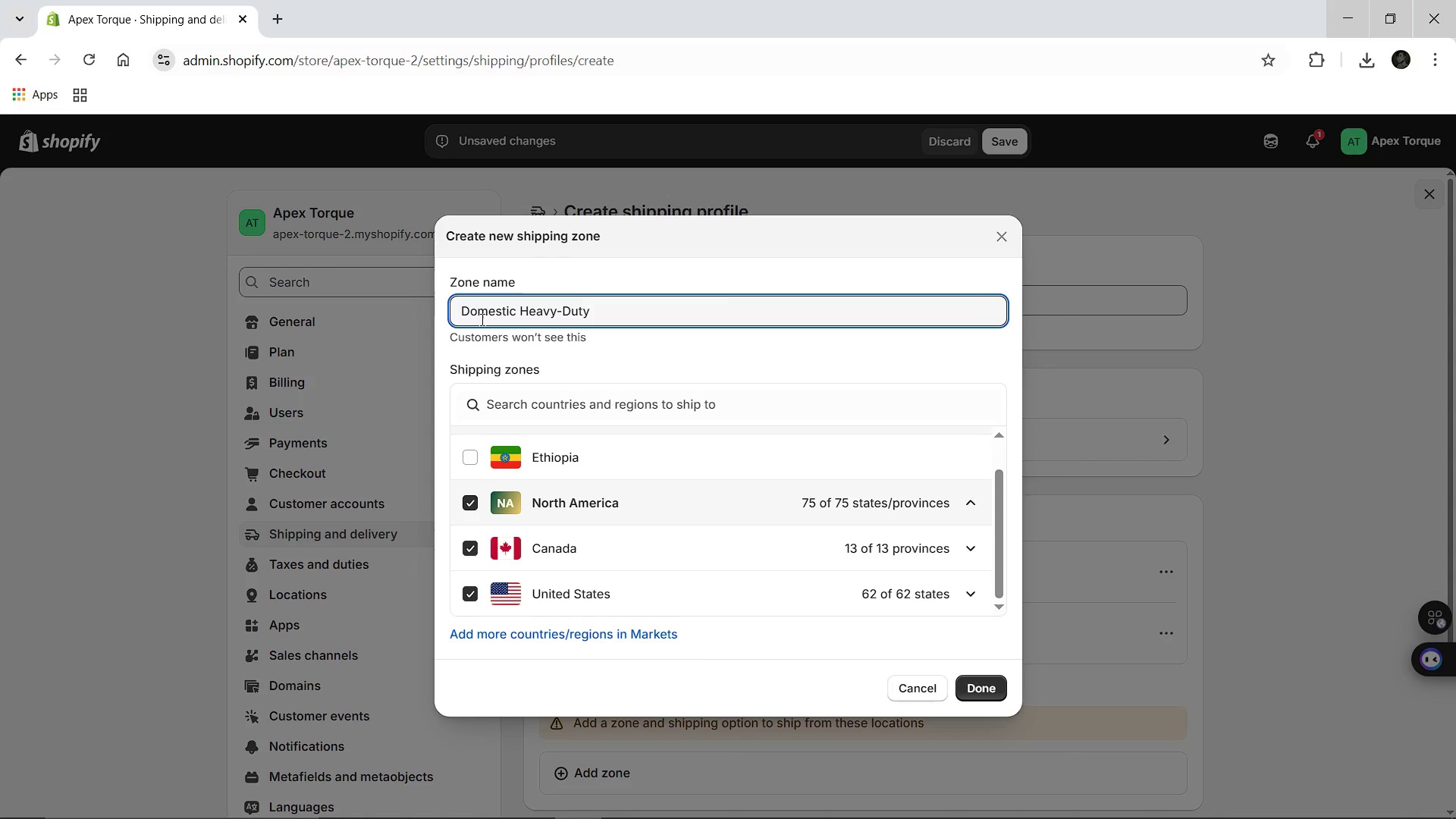 
 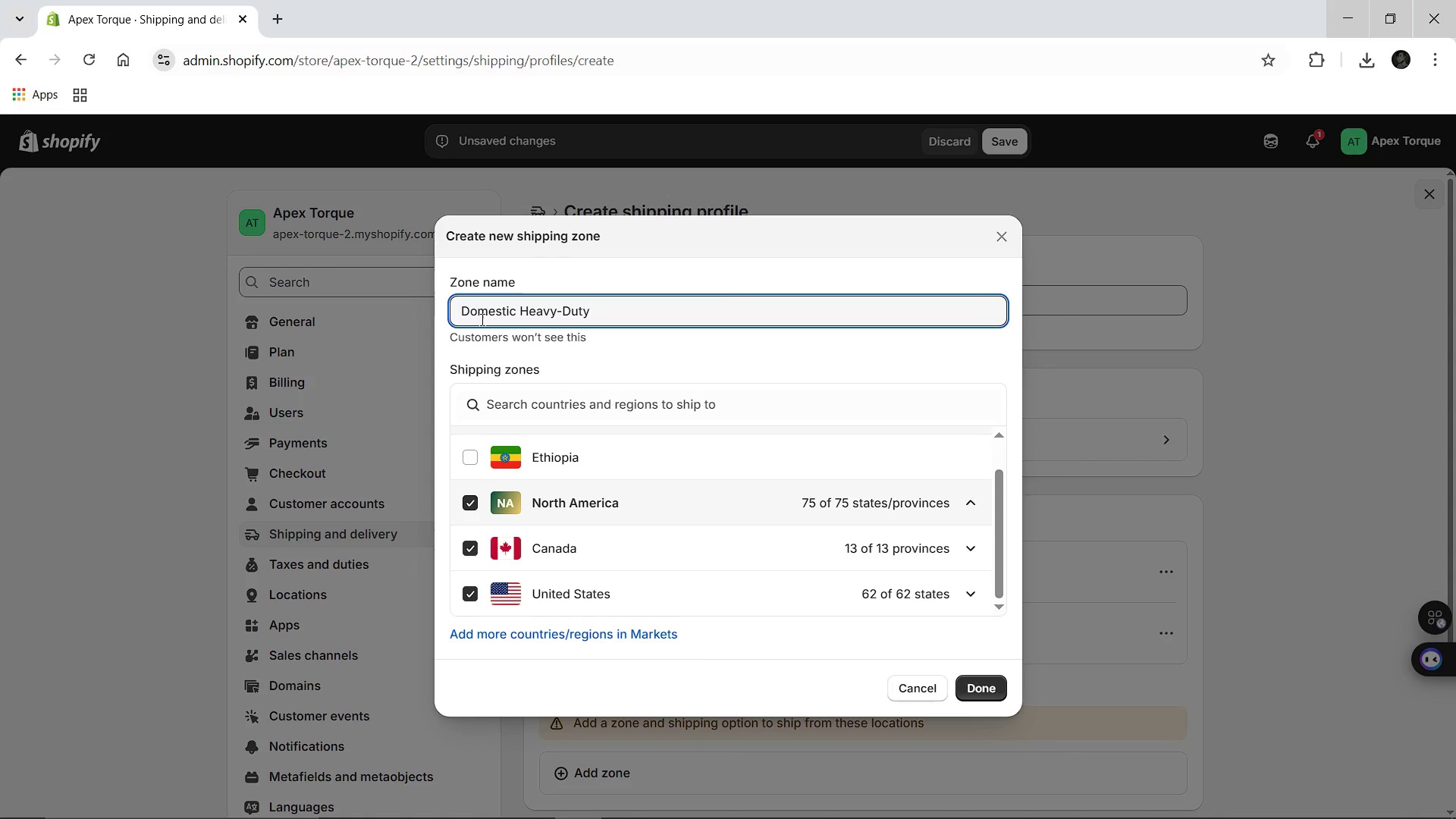 
key(Enter)
 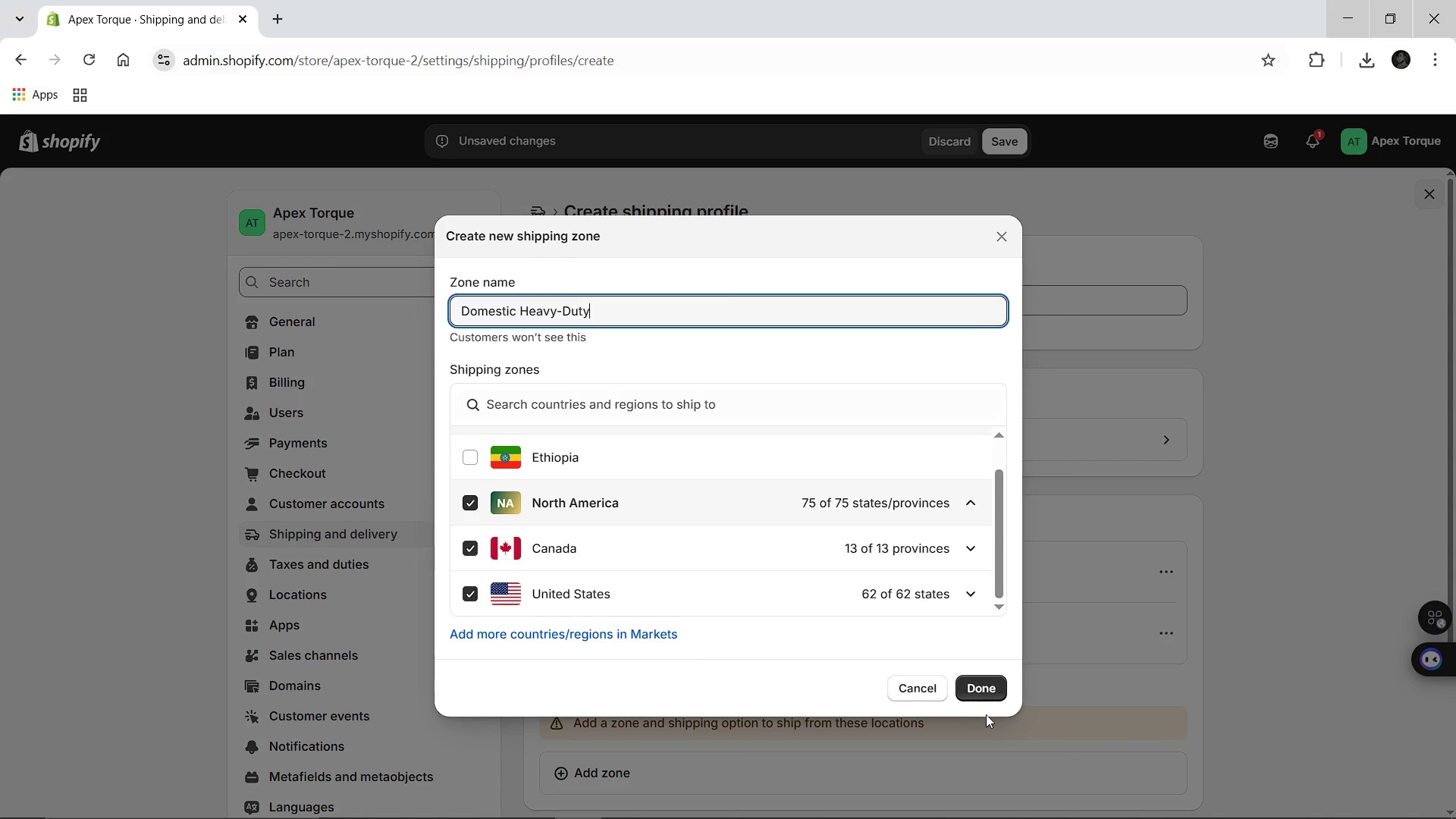 
left_click([974, 695])
 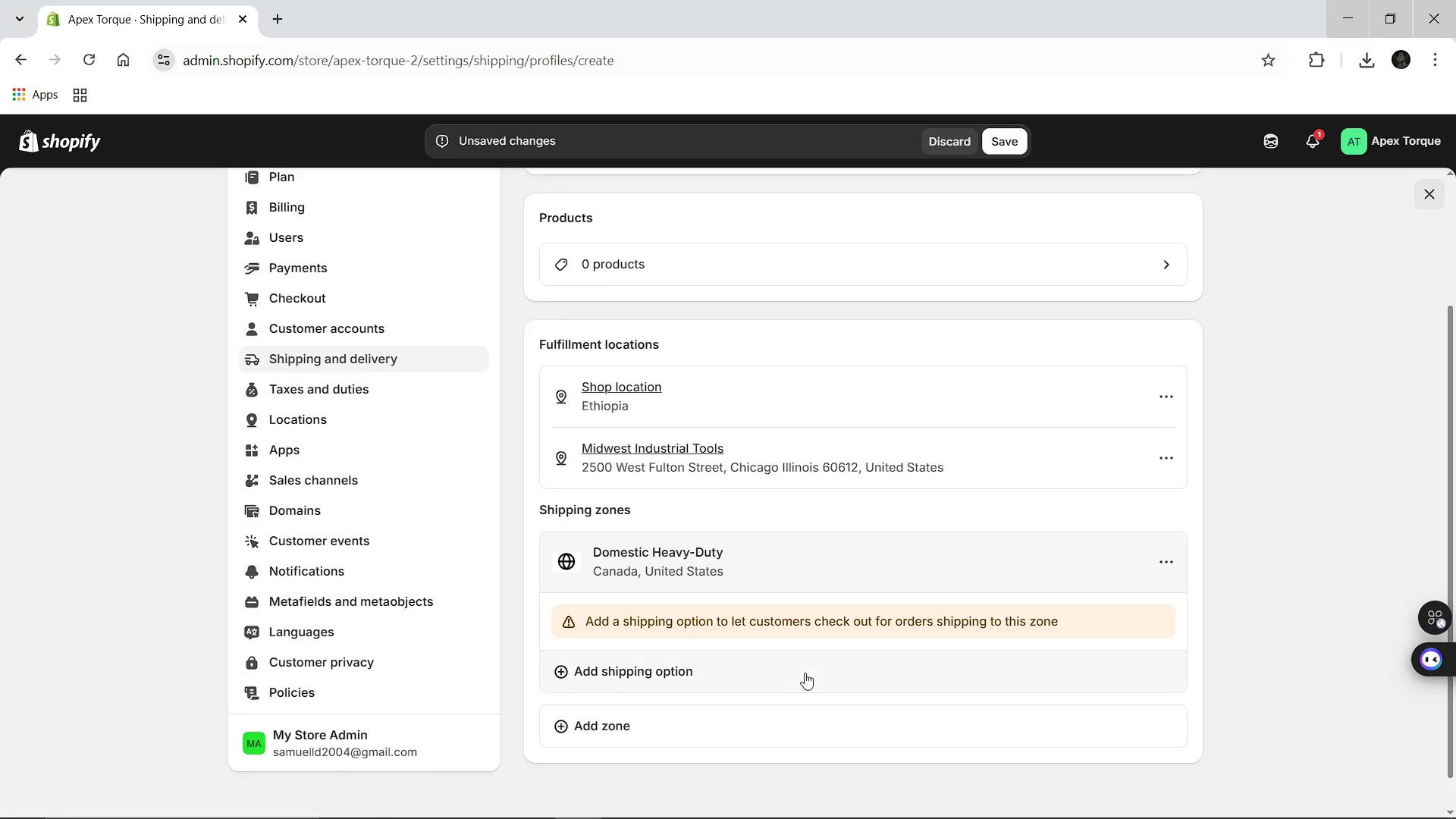 
wait(5.05)
 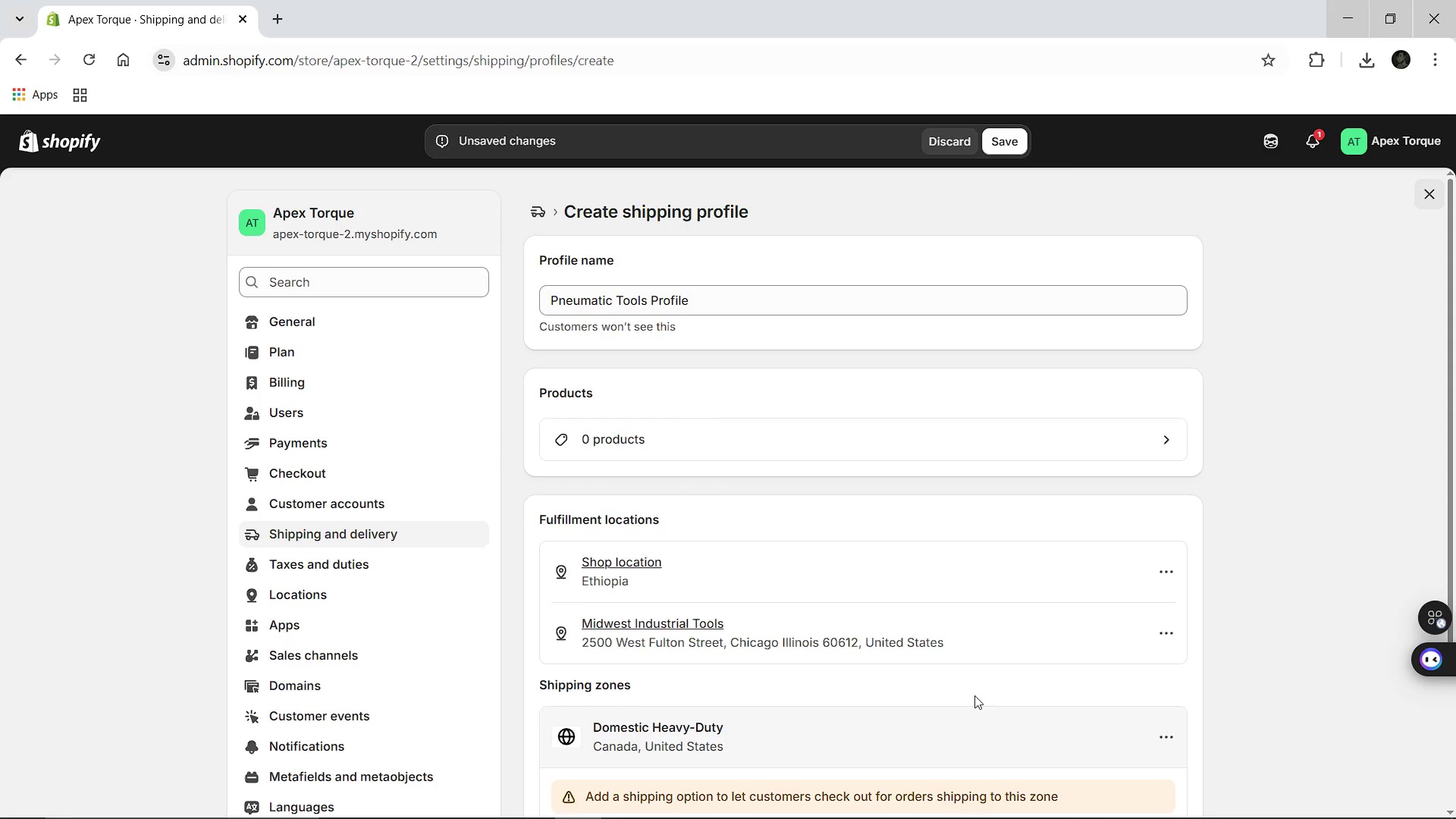 
left_click([604, 662])
 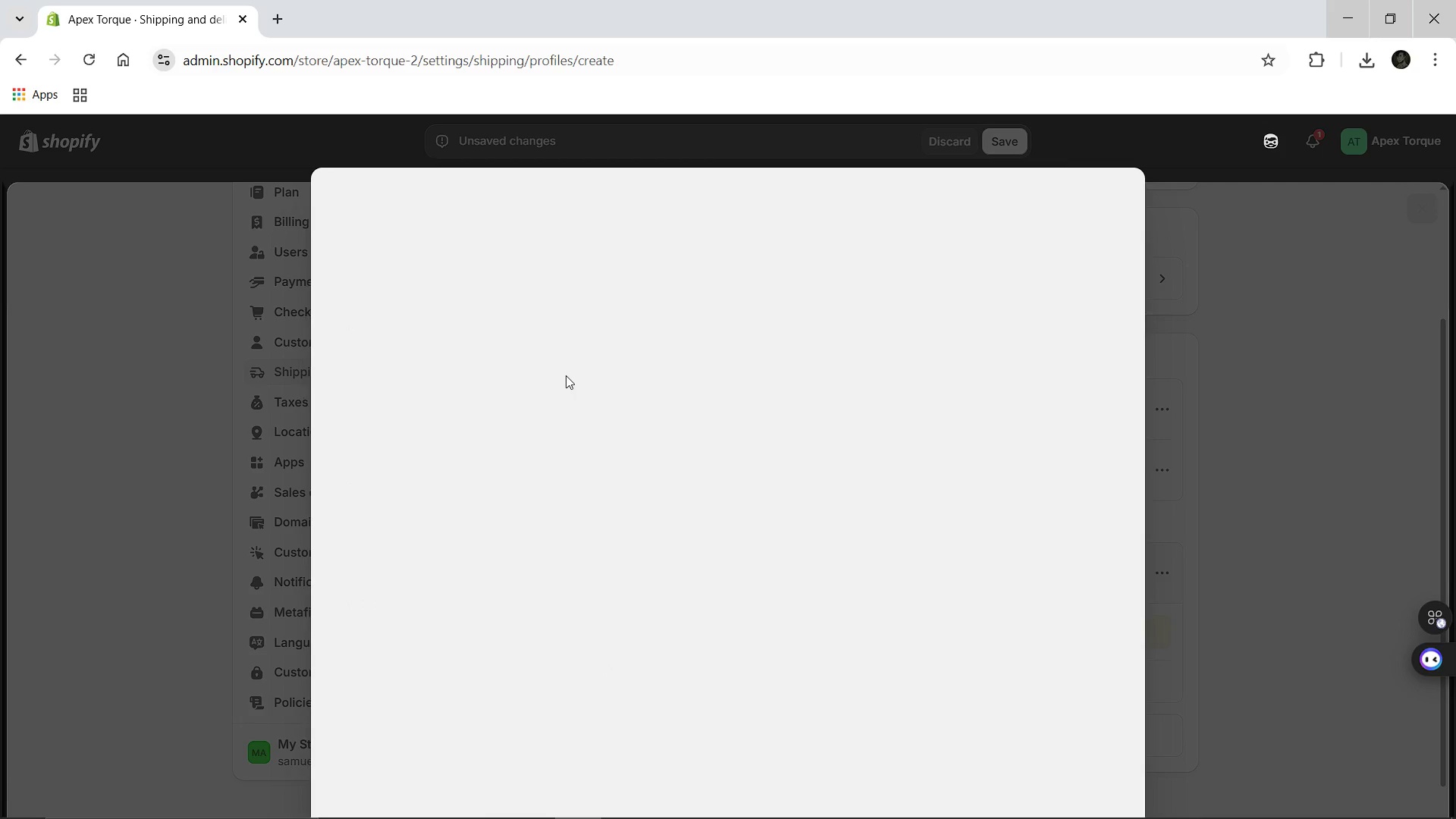 
wait(7.8)
 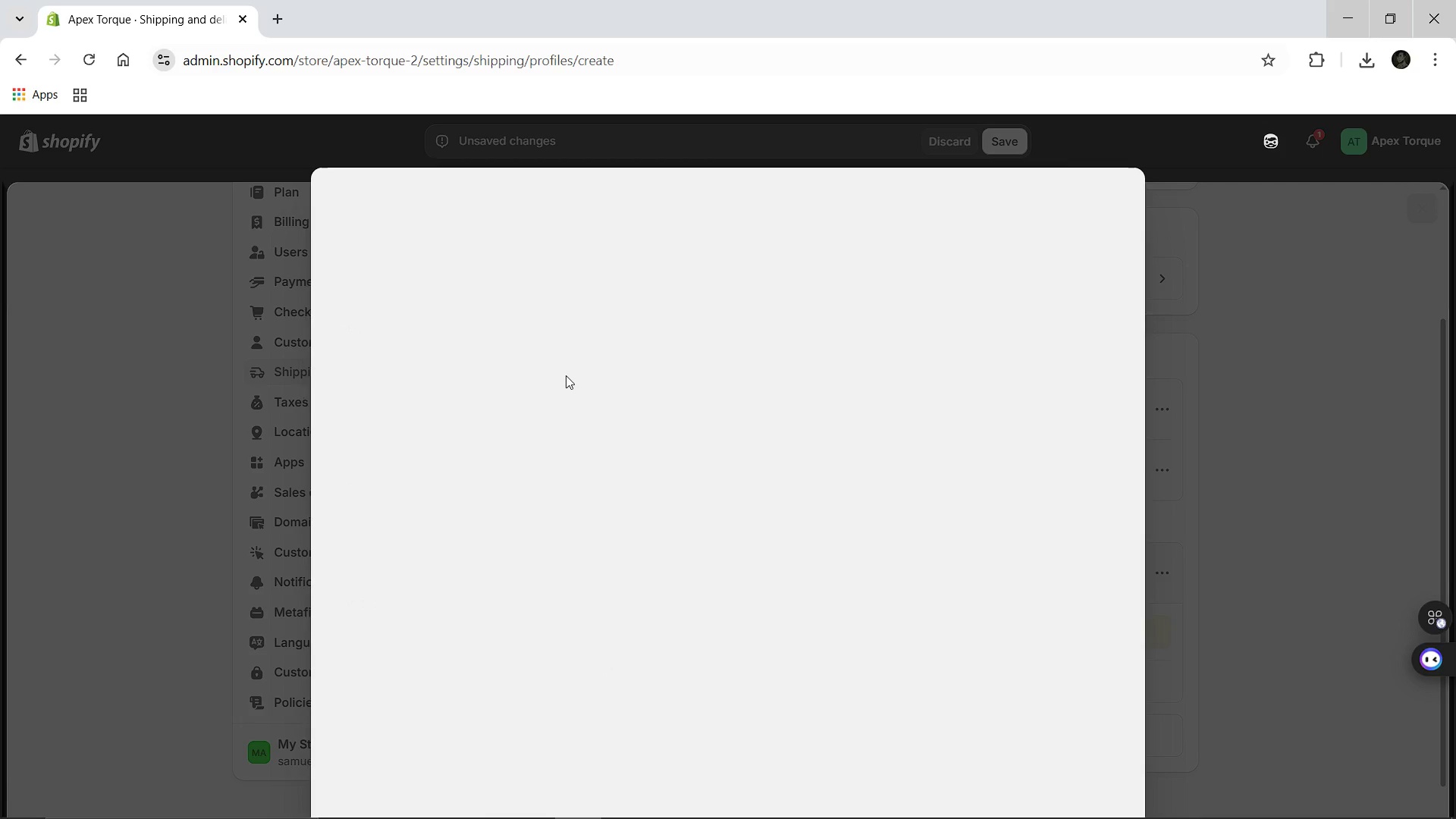 
left_click([447, 279])
 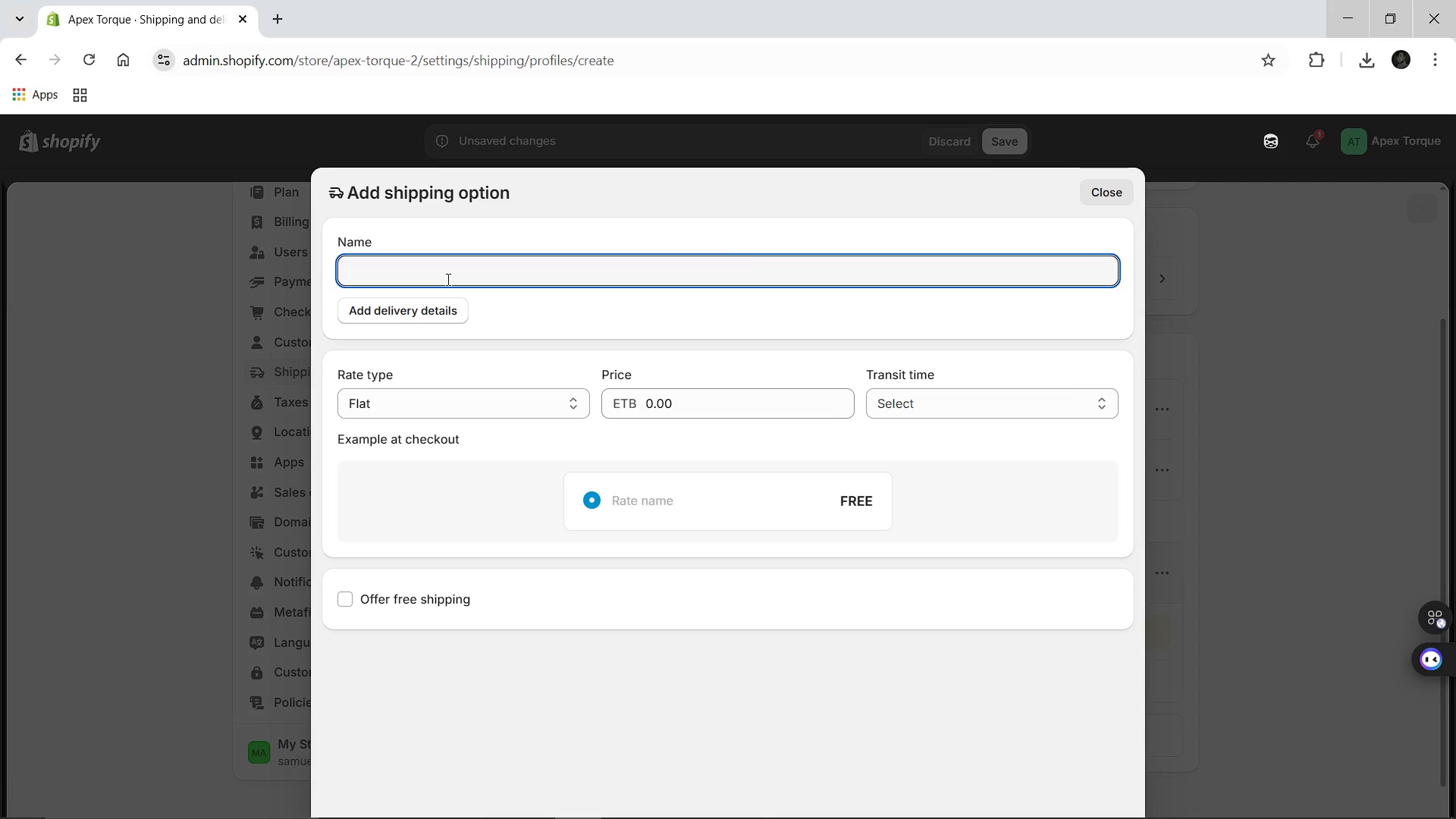 
type(Glat Flat Rate Heavy Weight)
key(Backspace)
key(Backspace)
key(Backspace)
key(Backspace)
key(Backspace)
key(Backspace)
type(Frieght)
 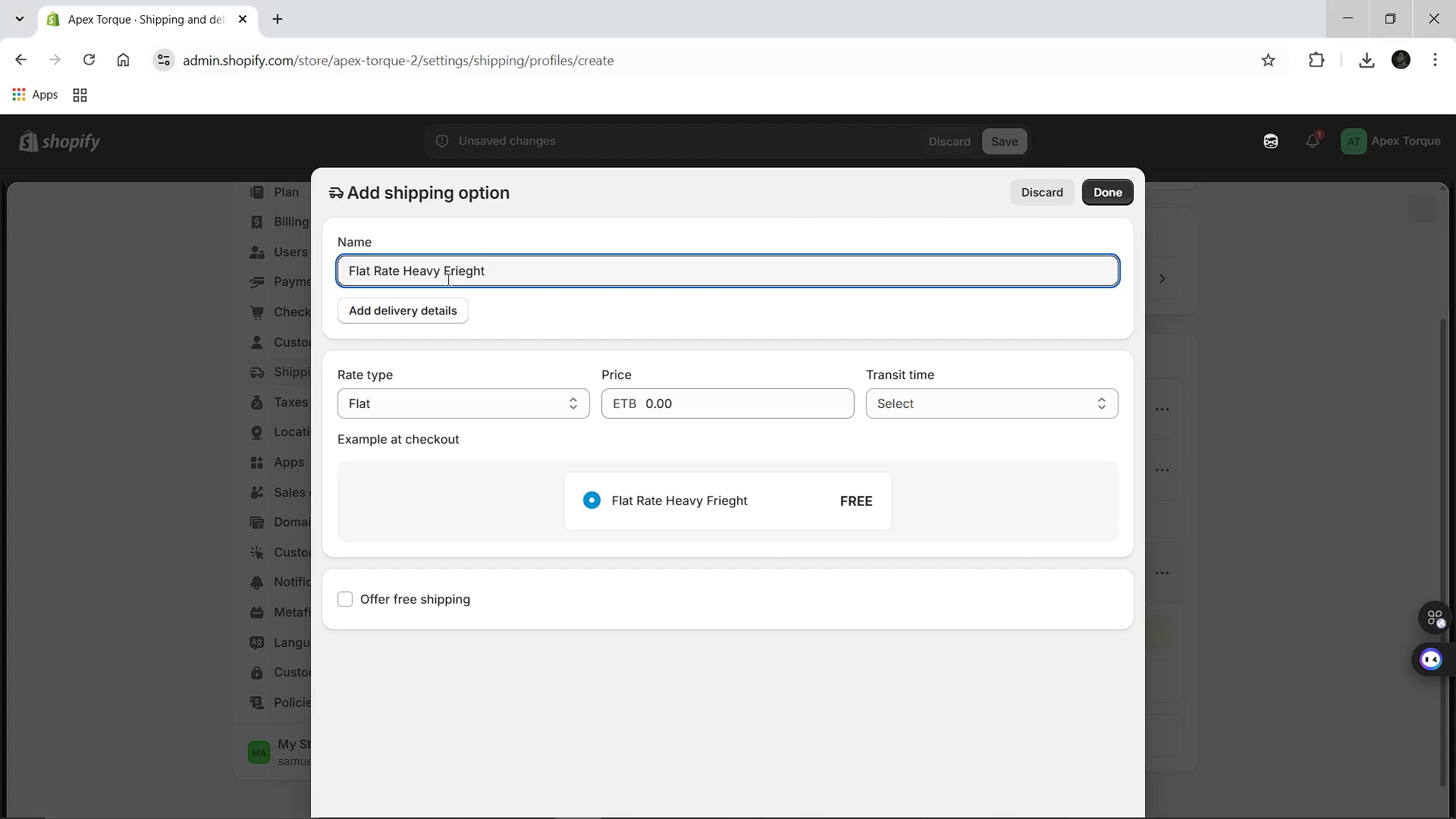 
left_click([696, 400])
 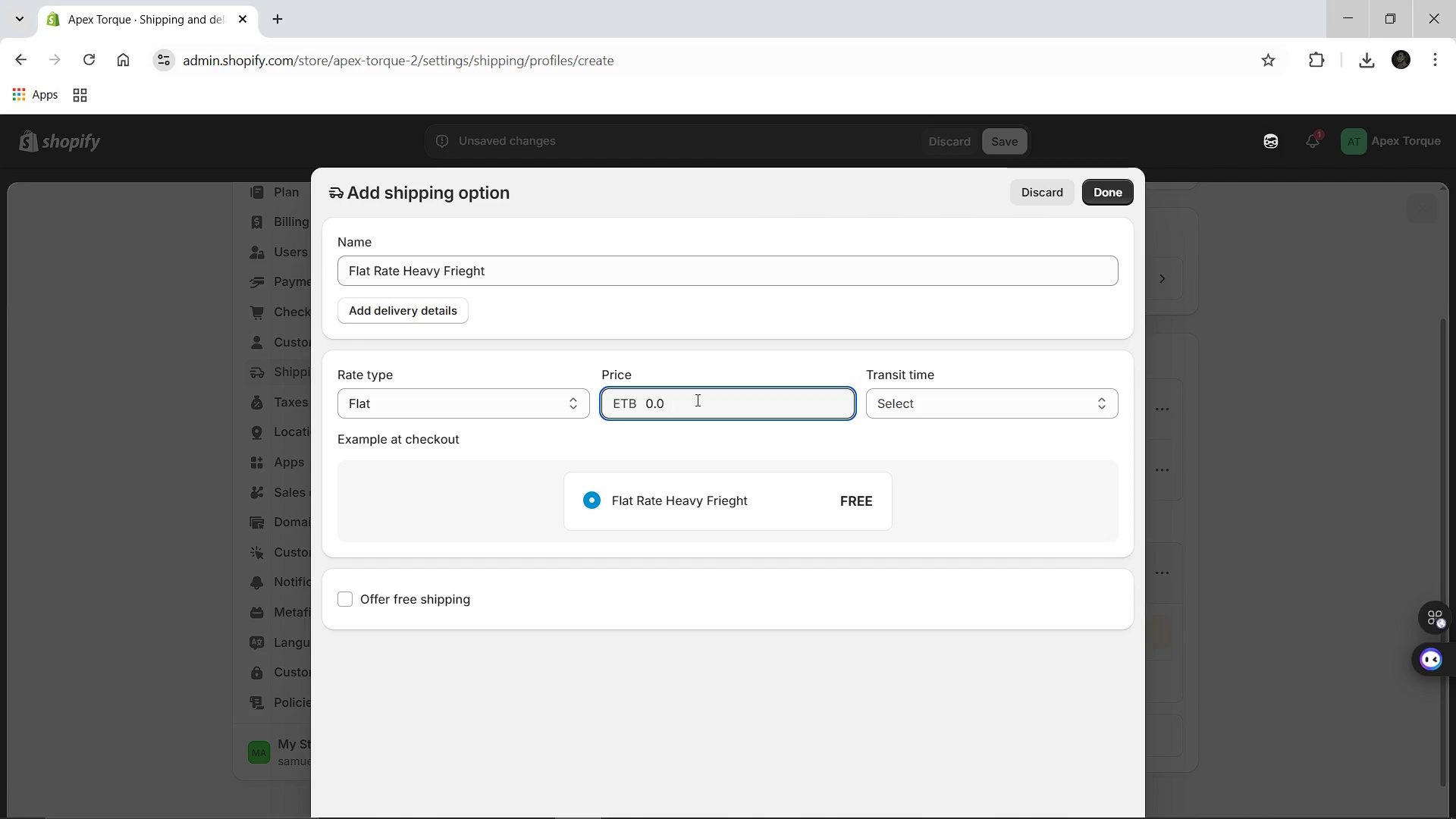 
hold_key(key=Backspace, duration=0.69)
 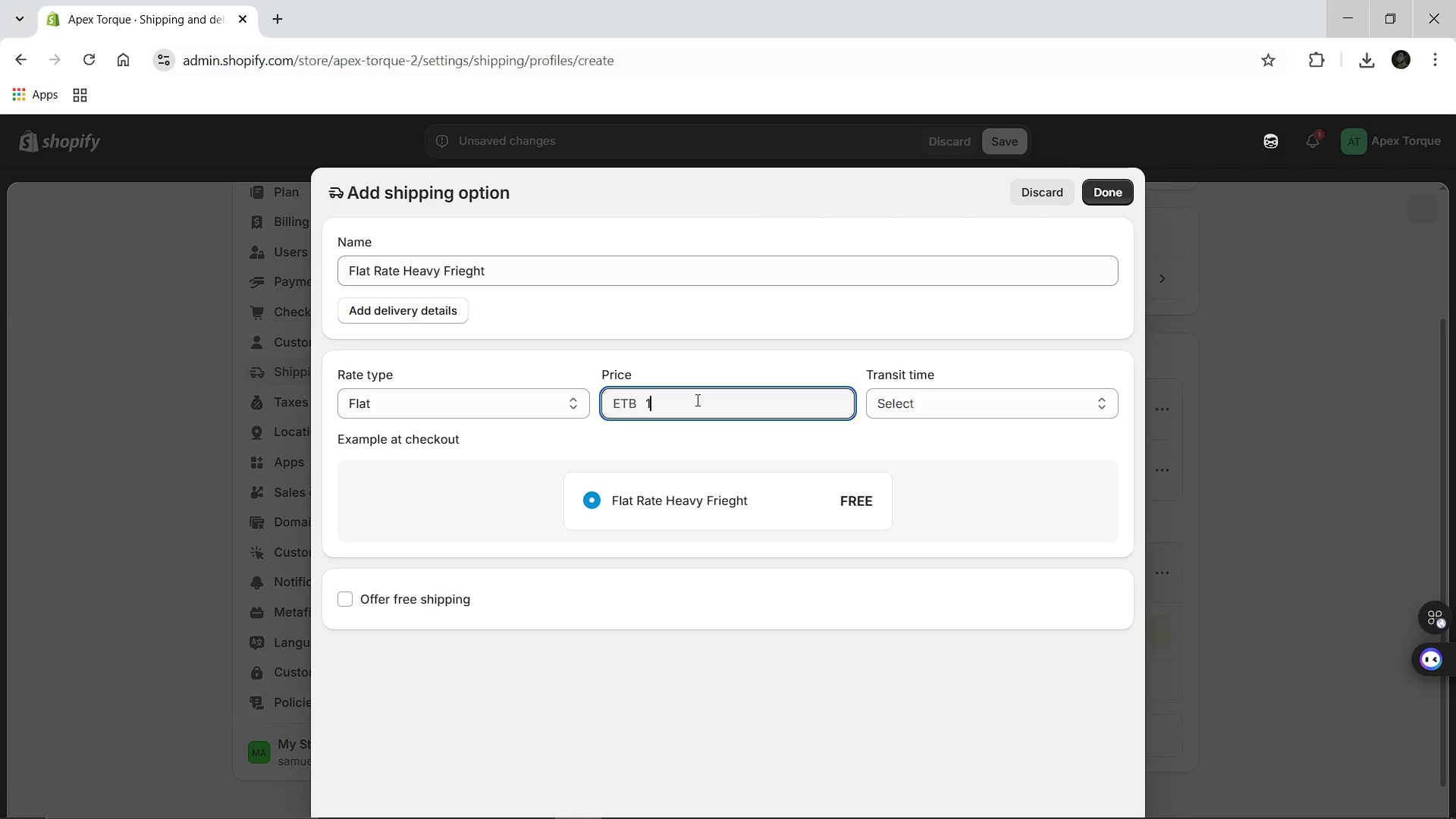 
type(150)
 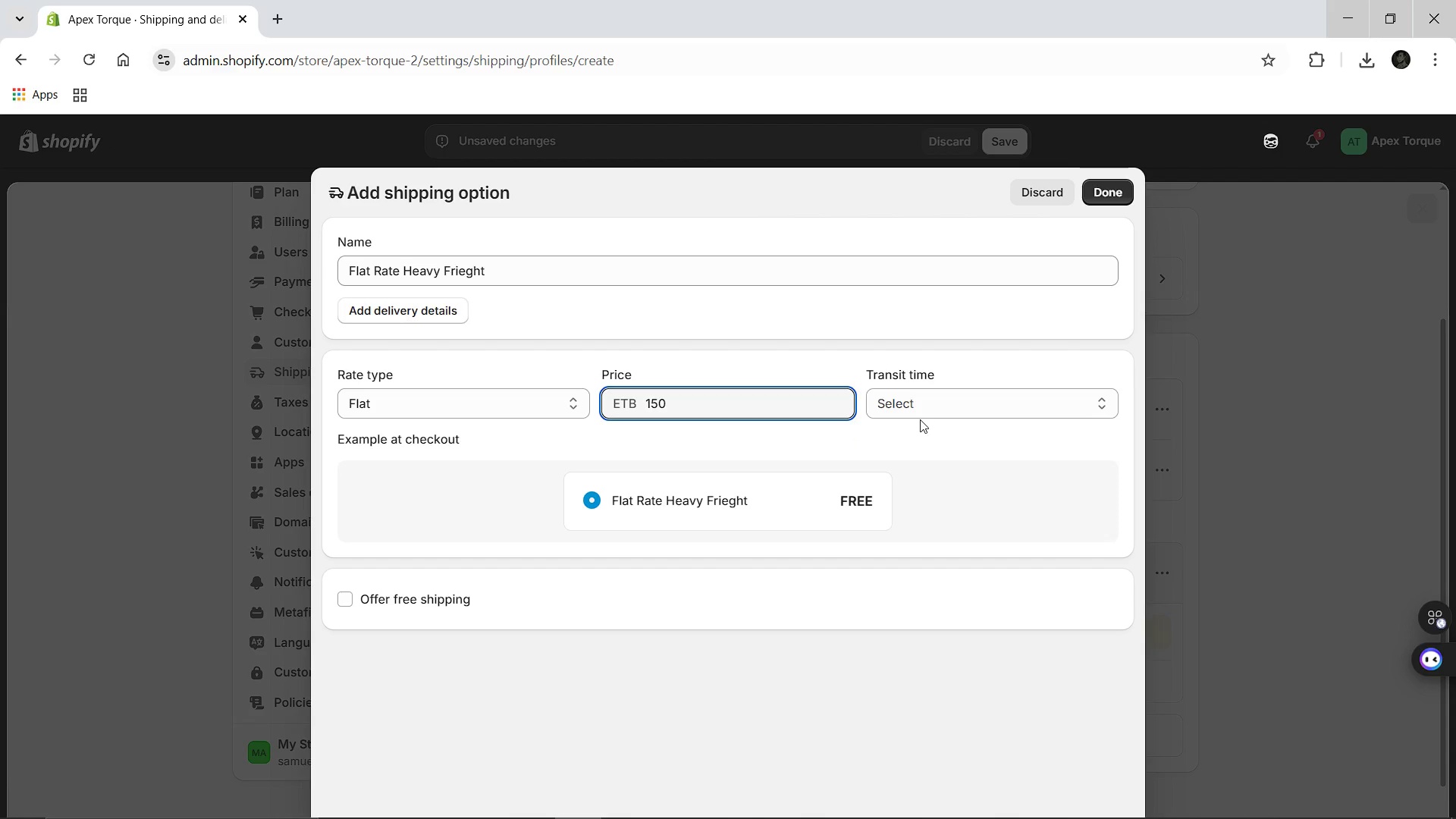 
left_click([920, 419])
 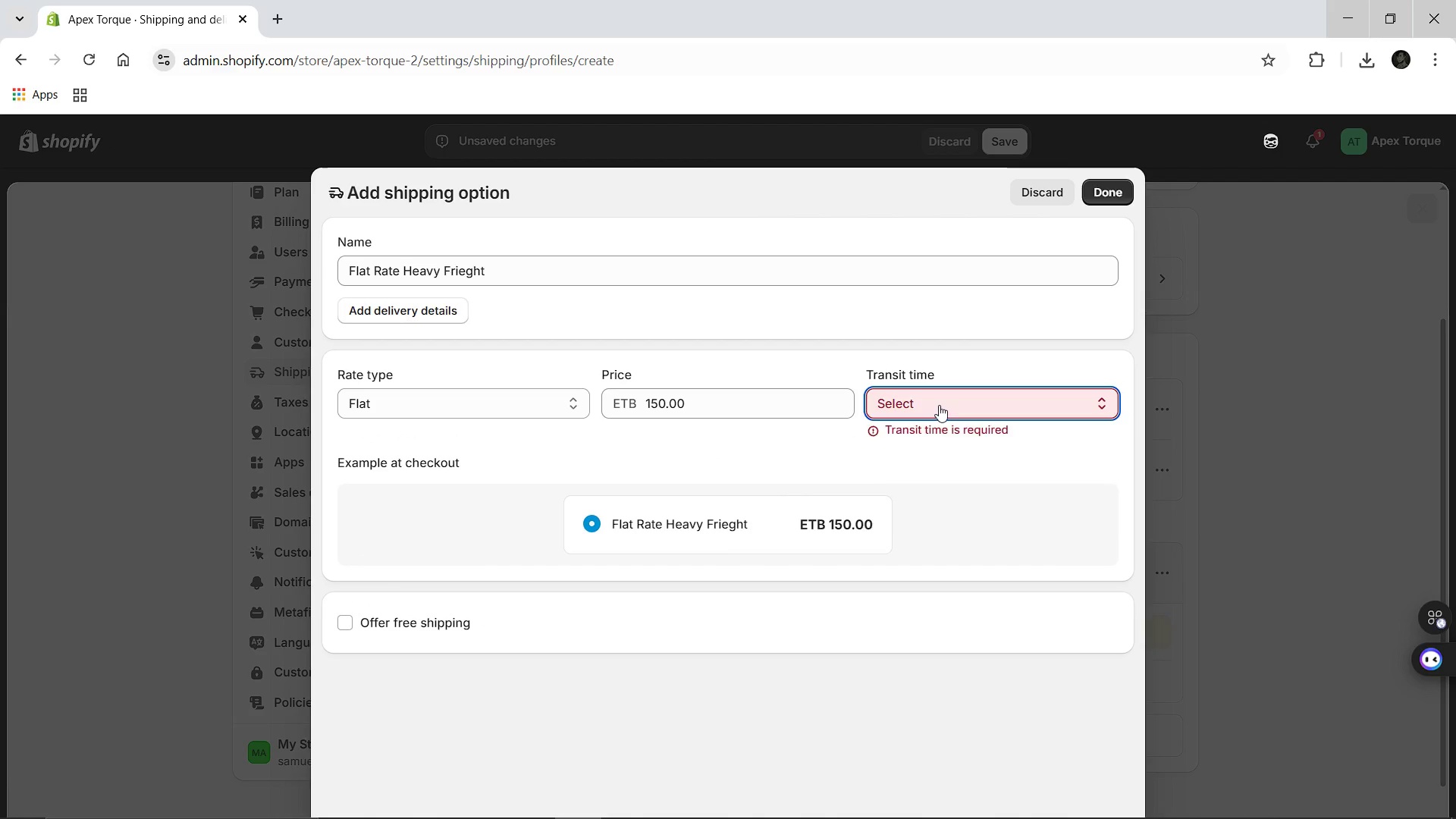 
left_click([939, 405])
 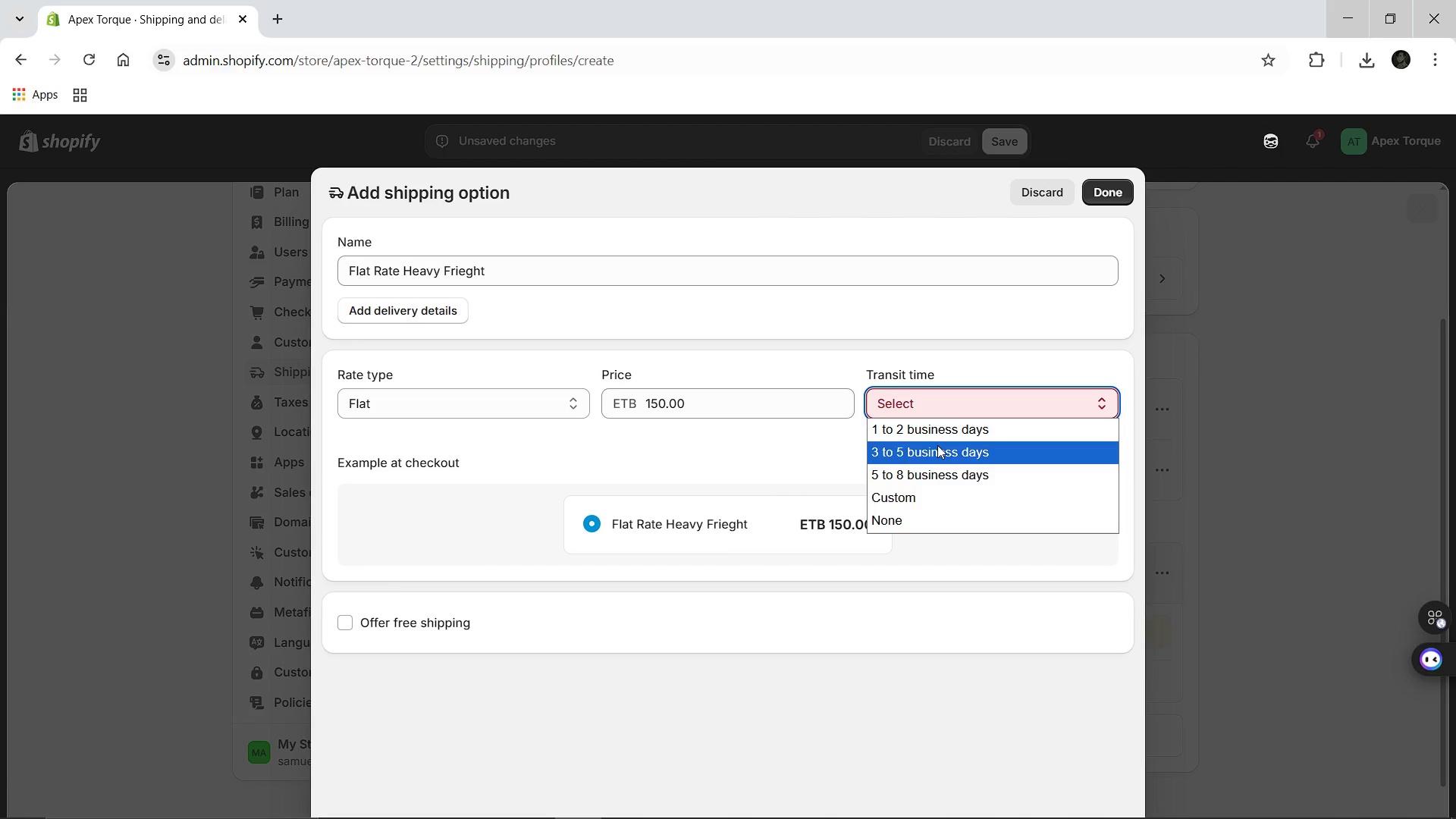 
left_click([937, 445])
 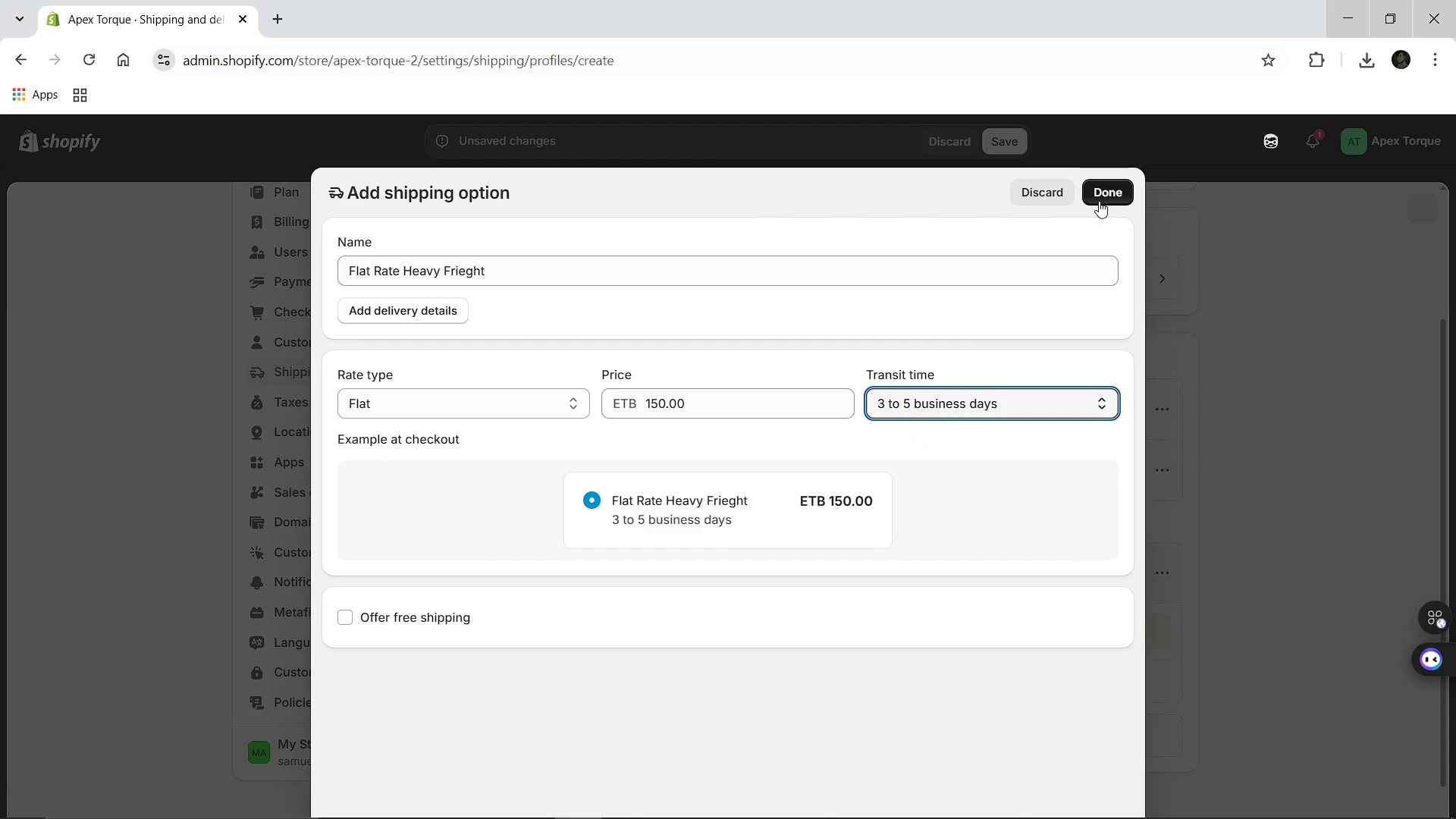 
left_click([1099, 201])
 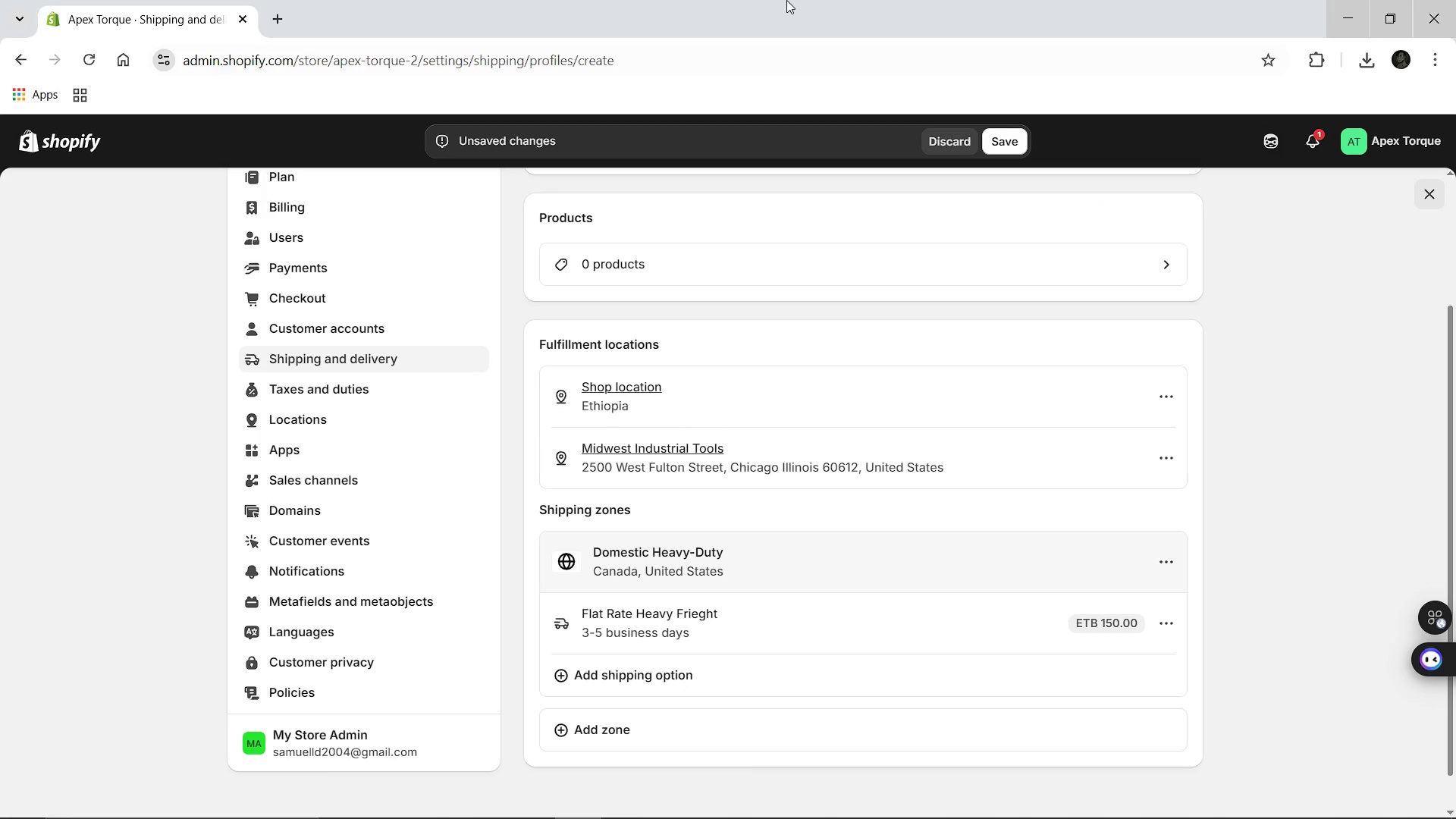 
left_click([1003, 143])
 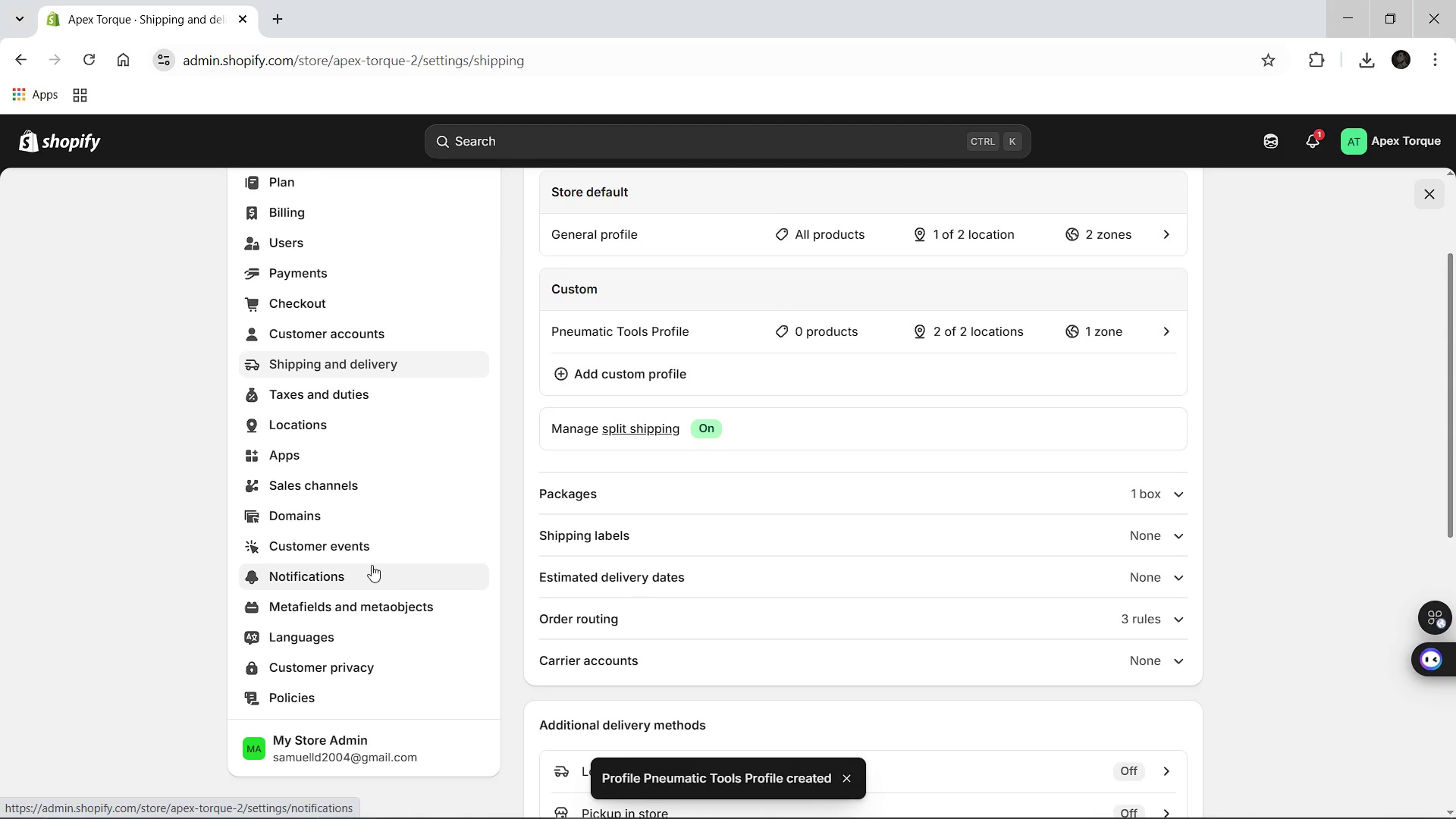 
wait(7.7)
 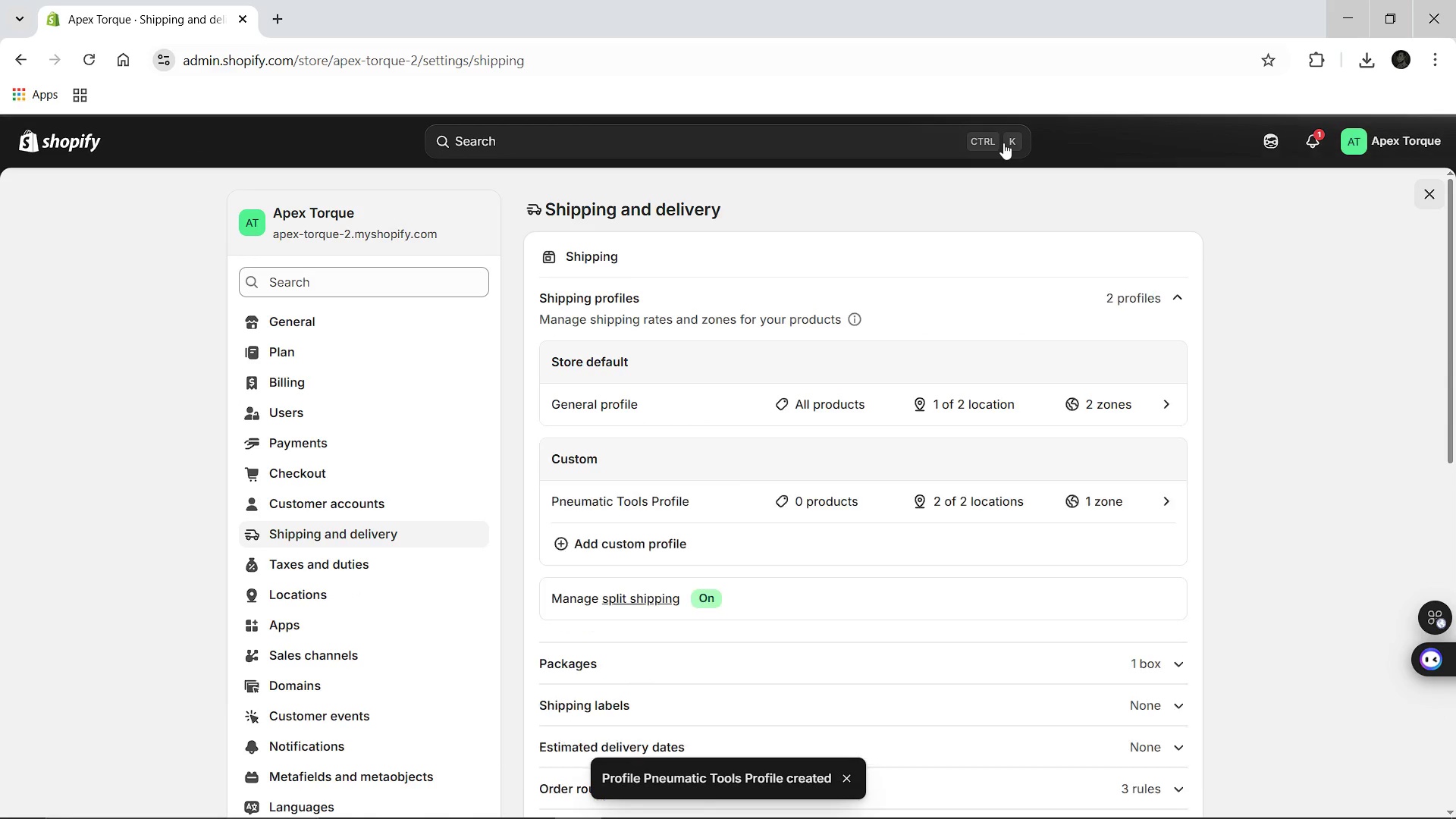 
left_click([77, 148])
 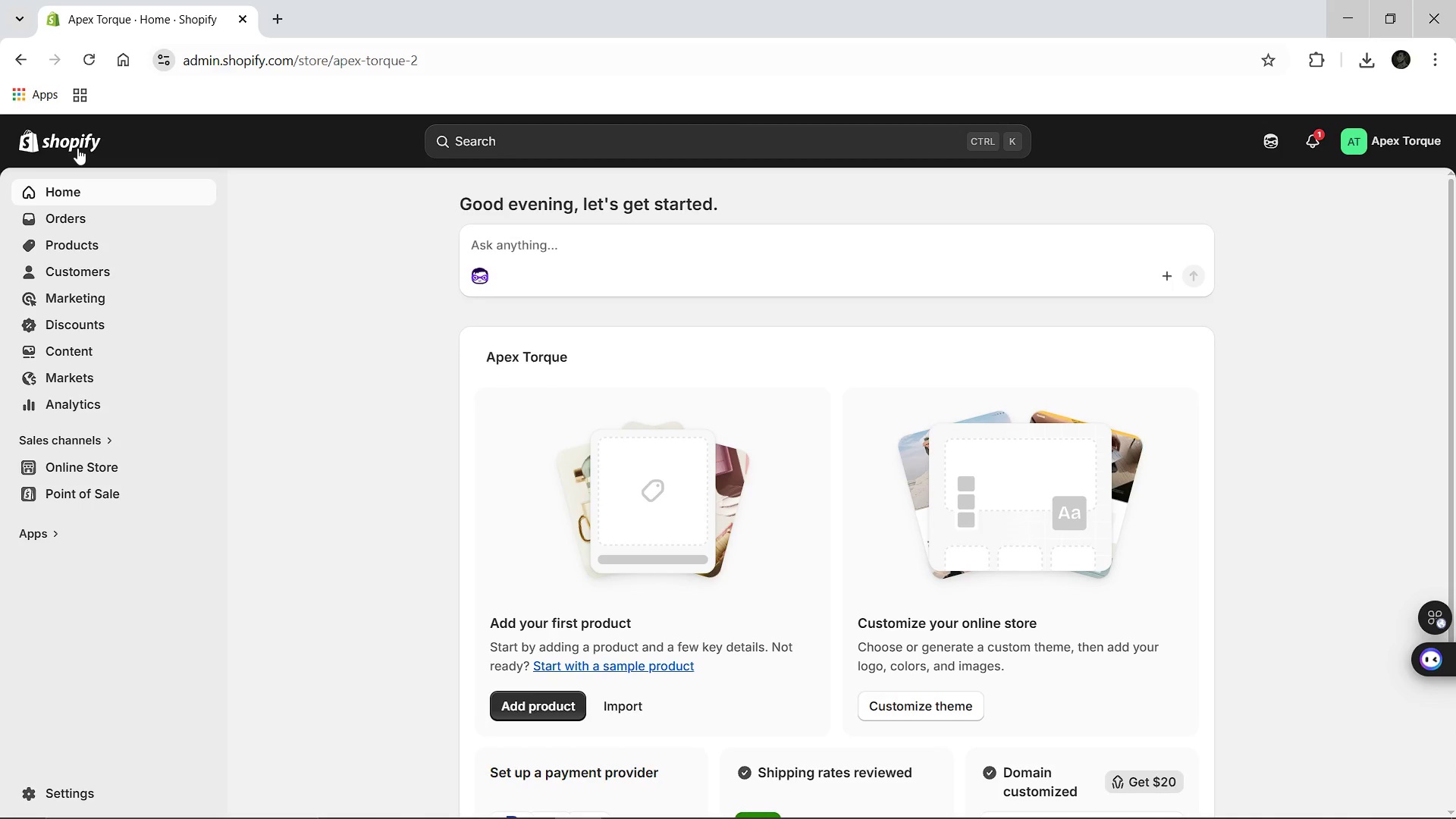 
wait(11.28)
 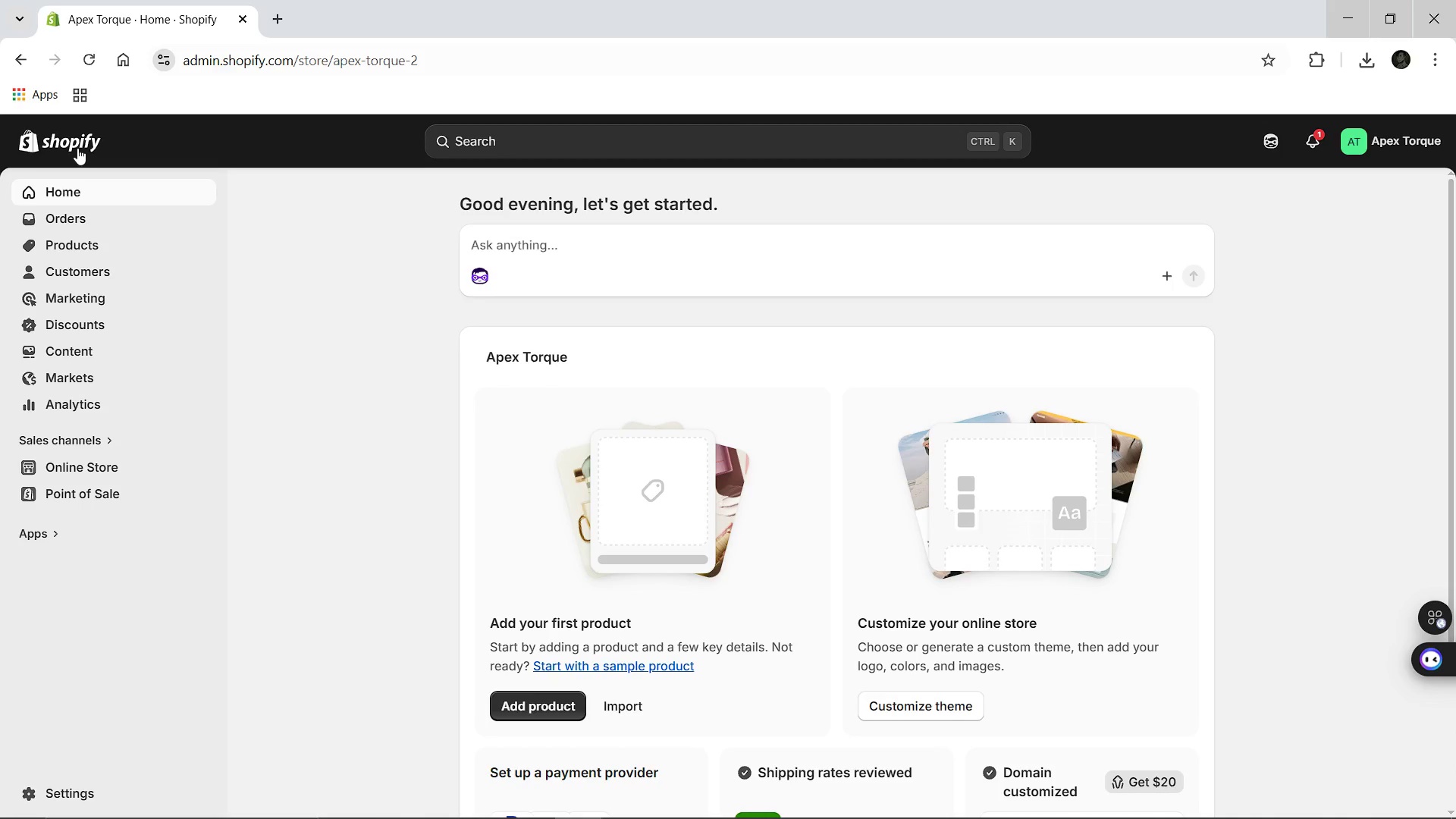 
left_click([74, 248])
 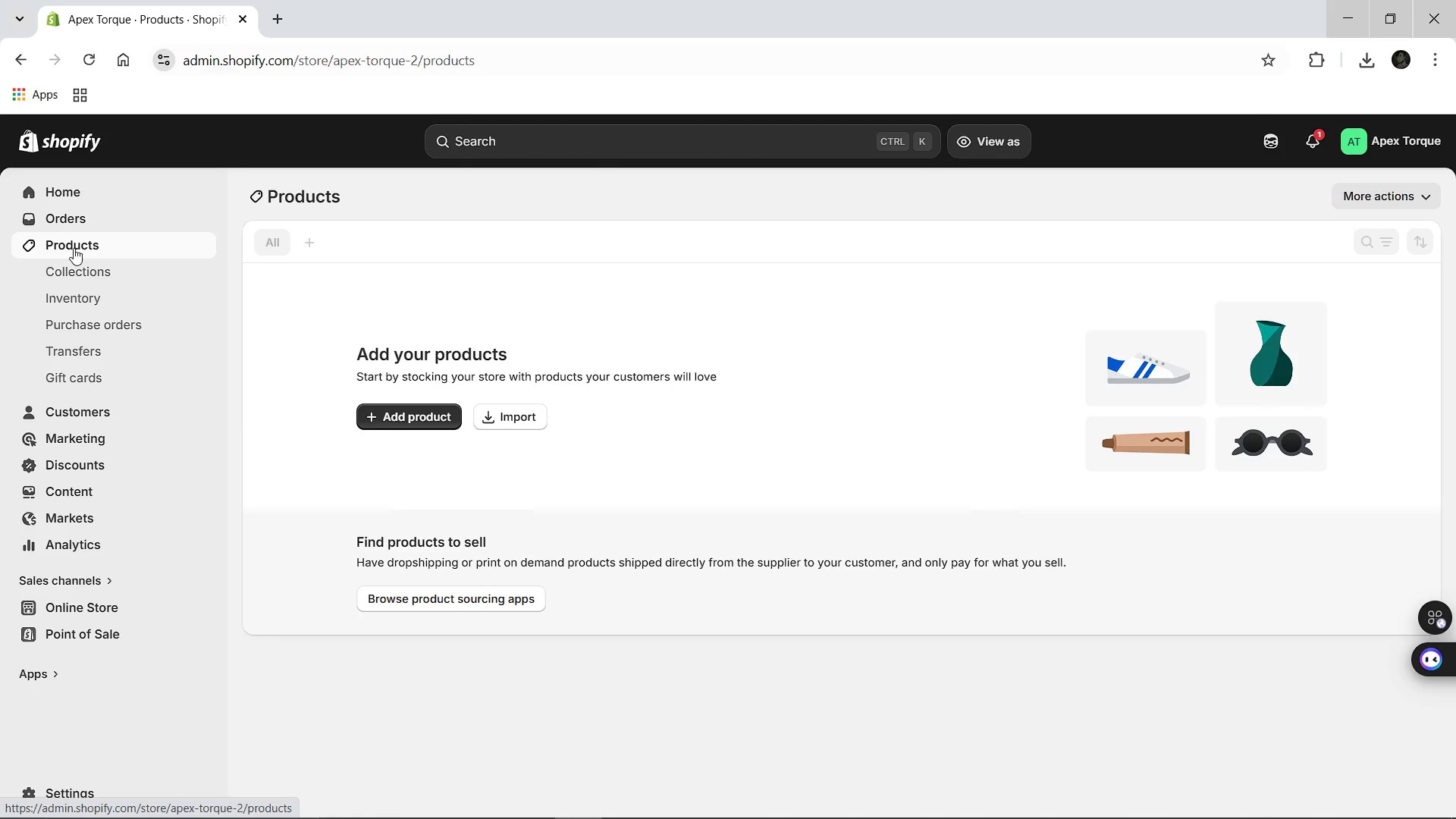 
wait(16.25)
 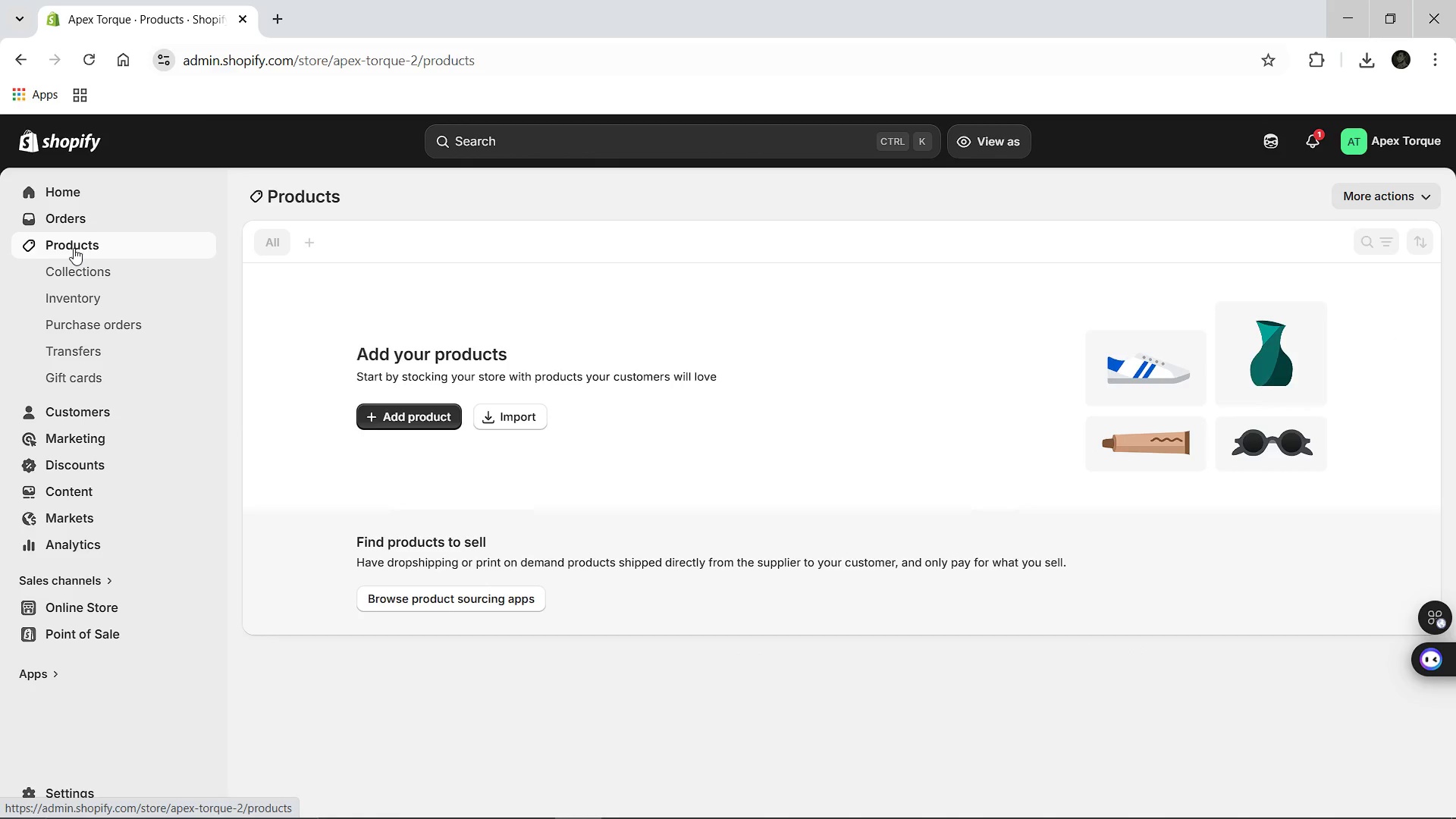 
left_click([398, 416])
 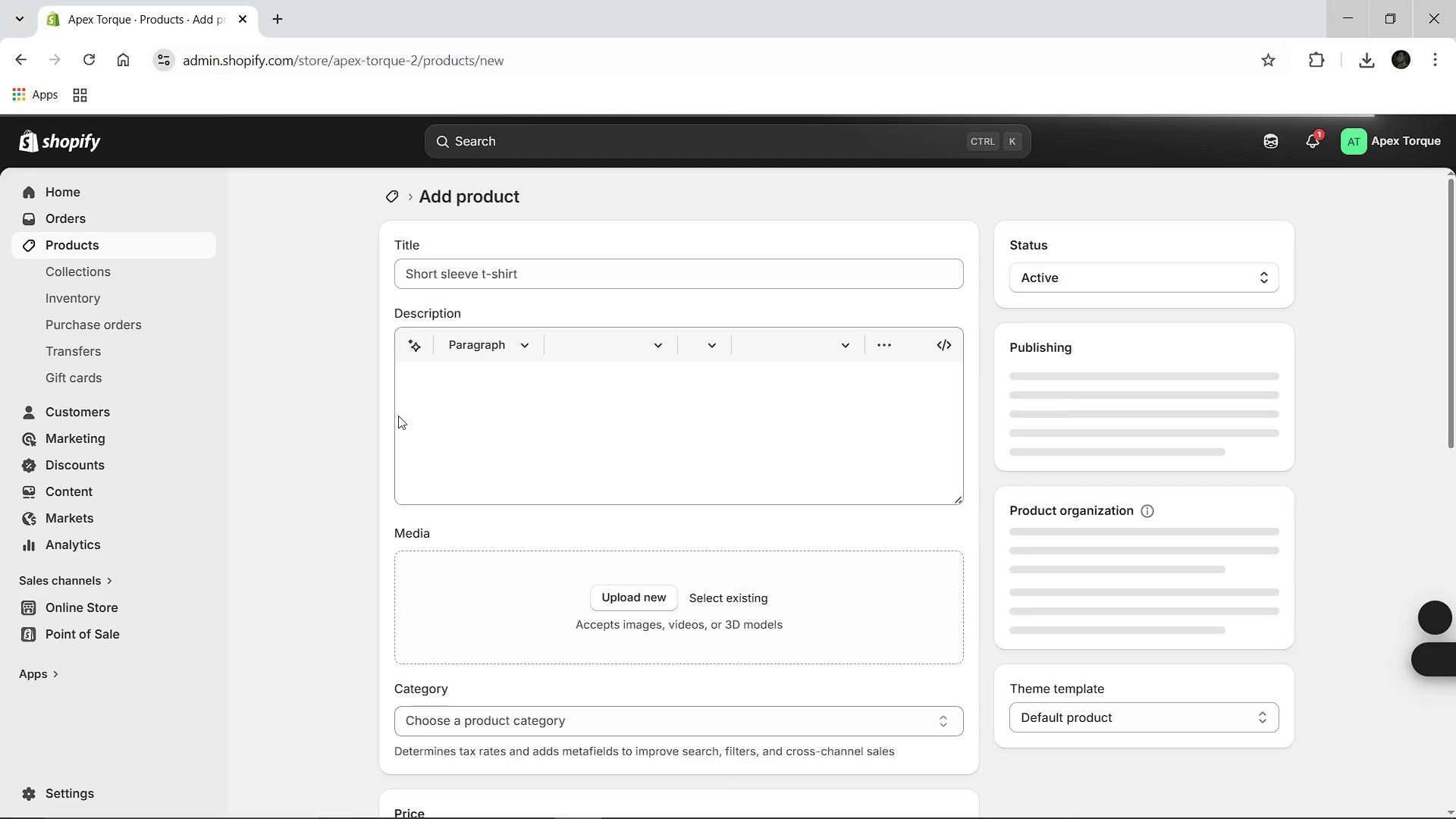 
wait(9.19)
 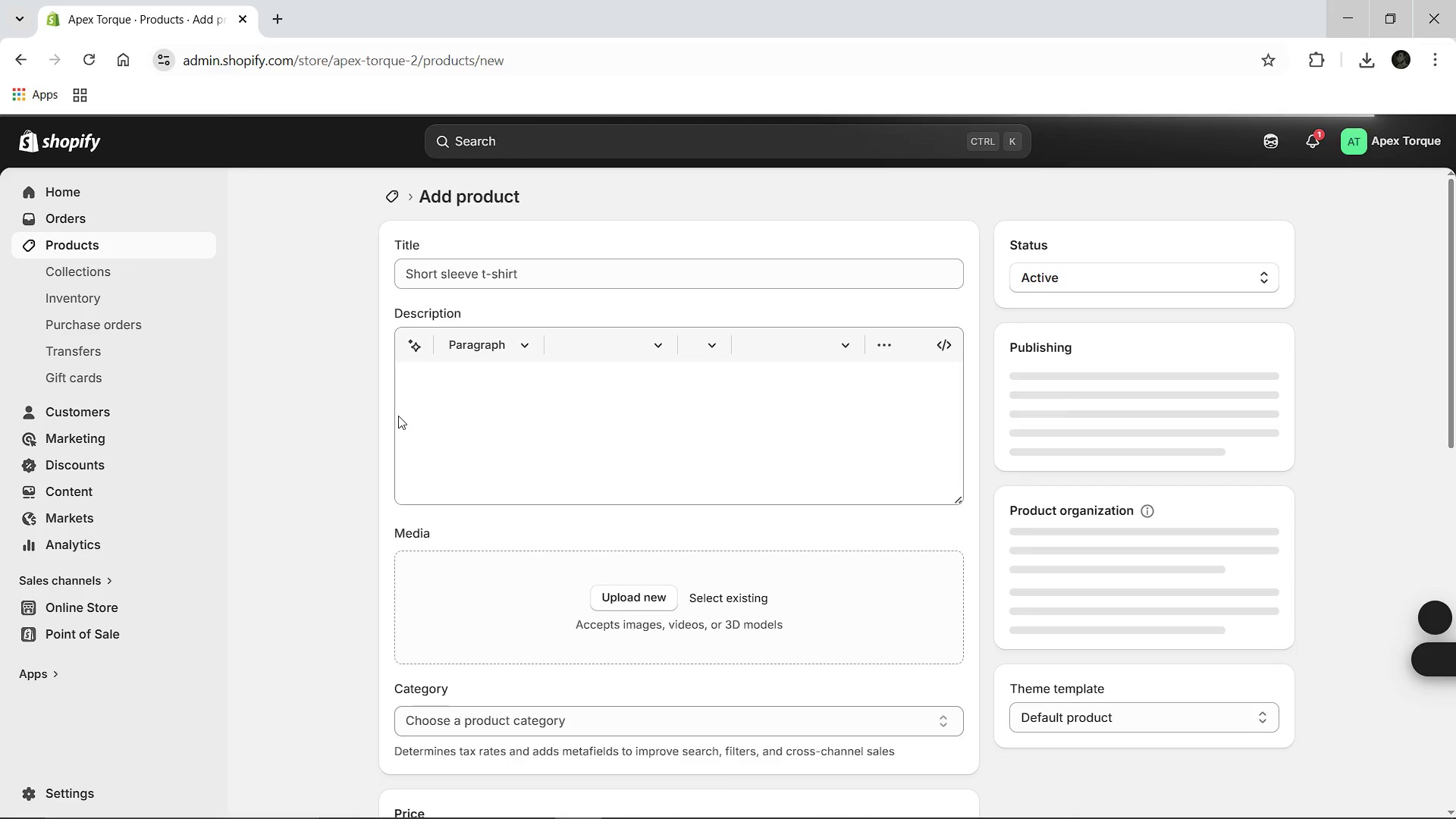 
left_click([476, 281])
 